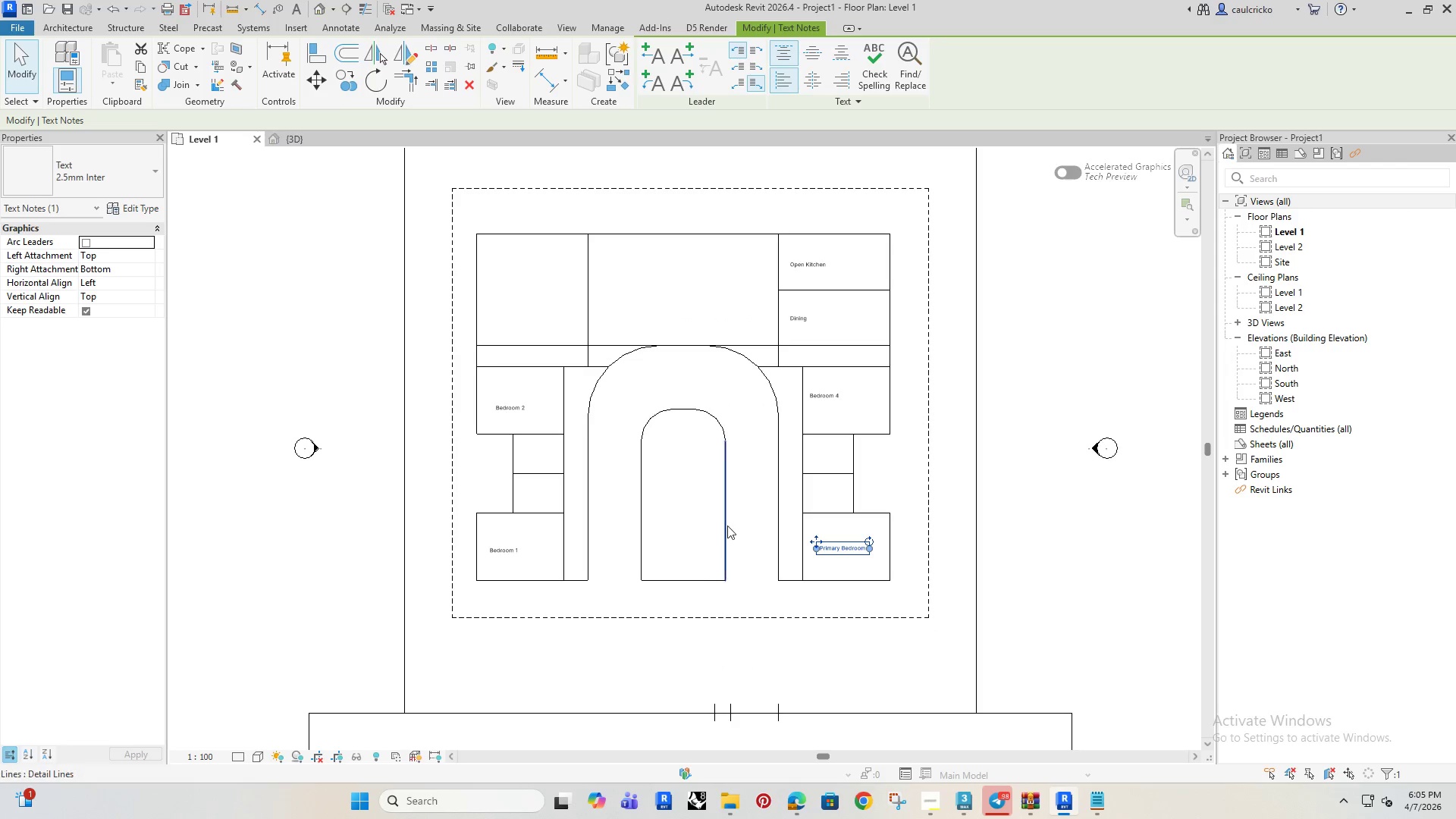 
left_click([753, 509])
 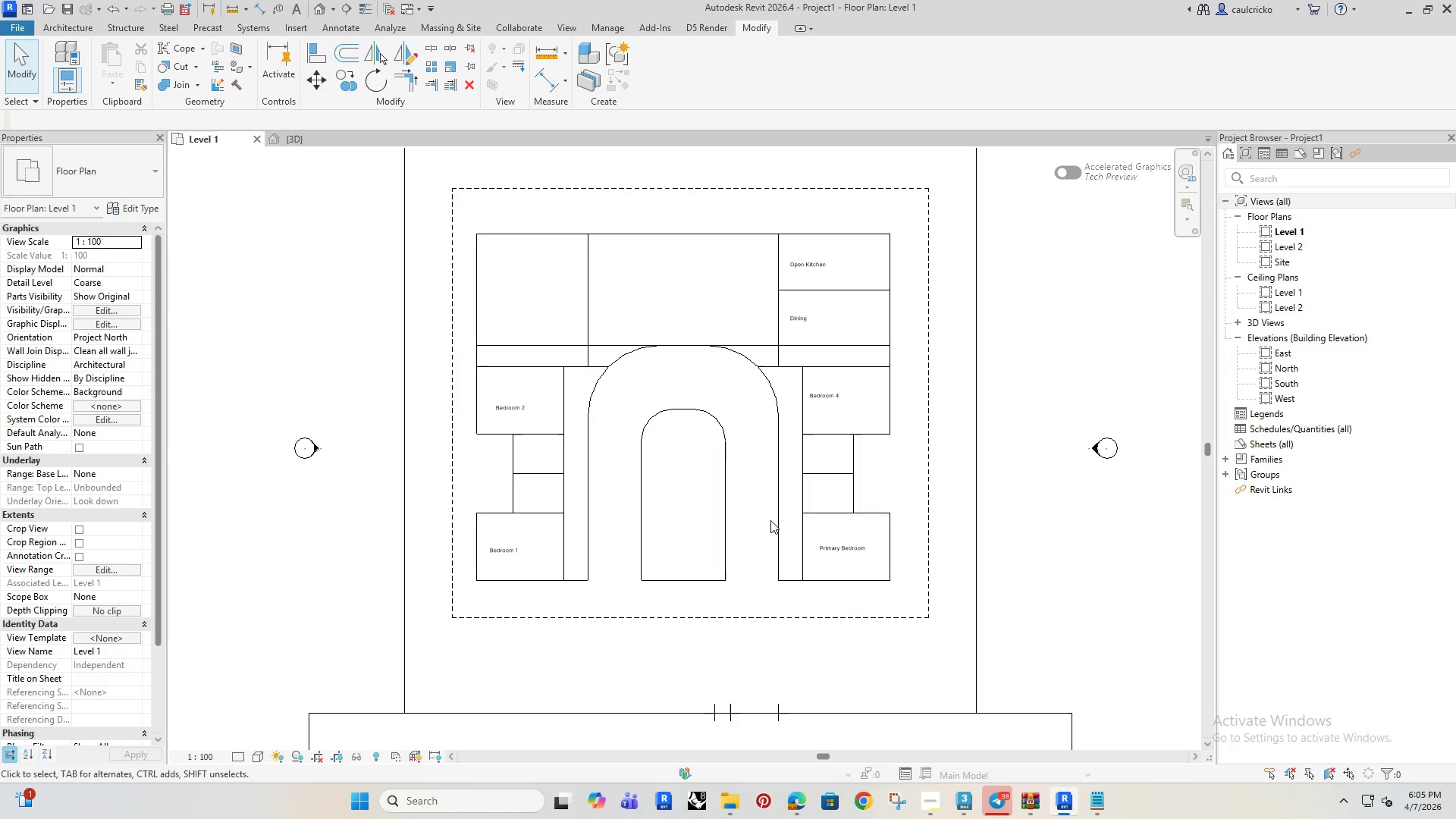 
left_click([779, 516])
 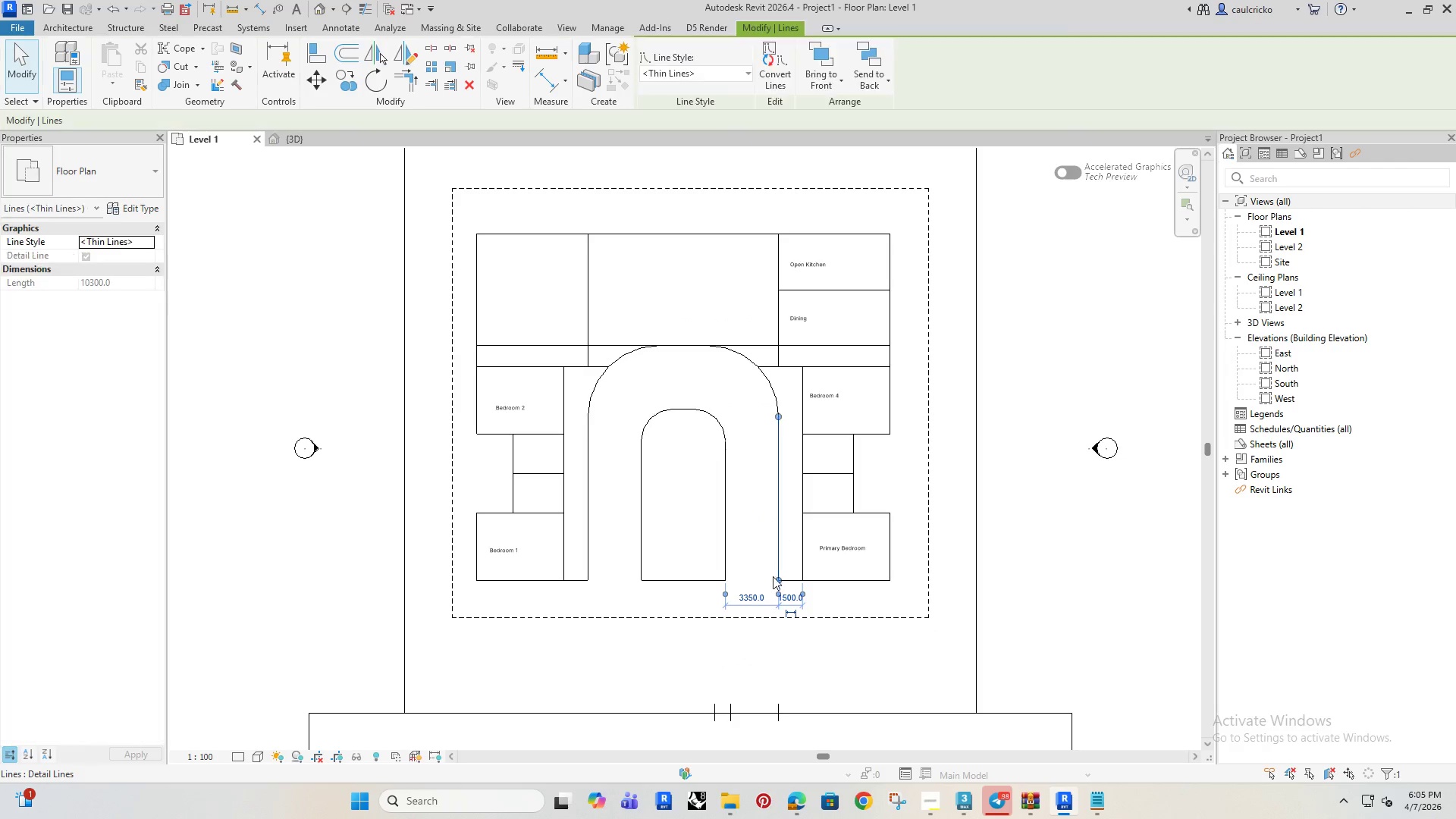 
scroll: coordinate [751, 592], scroll_direction: up, amount: 5.0
 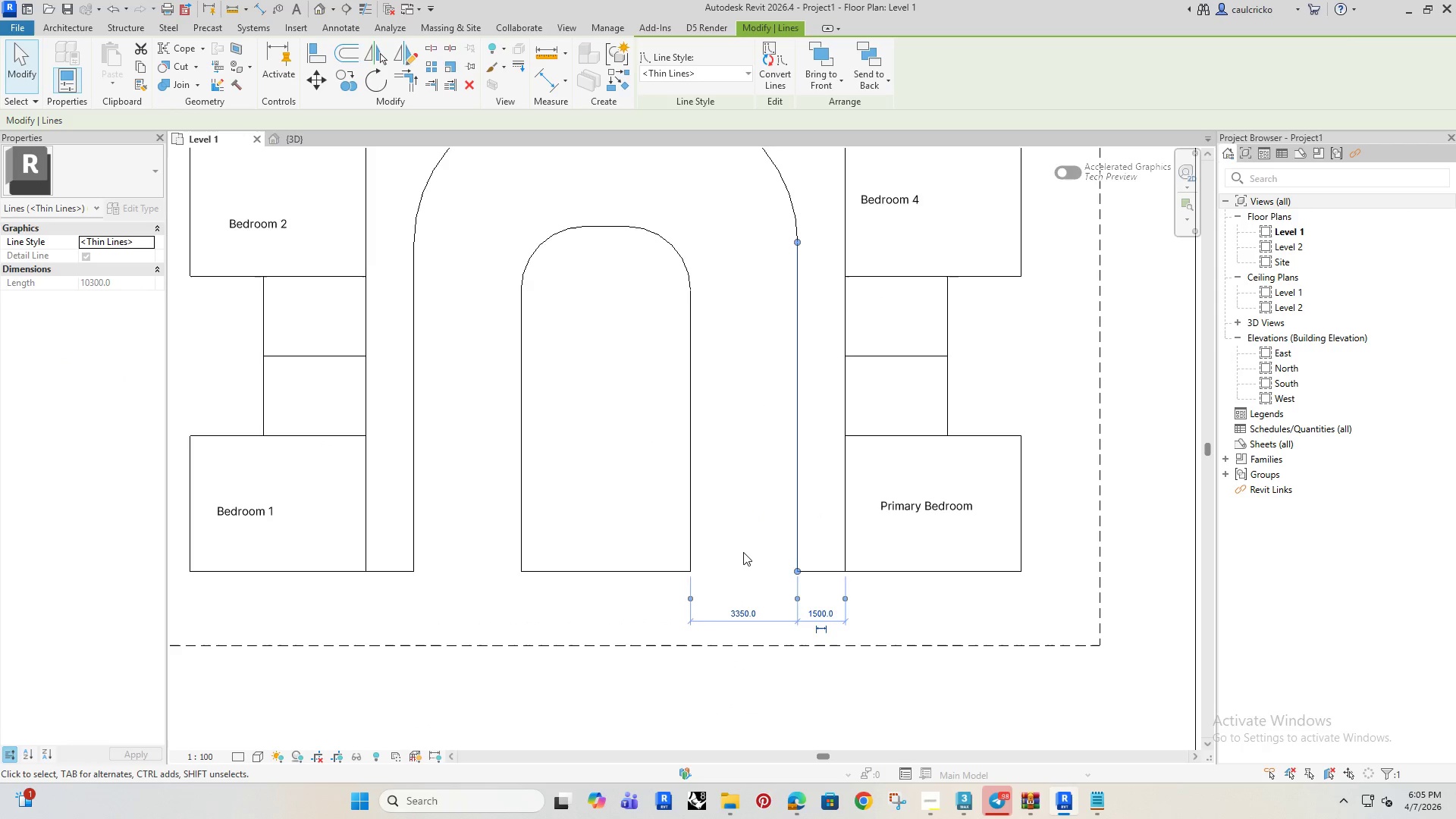 
scroll: coordinate [740, 551], scroll_direction: down, amount: 3.0
 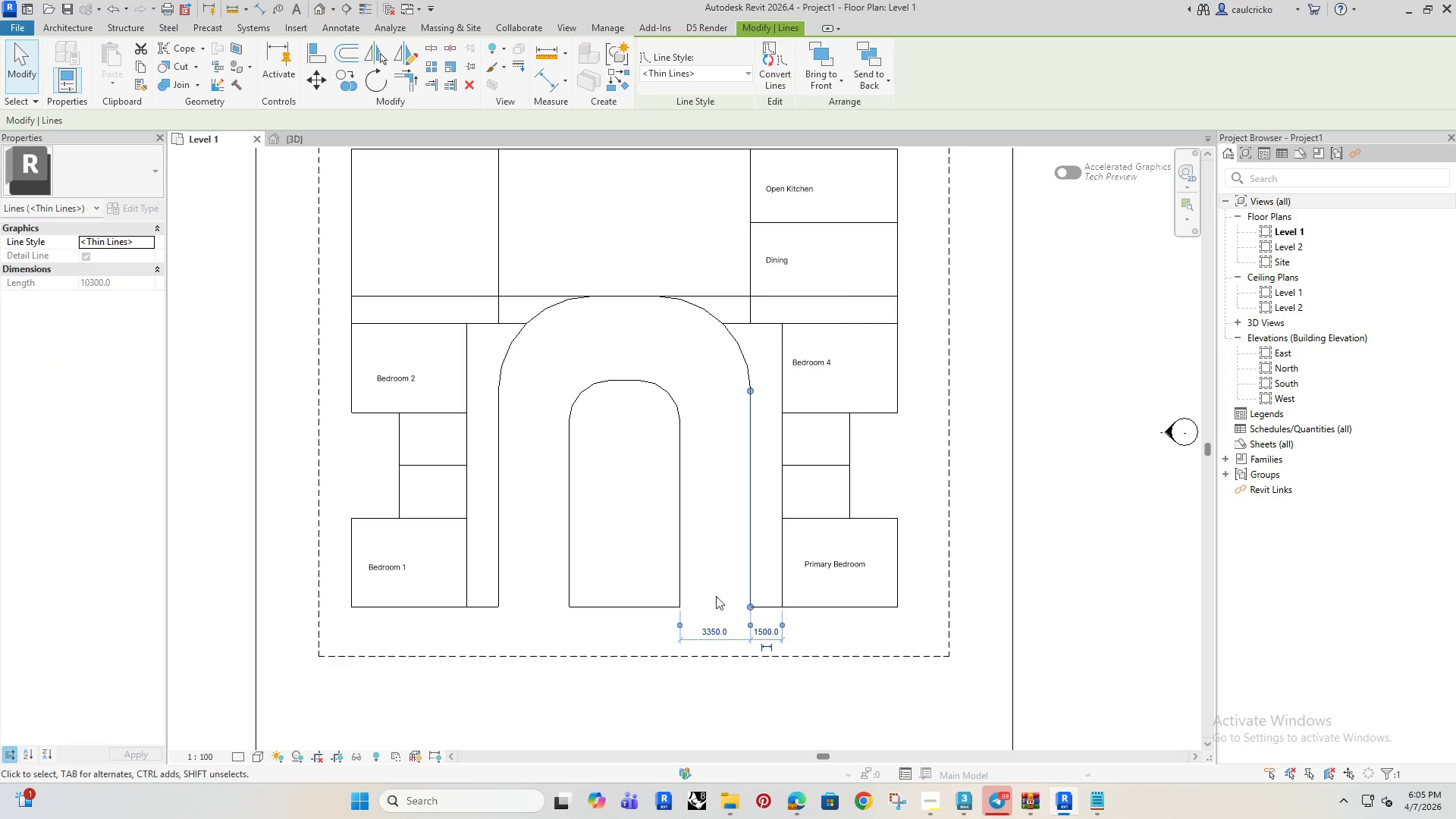 
scroll: coordinate [719, 608], scroll_direction: up, amount: 3.0
 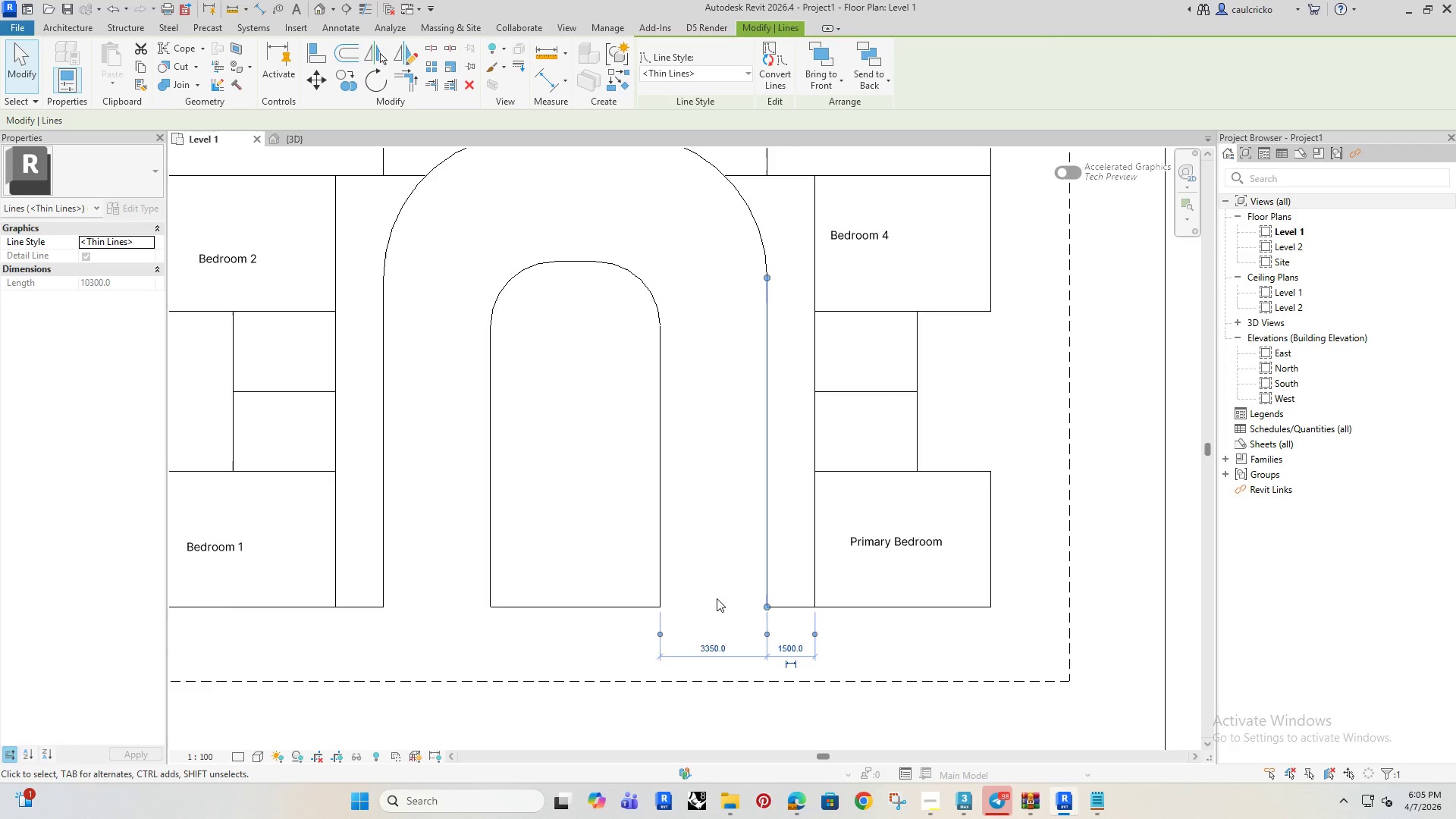 
scroll: coordinate [712, 594], scroll_direction: down, amount: 3.0
 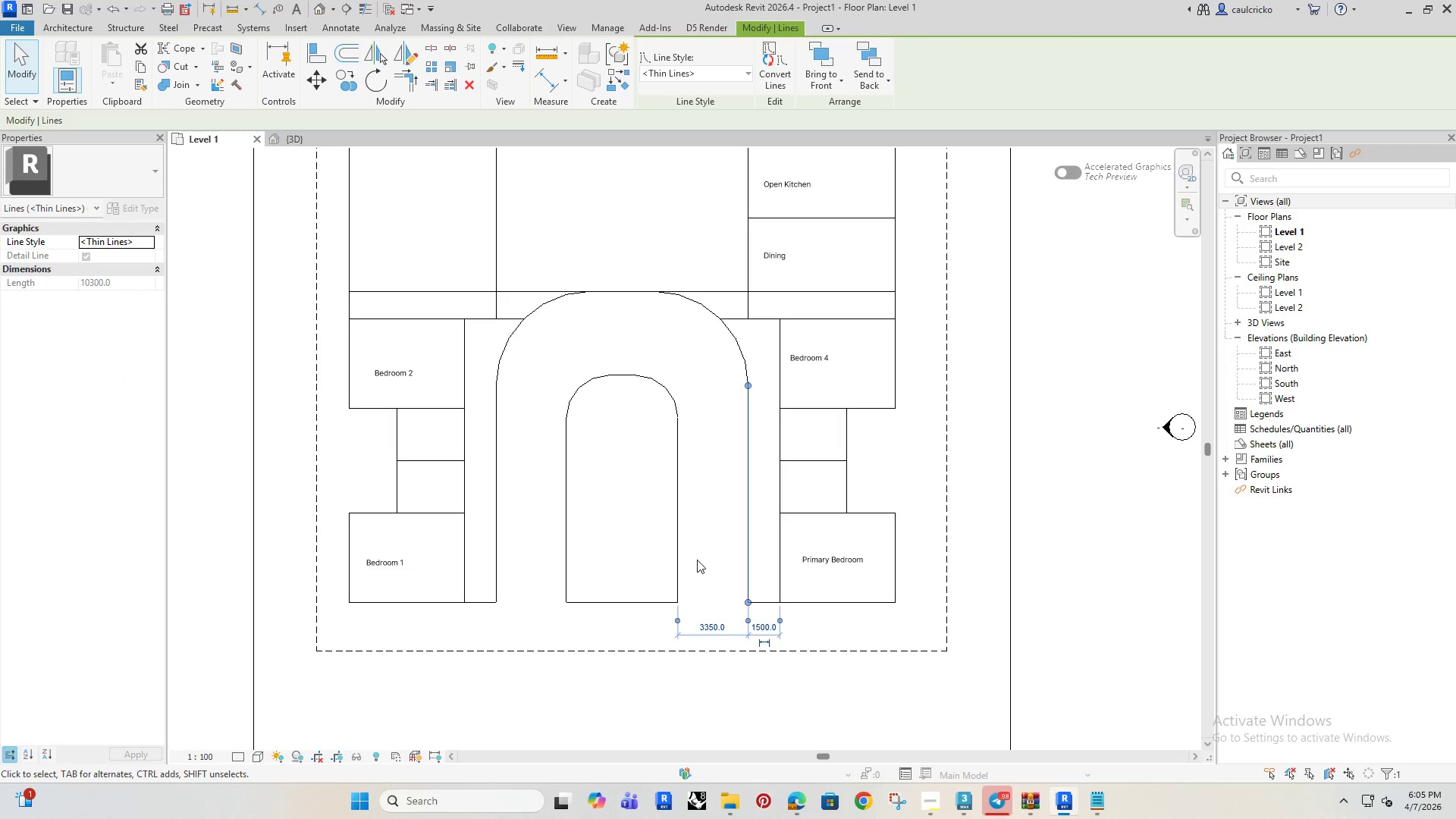 
left_click([701, 557])
 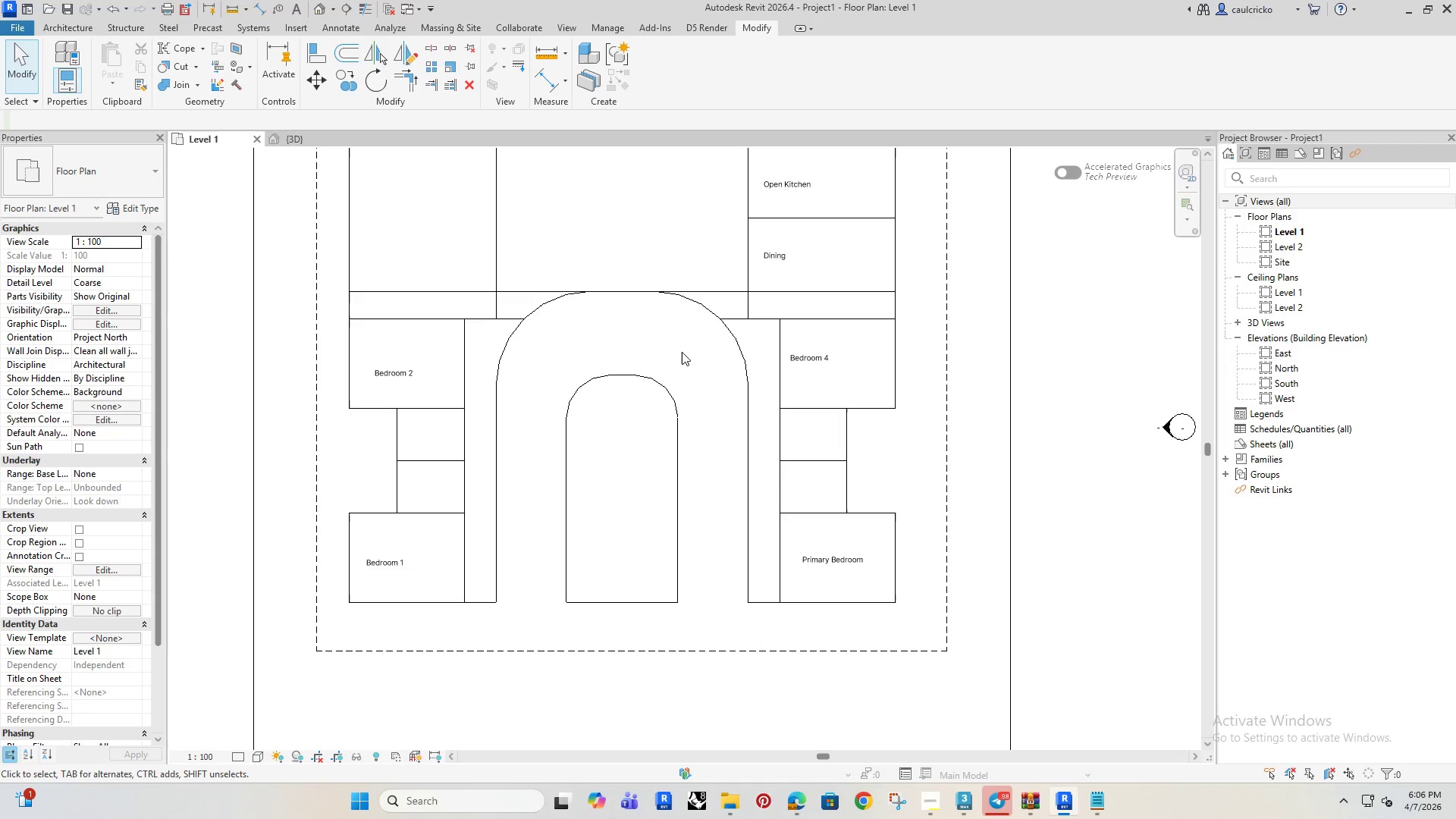 
left_click([621, 287])
 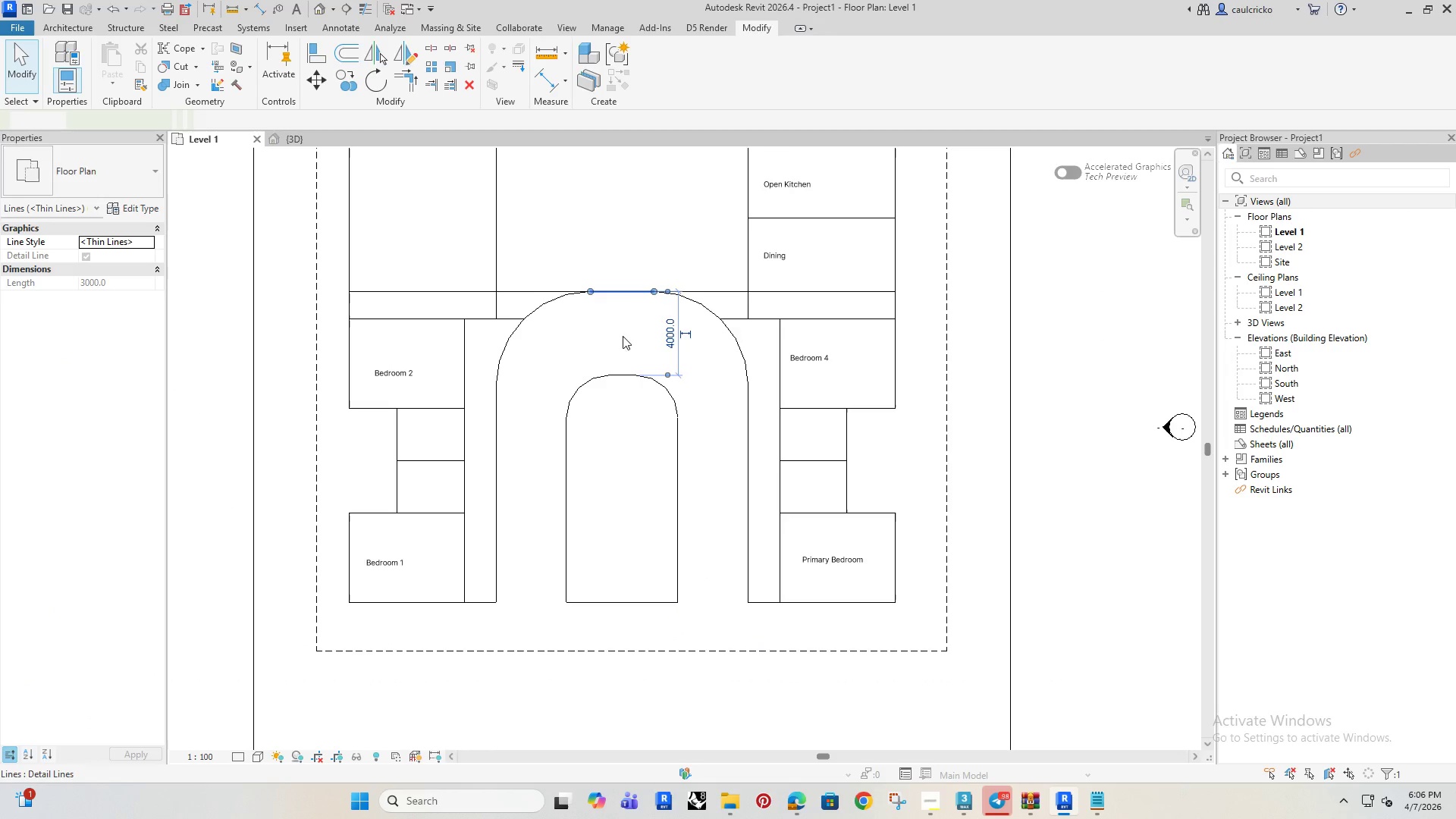 
scroll: coordinate [616, 352], scroll_direction: up, amount: 4.0
 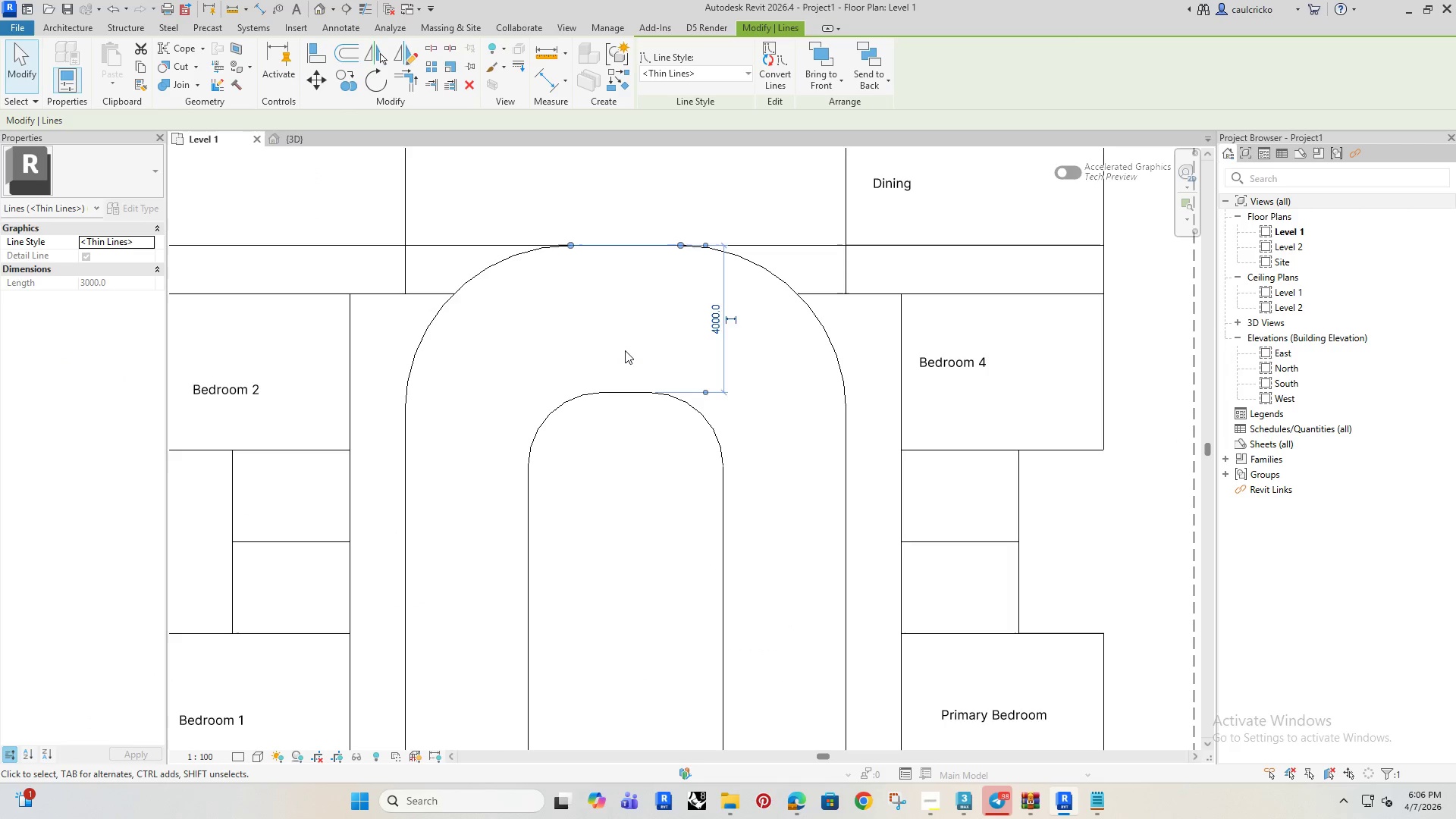 
scroll: coordinate [616, 350], scroll_direction: down, amount: 5.0
 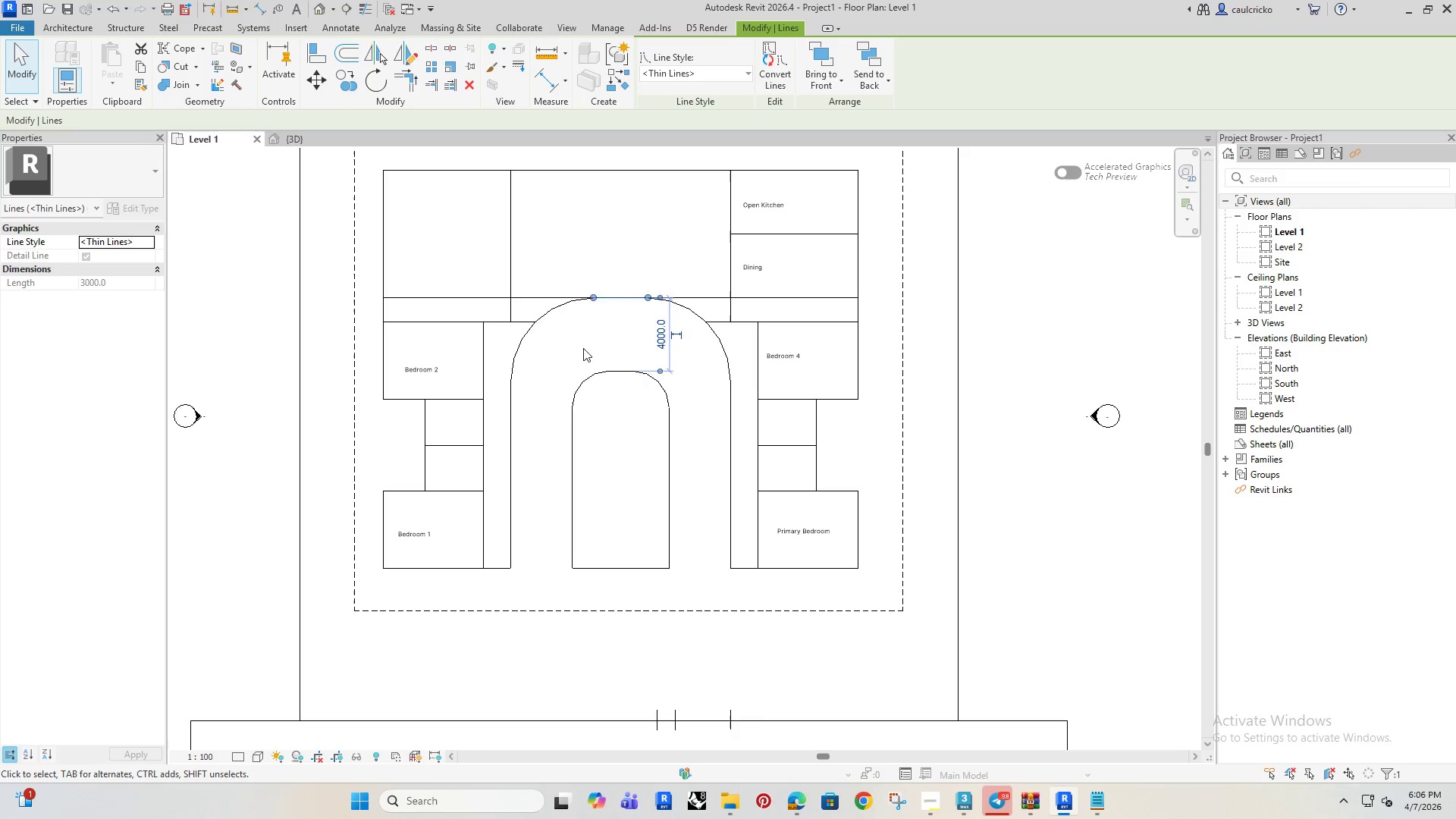 
left_click([582, 347])
 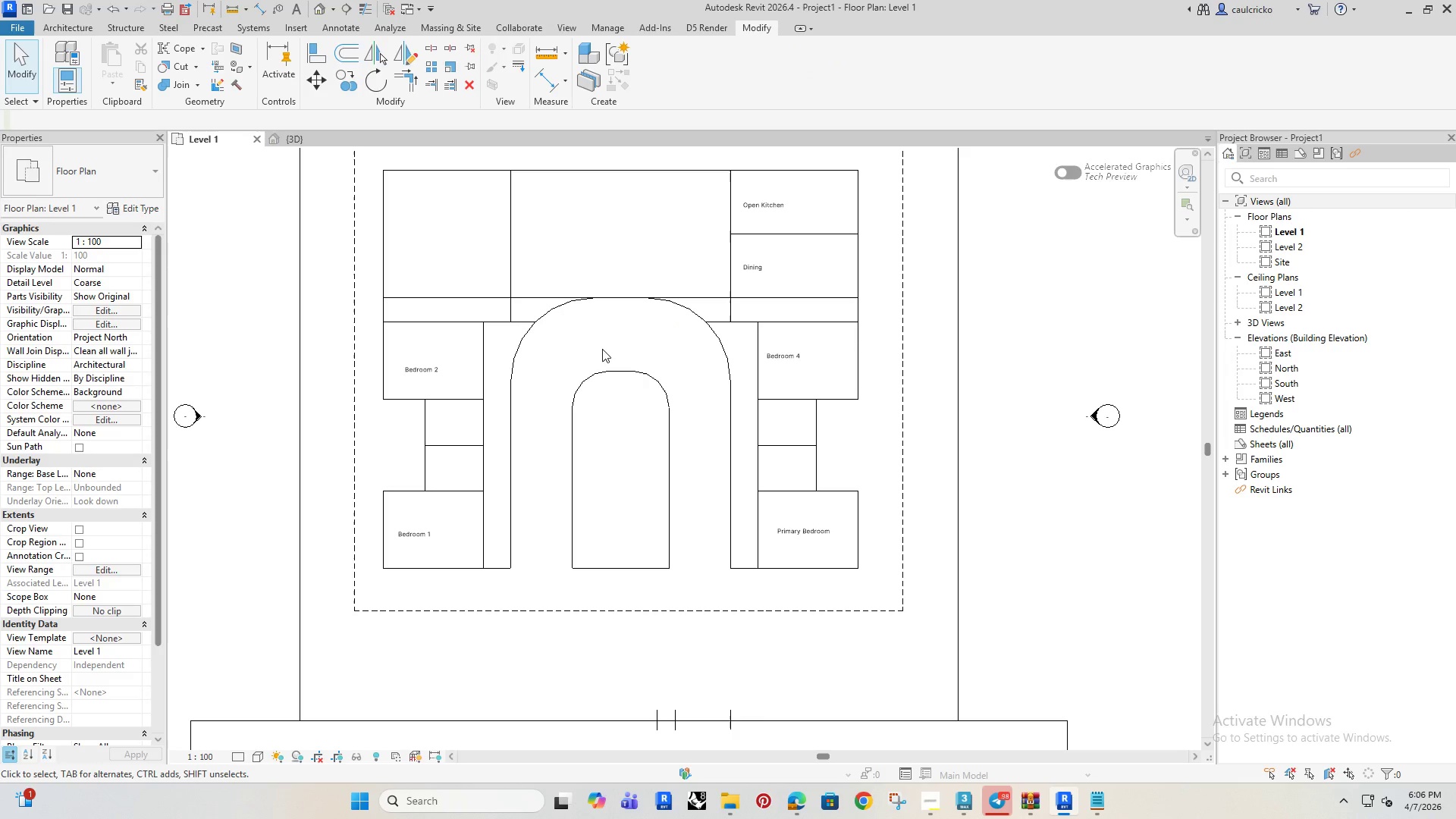 
scroll: coordinate [717, 558], scroll_direction: up, amount: 3.0
 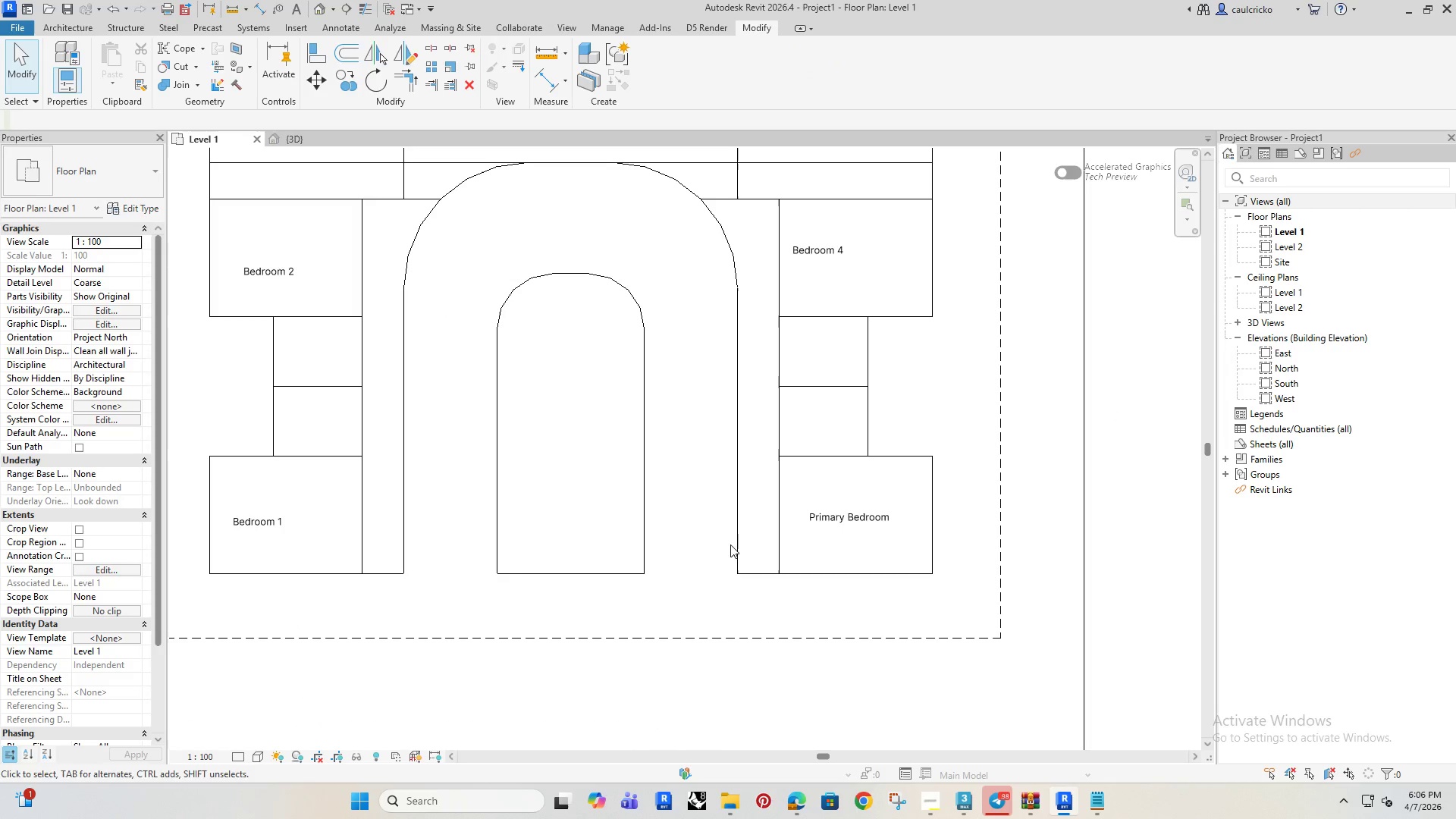 
left_click([739, 540])
 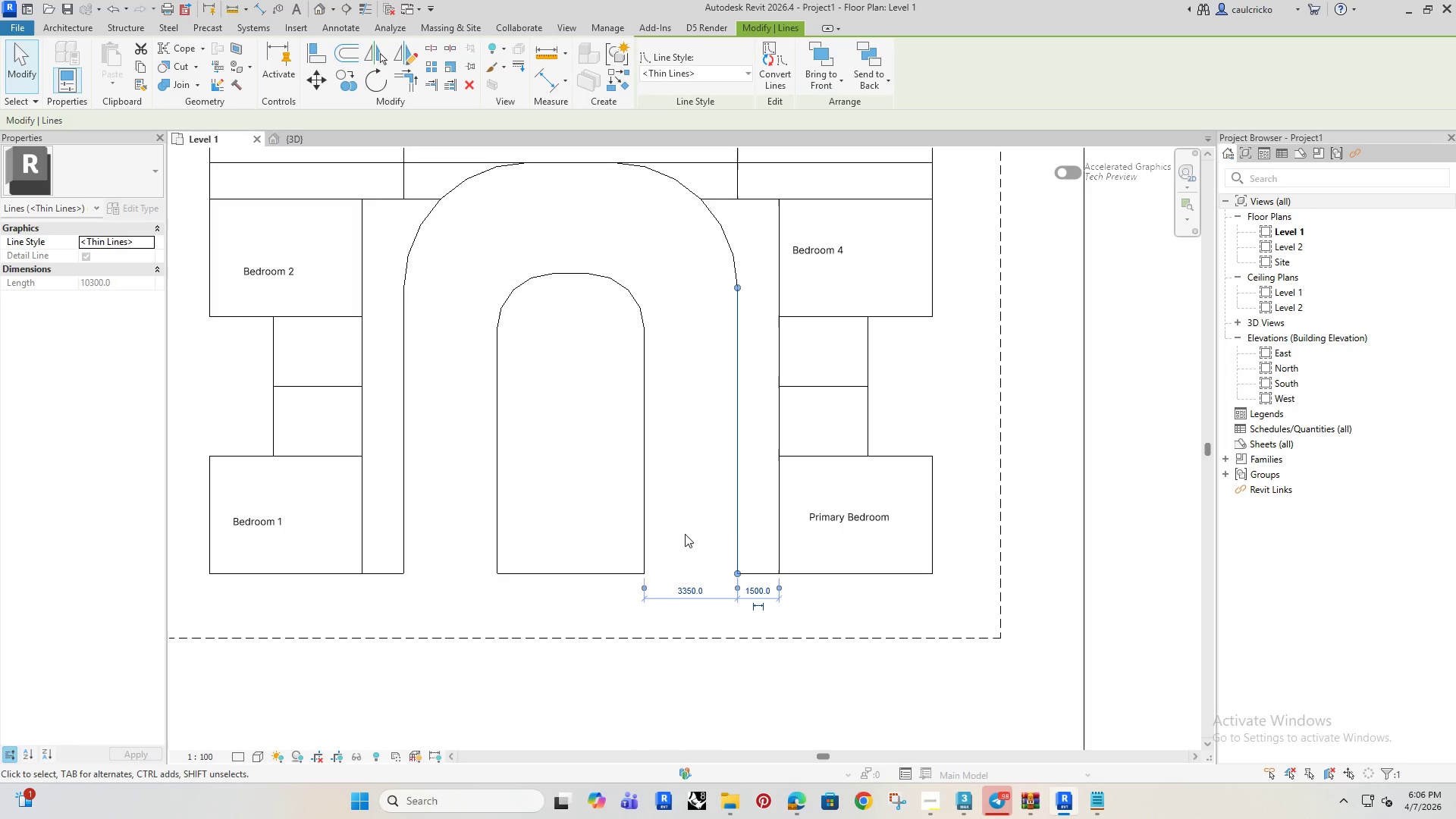 
left_click([691, 525])
 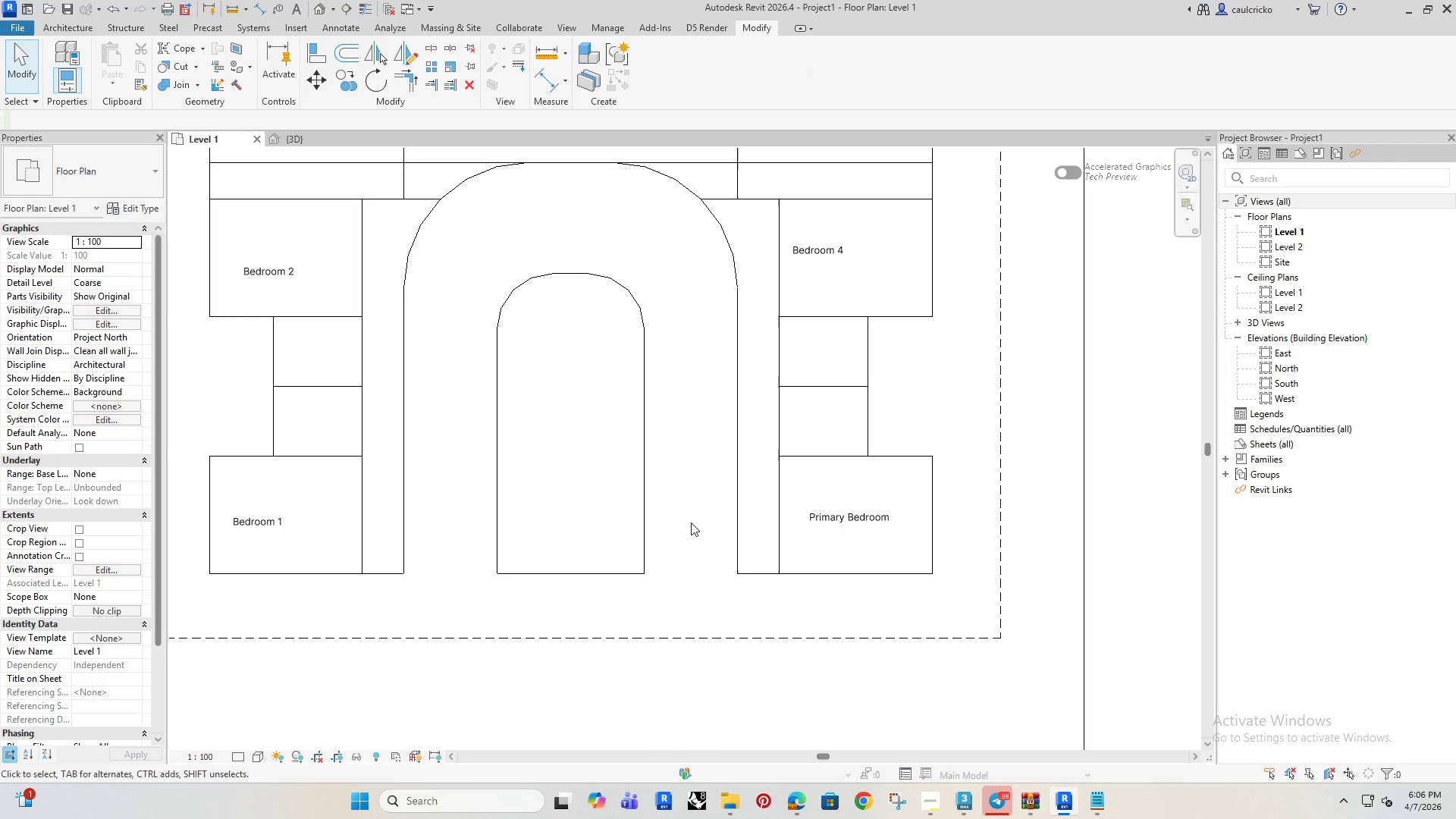 
scroll: coordinate [682, 516], scroll_direction: down, amount: 3.0
 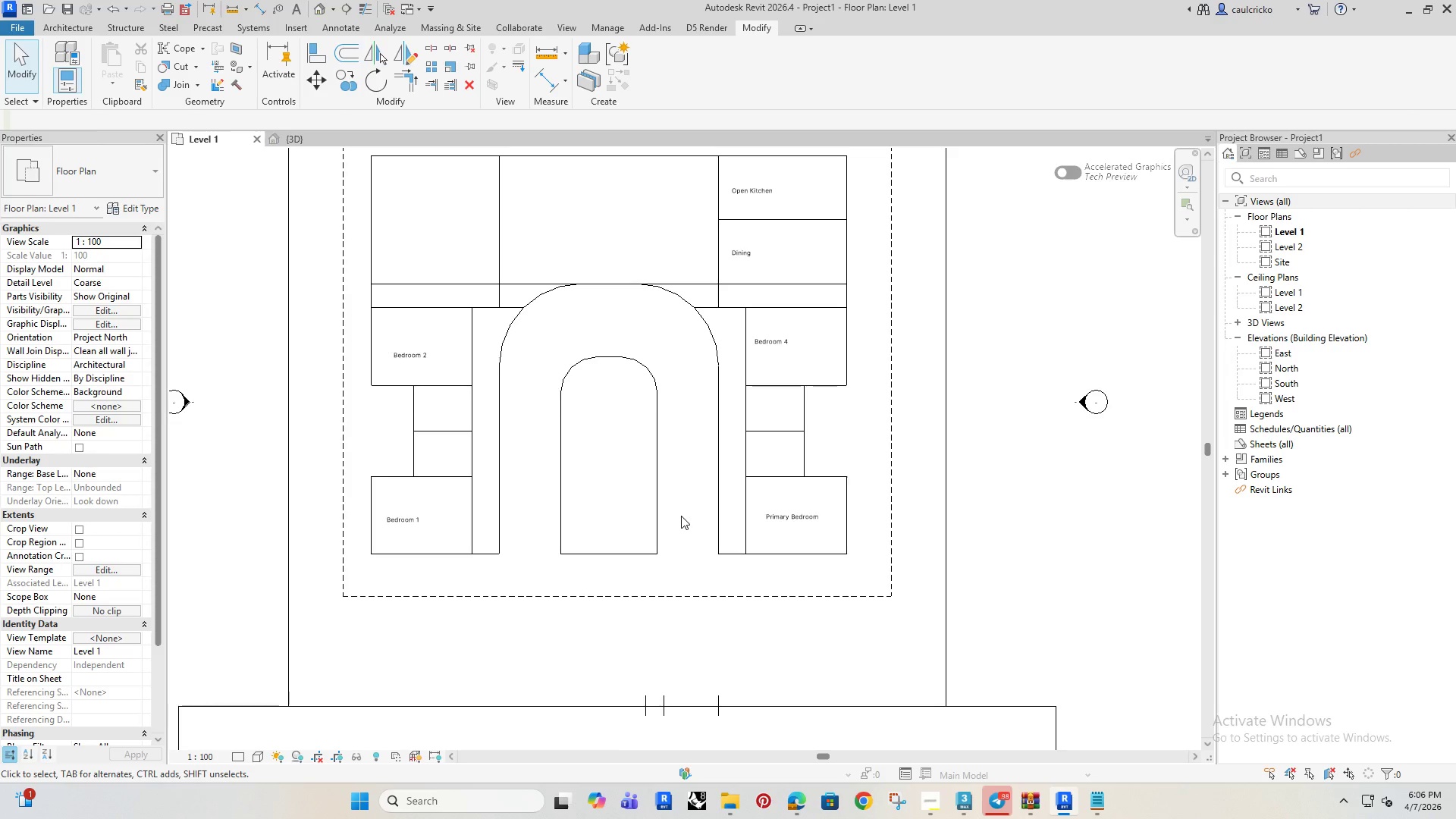 
wait(5.64)
 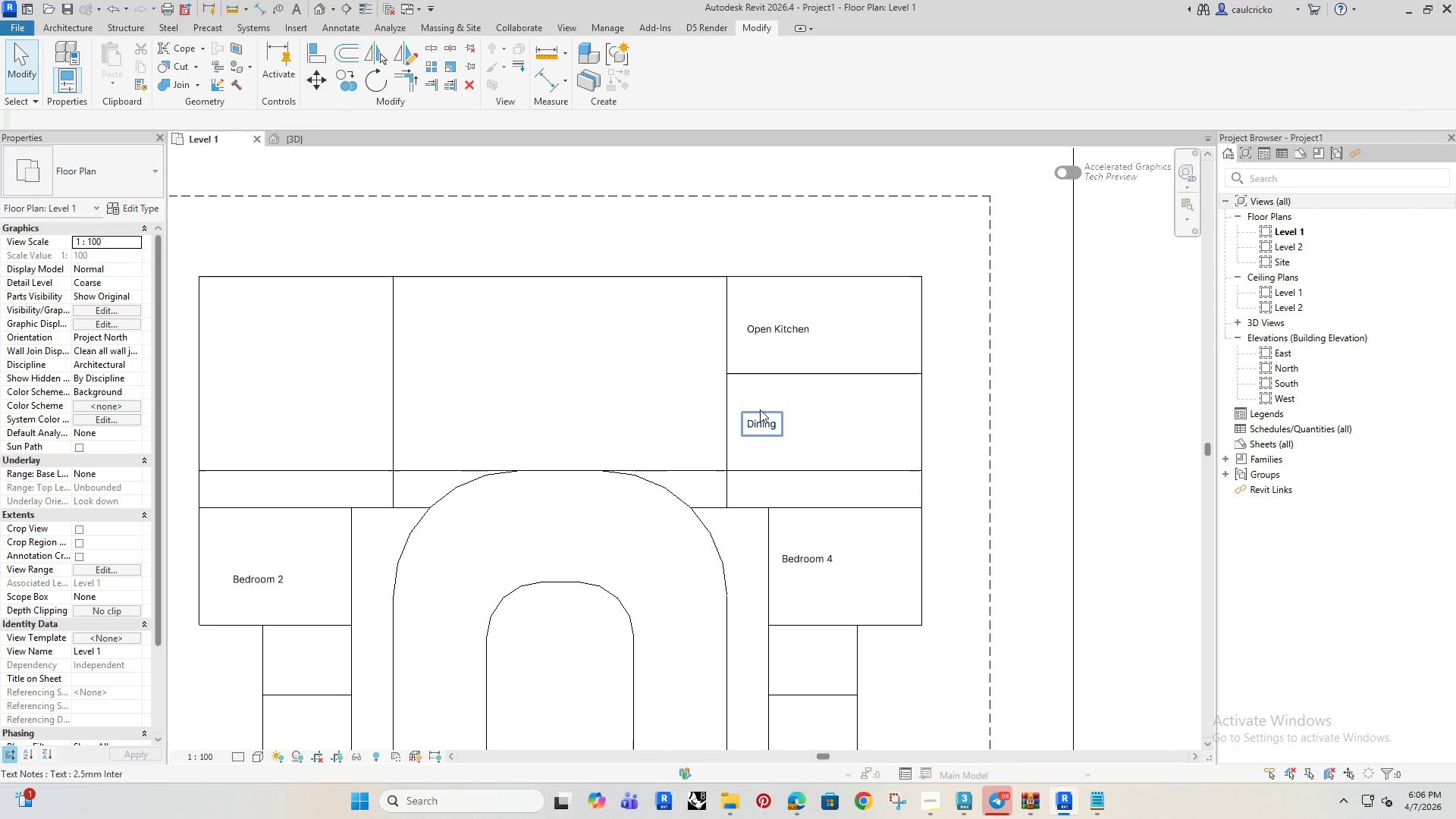 
left_click([760, 411])
 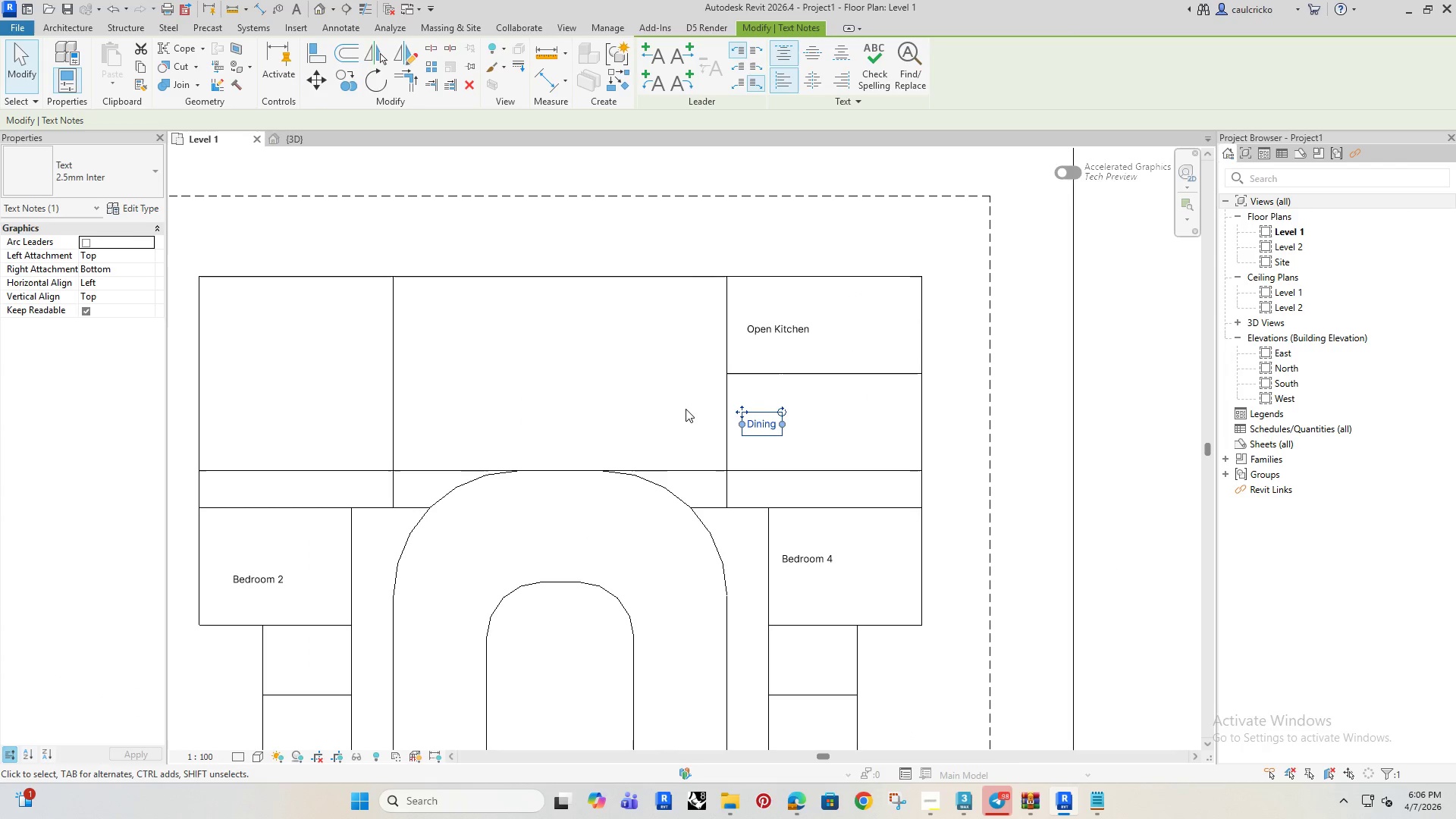 
scroll: coordinate [761, 408], scroll_direction: up, amount: 3.0
 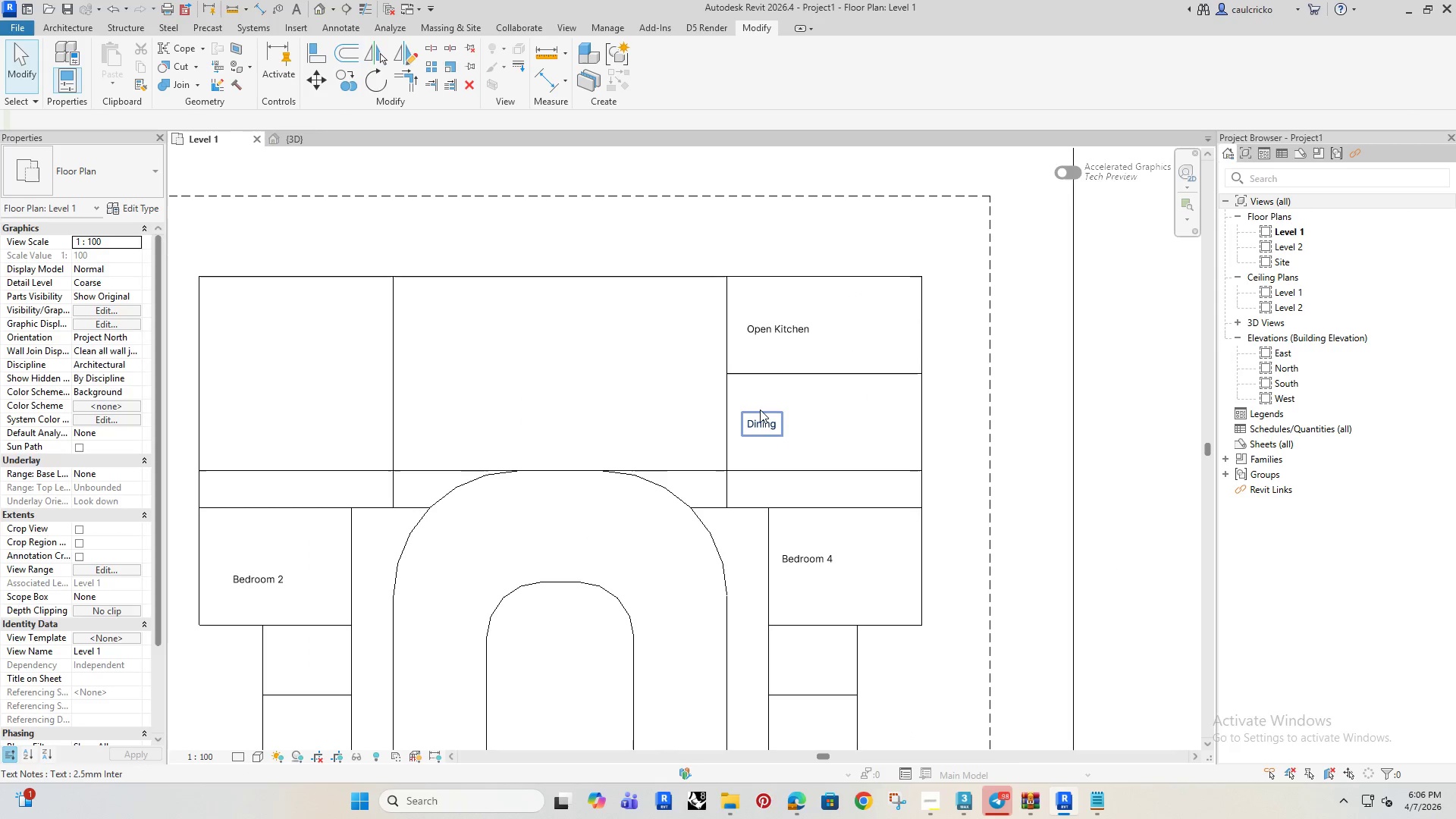 
hold_key(key=ArrowRight, duration=1.11)
 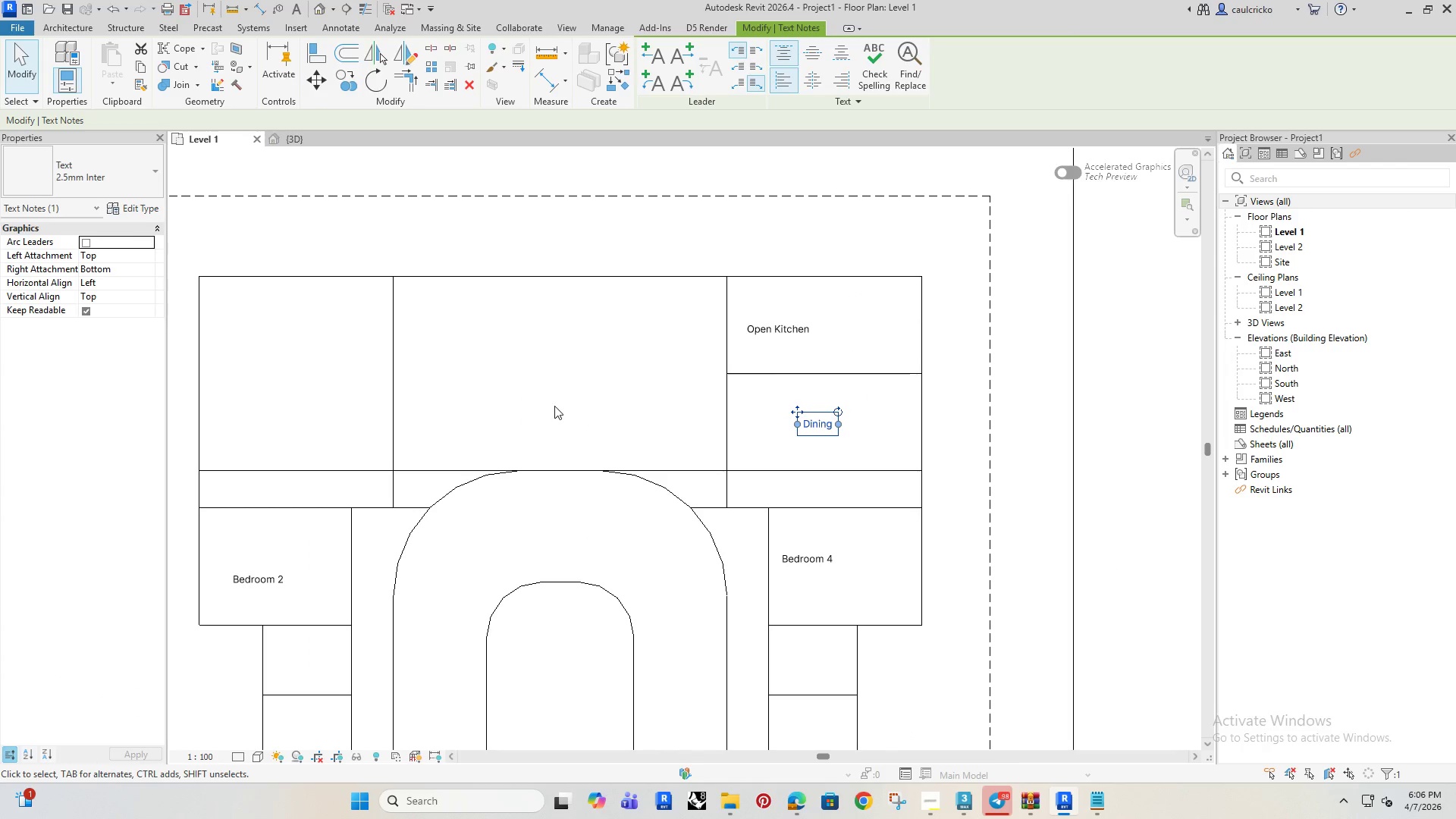 
left_click([550, 404])
 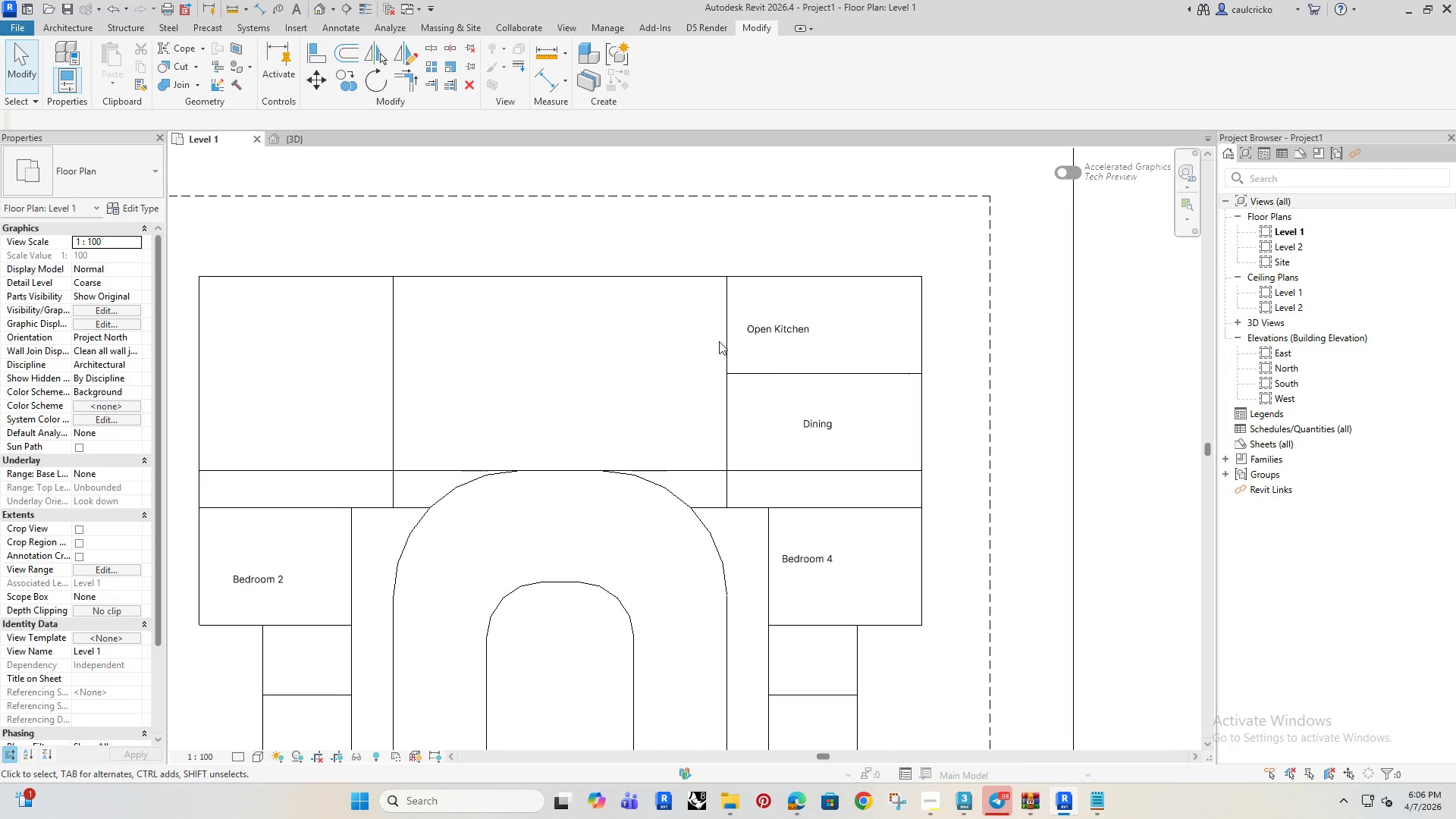 
left_click([762, 323])
 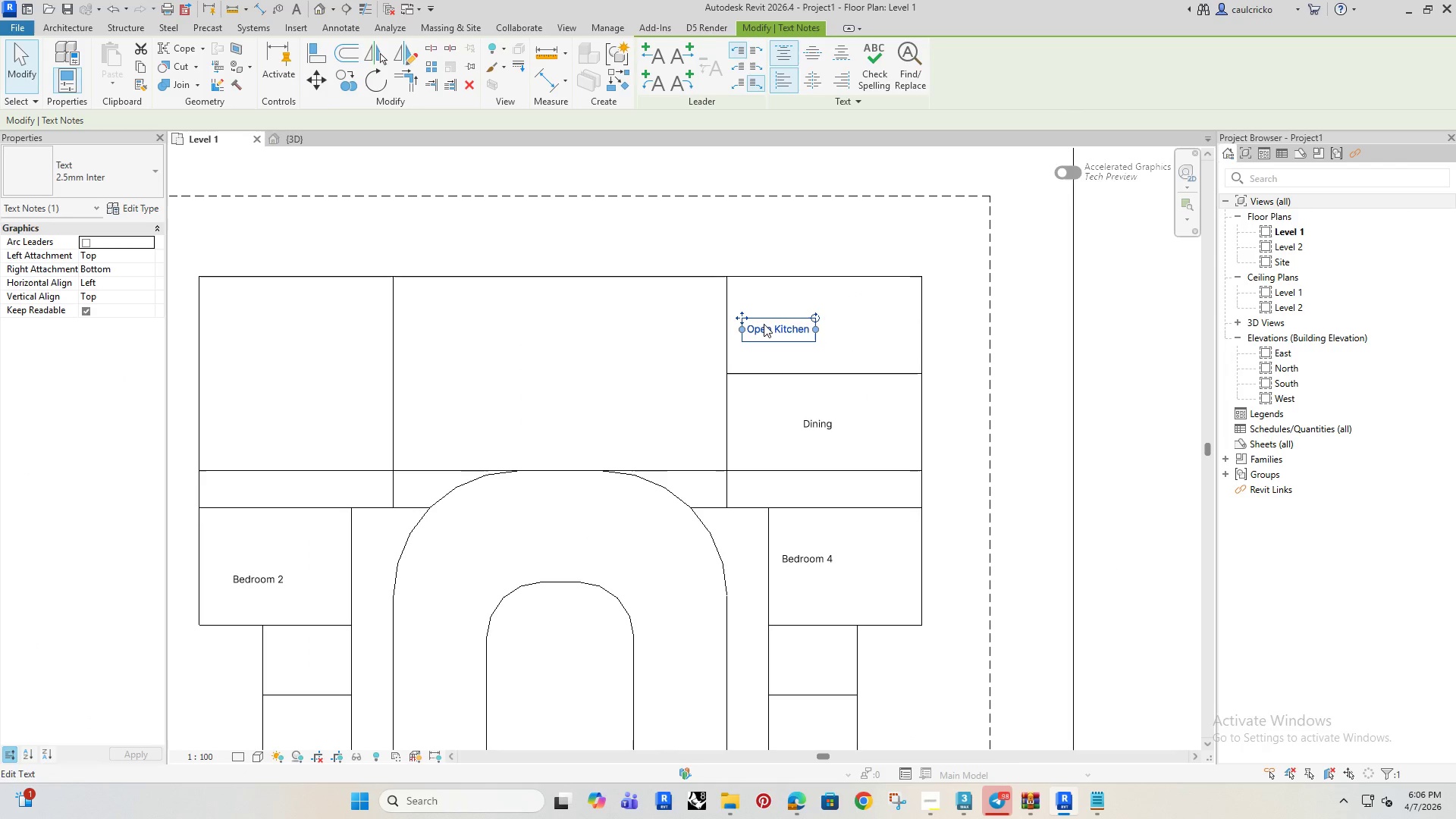 
type(co)
 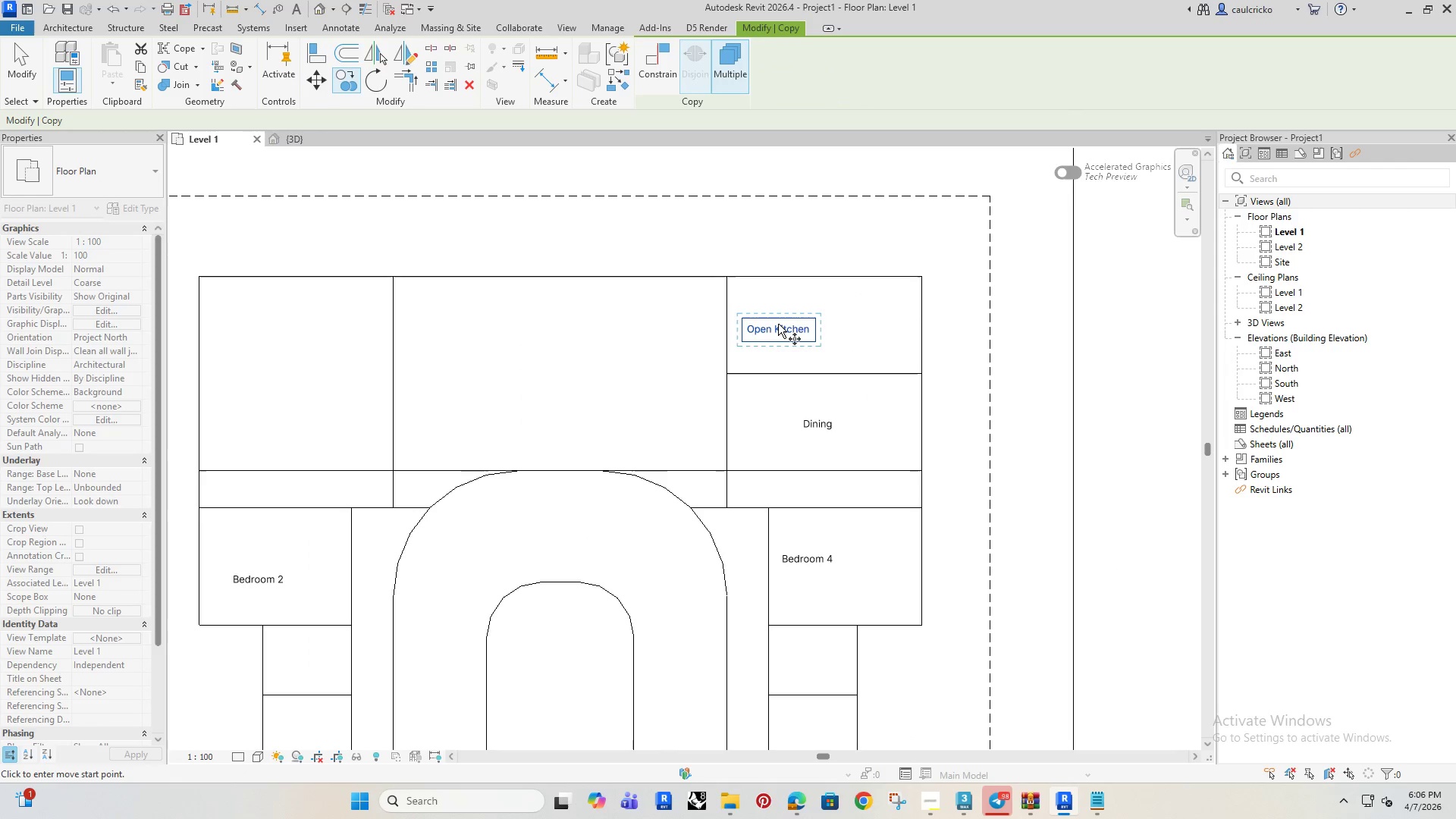 
left_click([778, 324])
 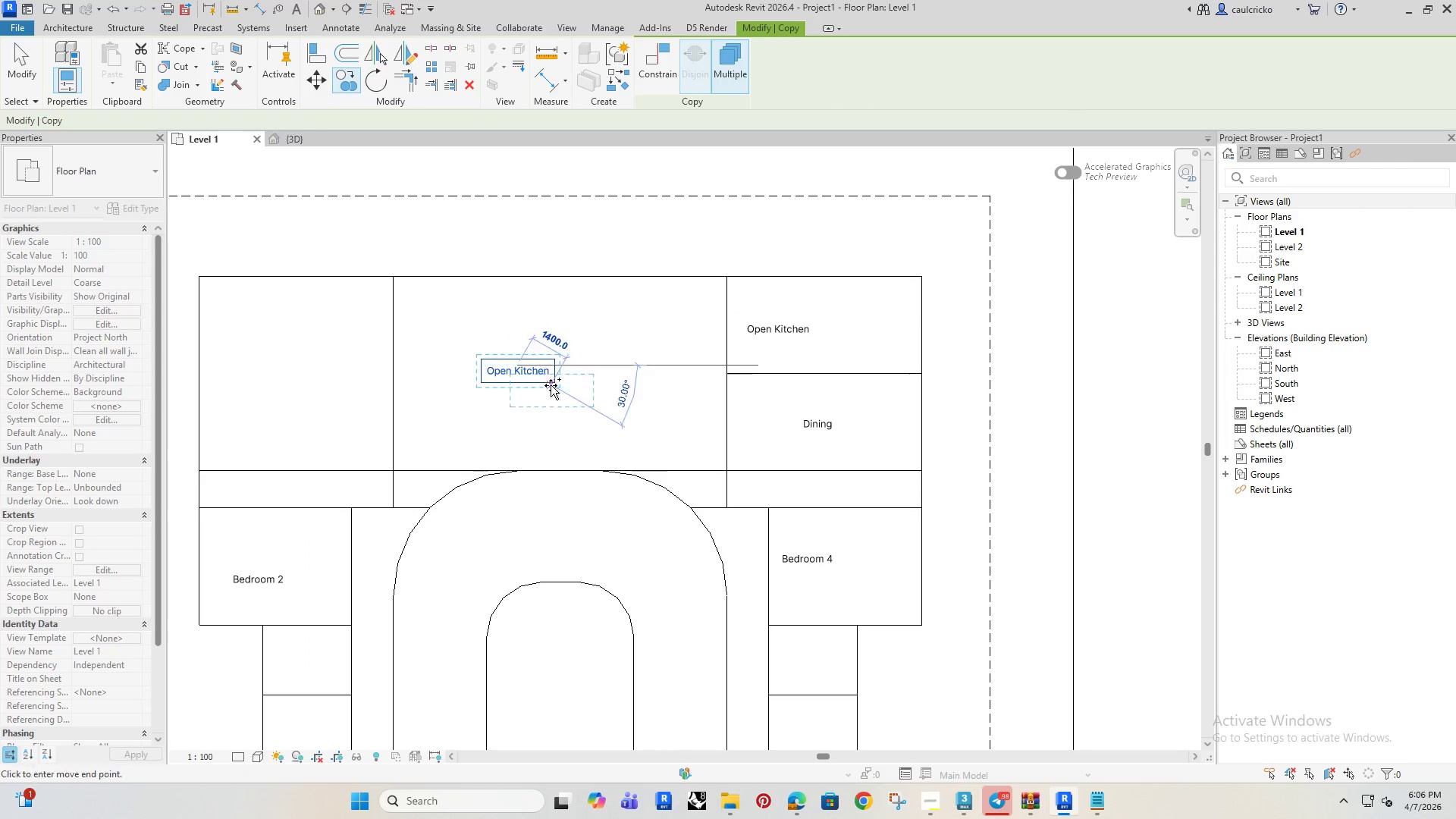 
key(Escape)
 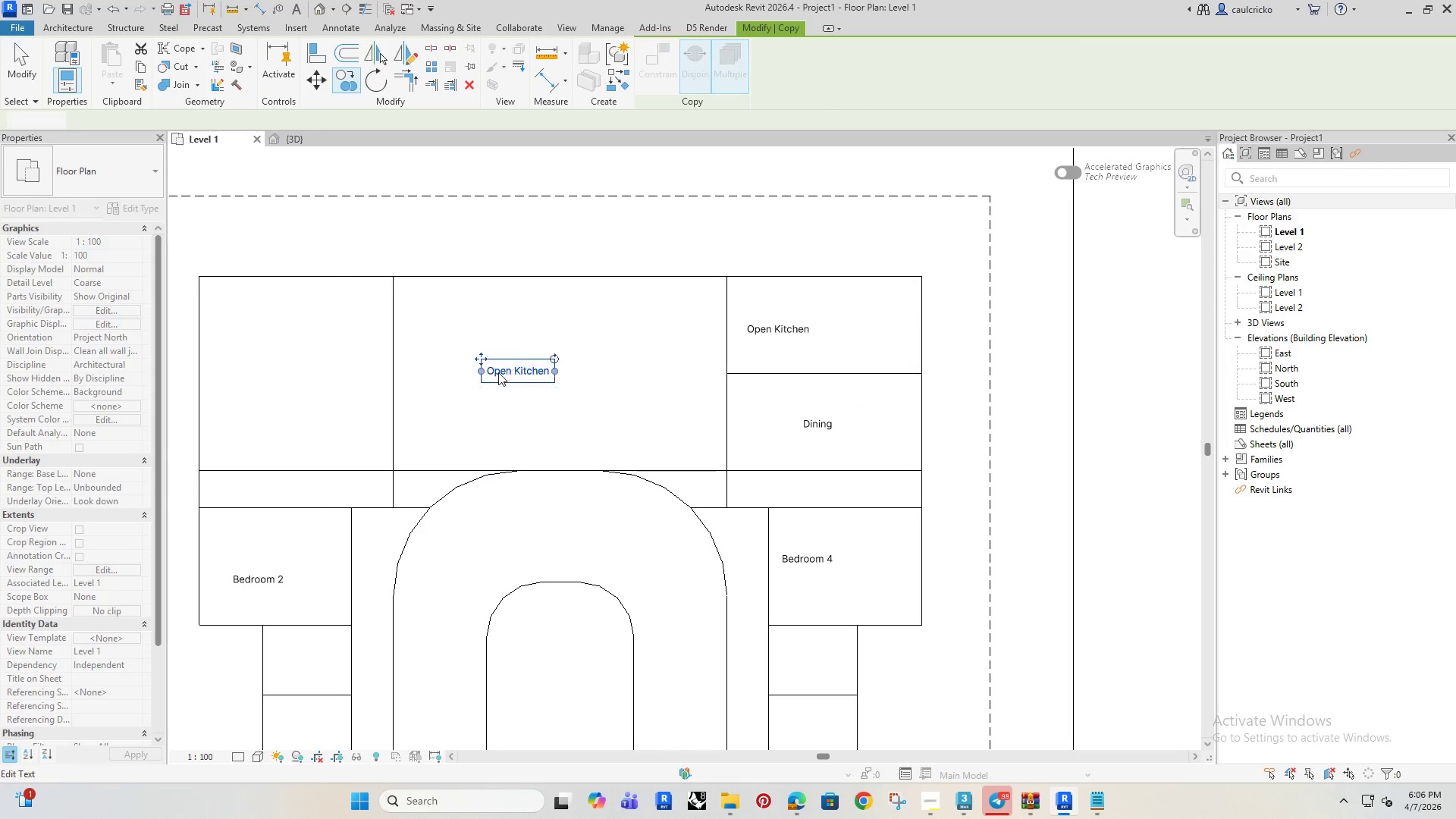 
key(Escape)
 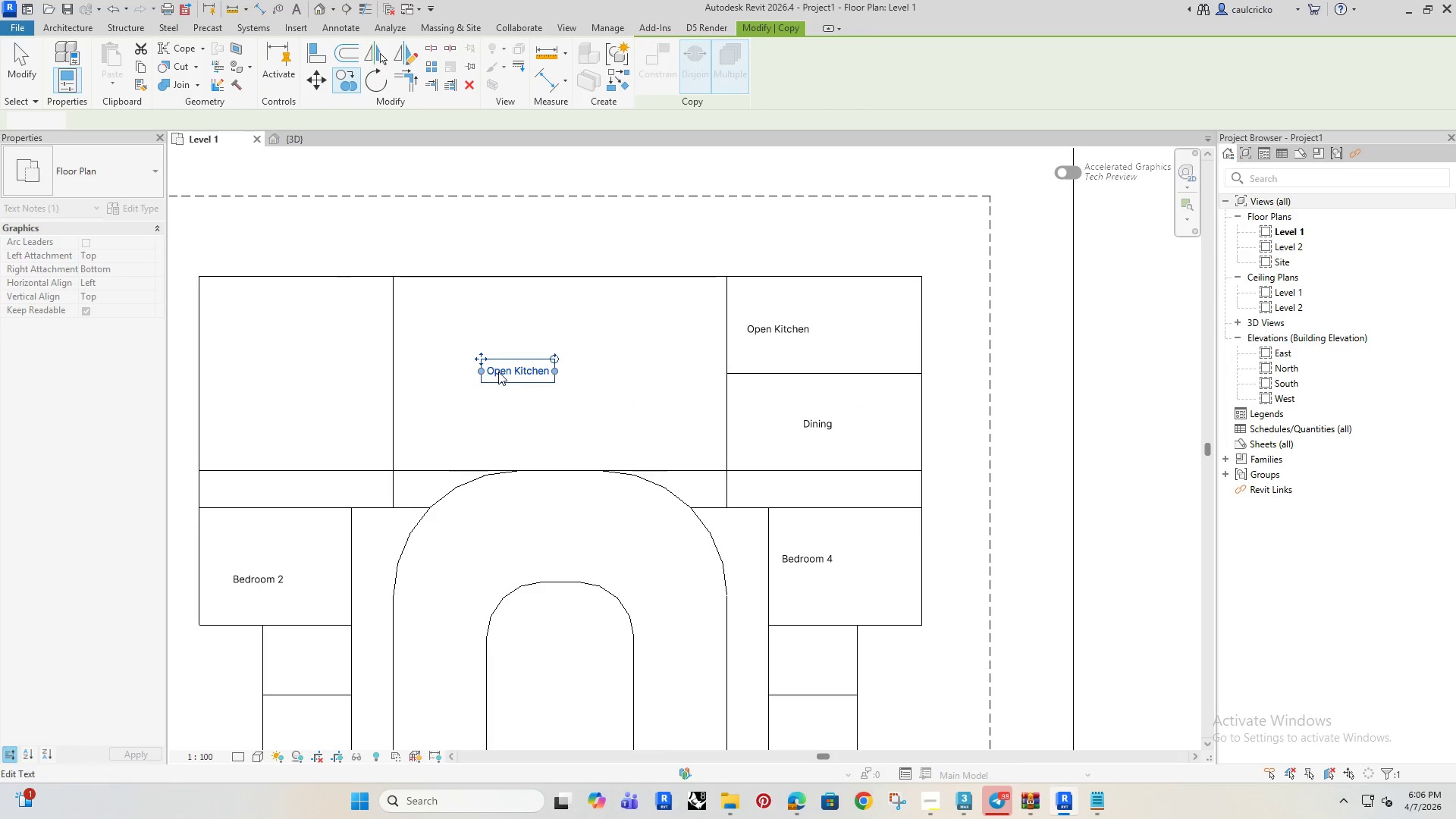 
left_click([508, 370])
 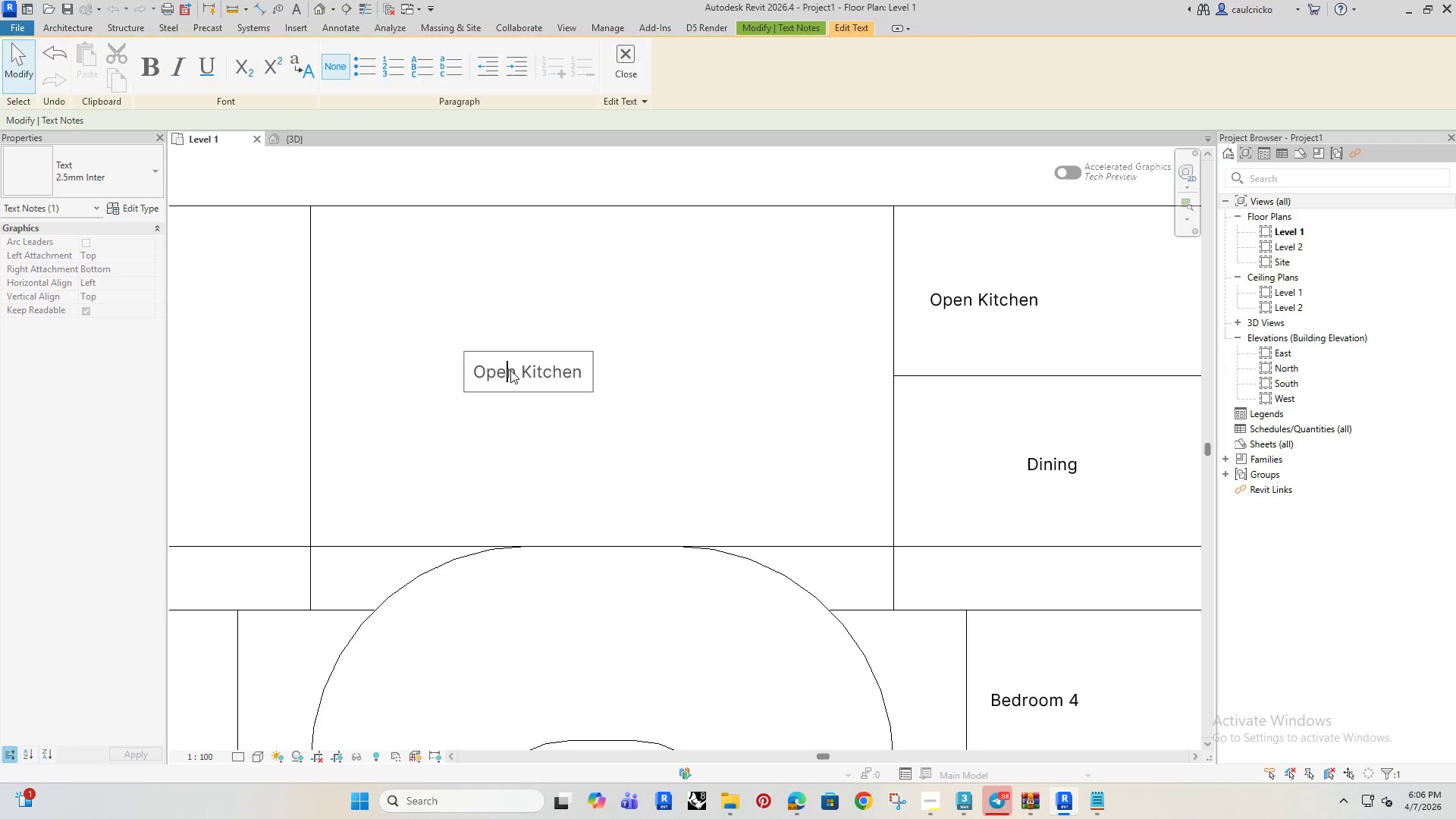 
left_click([508, 370])
 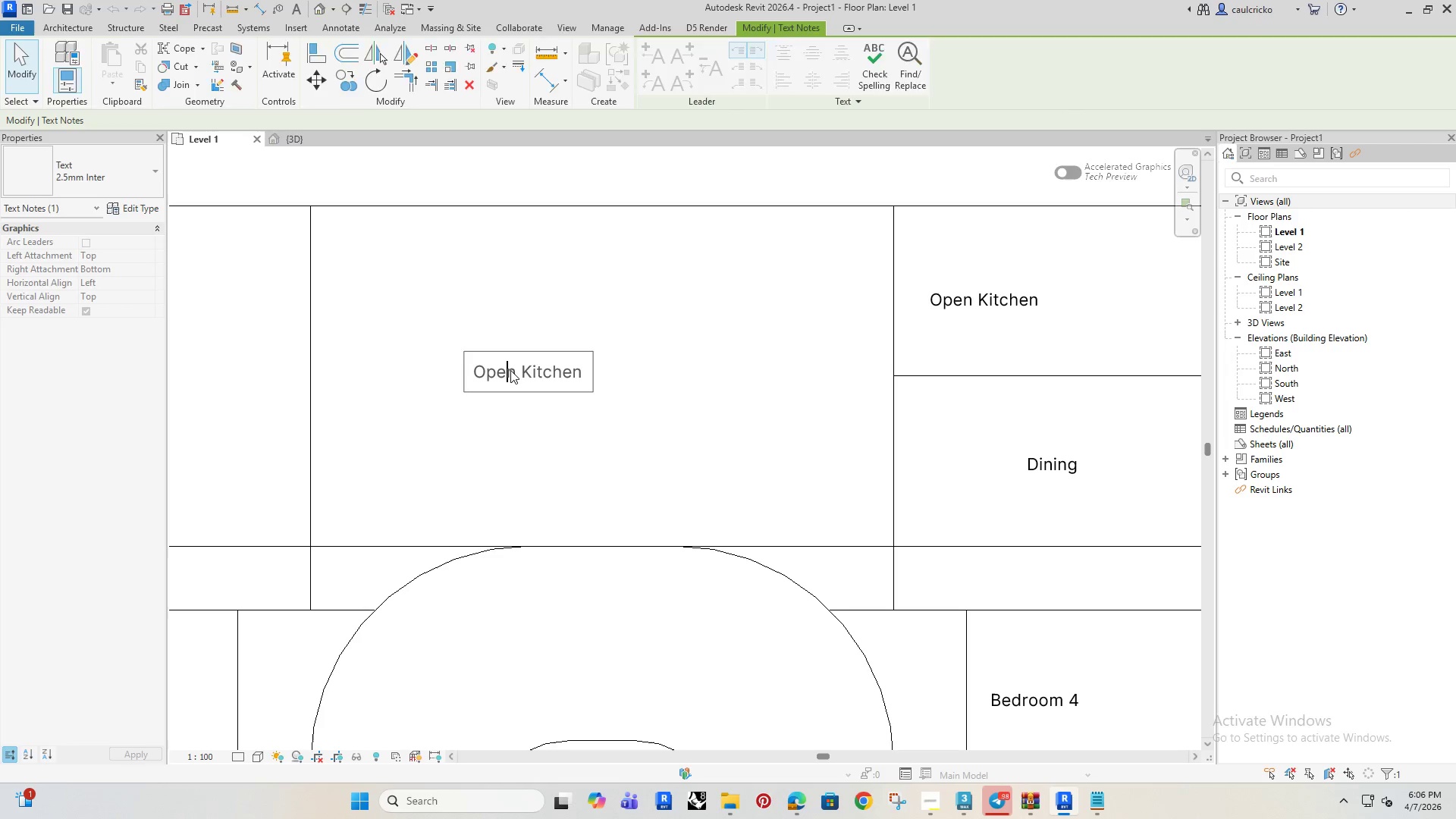 
scroll: coordinate [508, 370], scroll_direction: up, amount: 4.0
 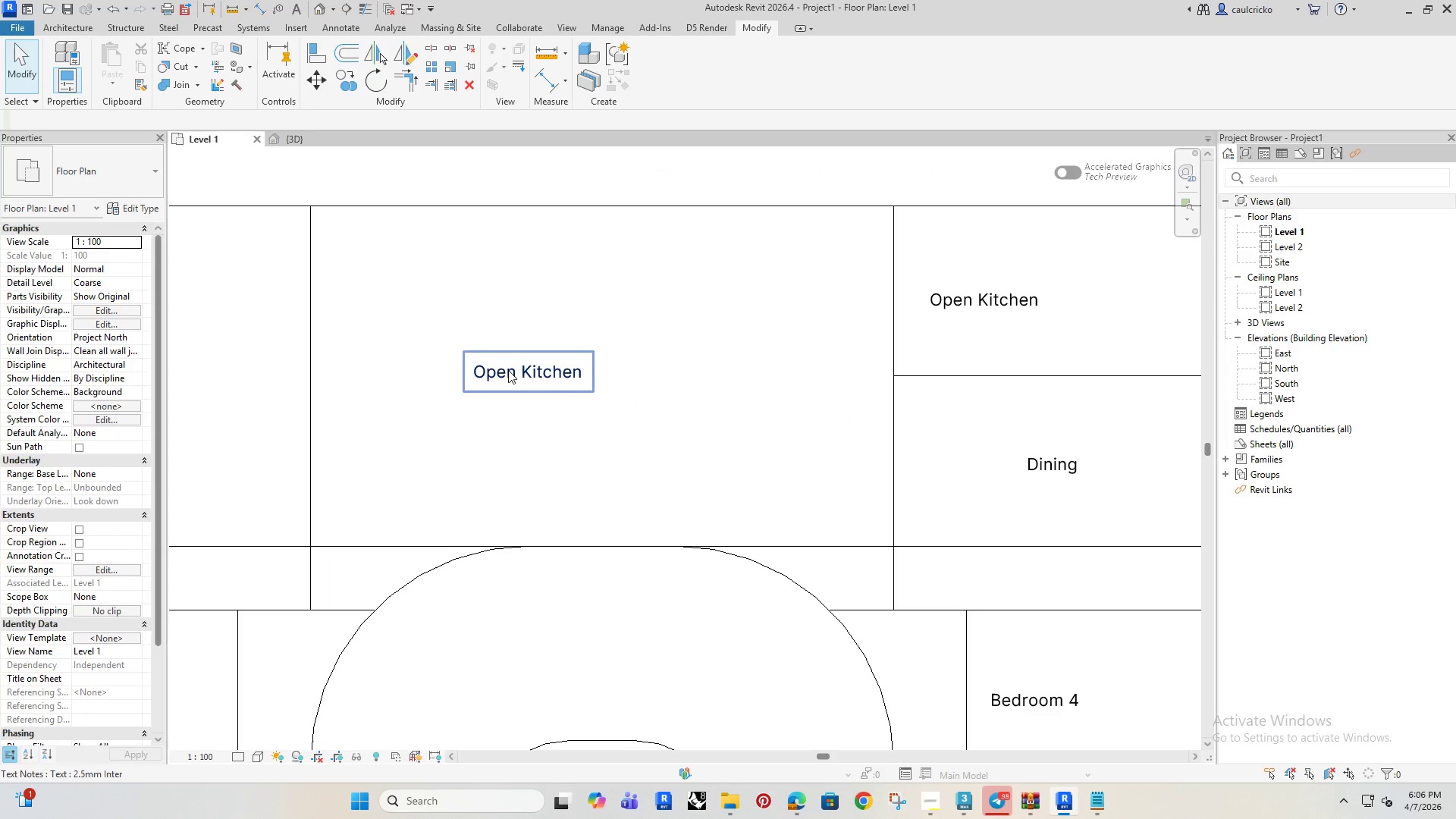 
key(Control+A)
 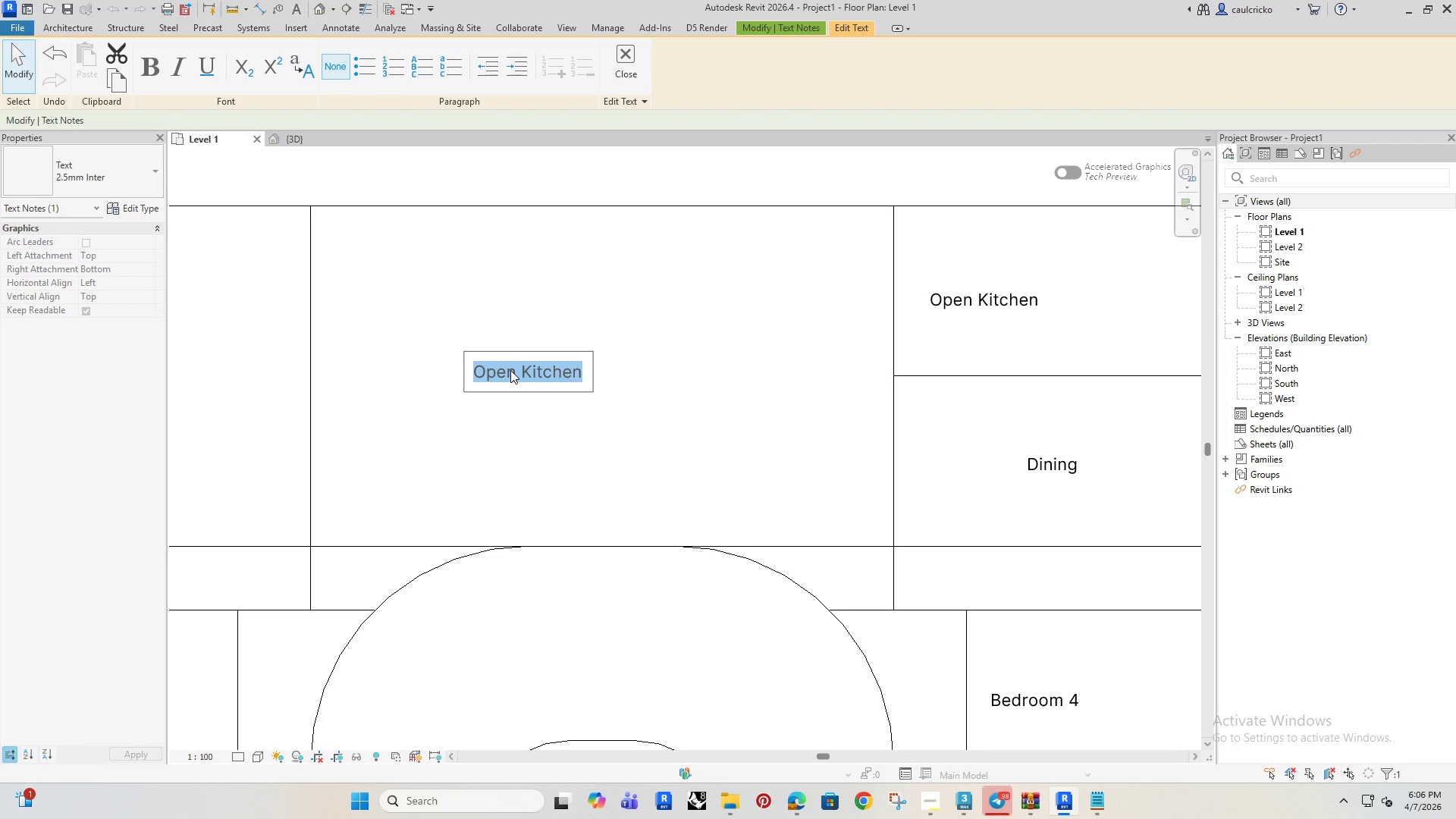 
type(Living Room)
 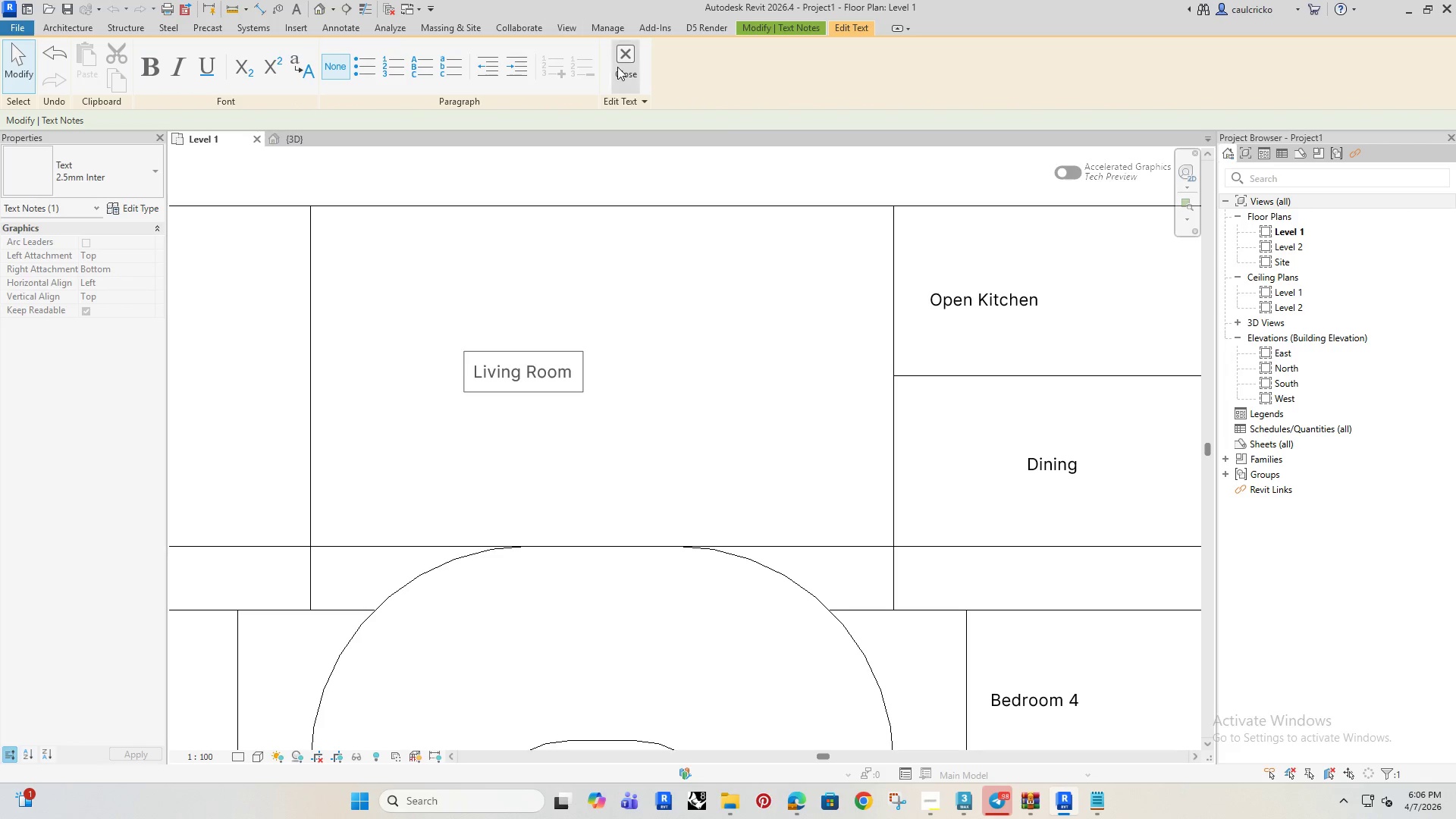 
left_click([629, 67])
 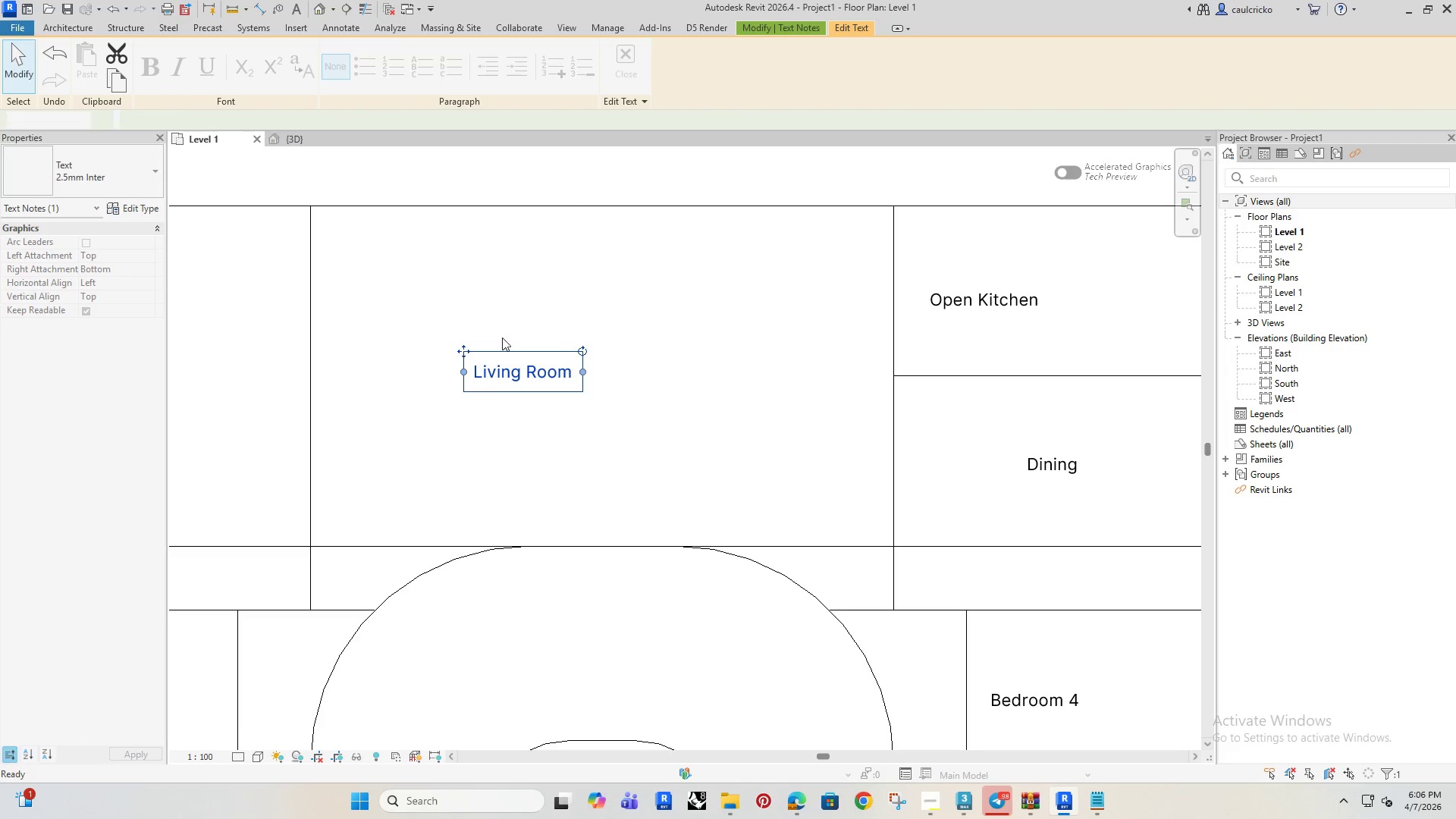 
scroll: coordinate [504, 410], scroll_direction: down, amount: 3.0
 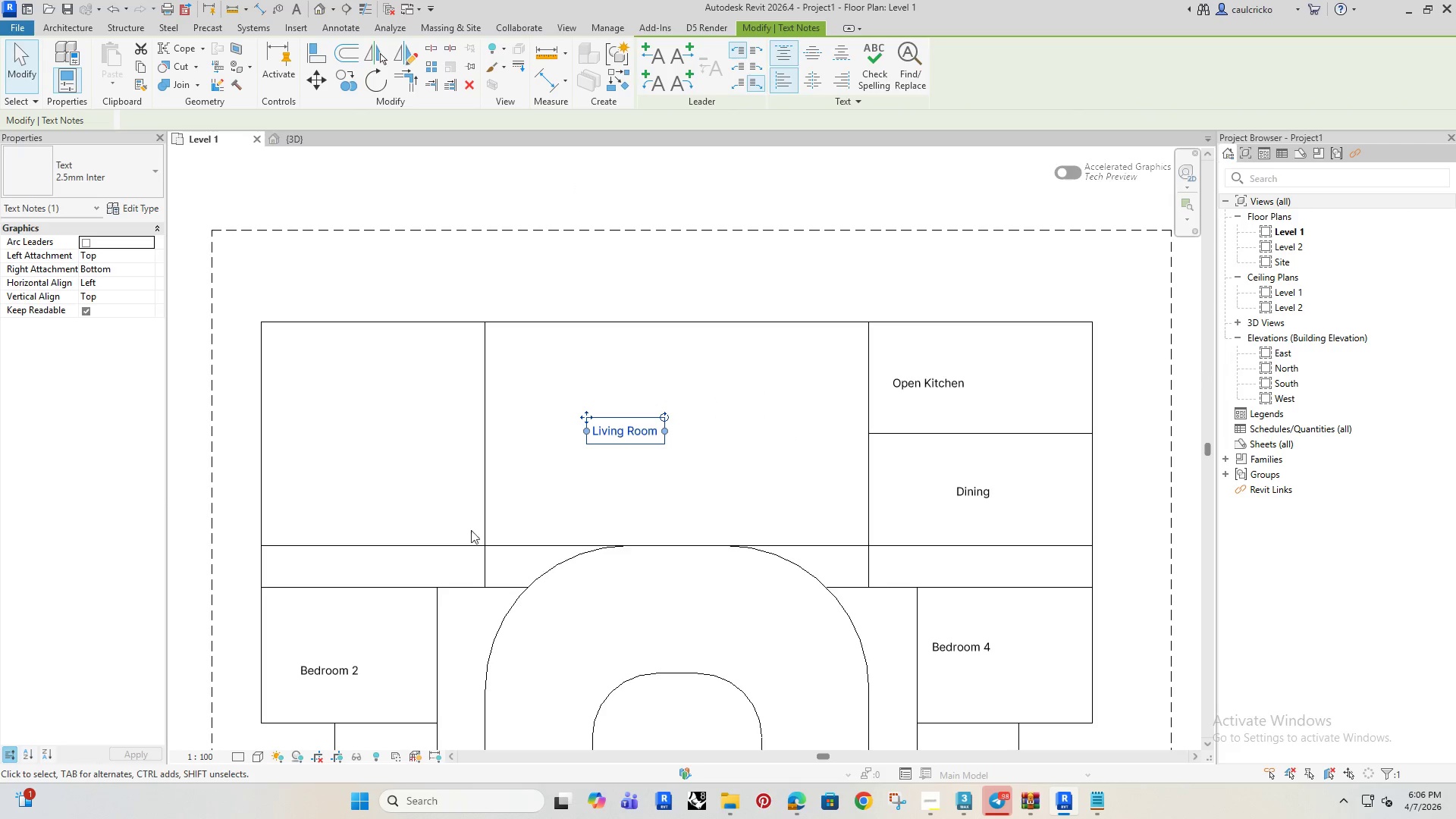 
type(co)
 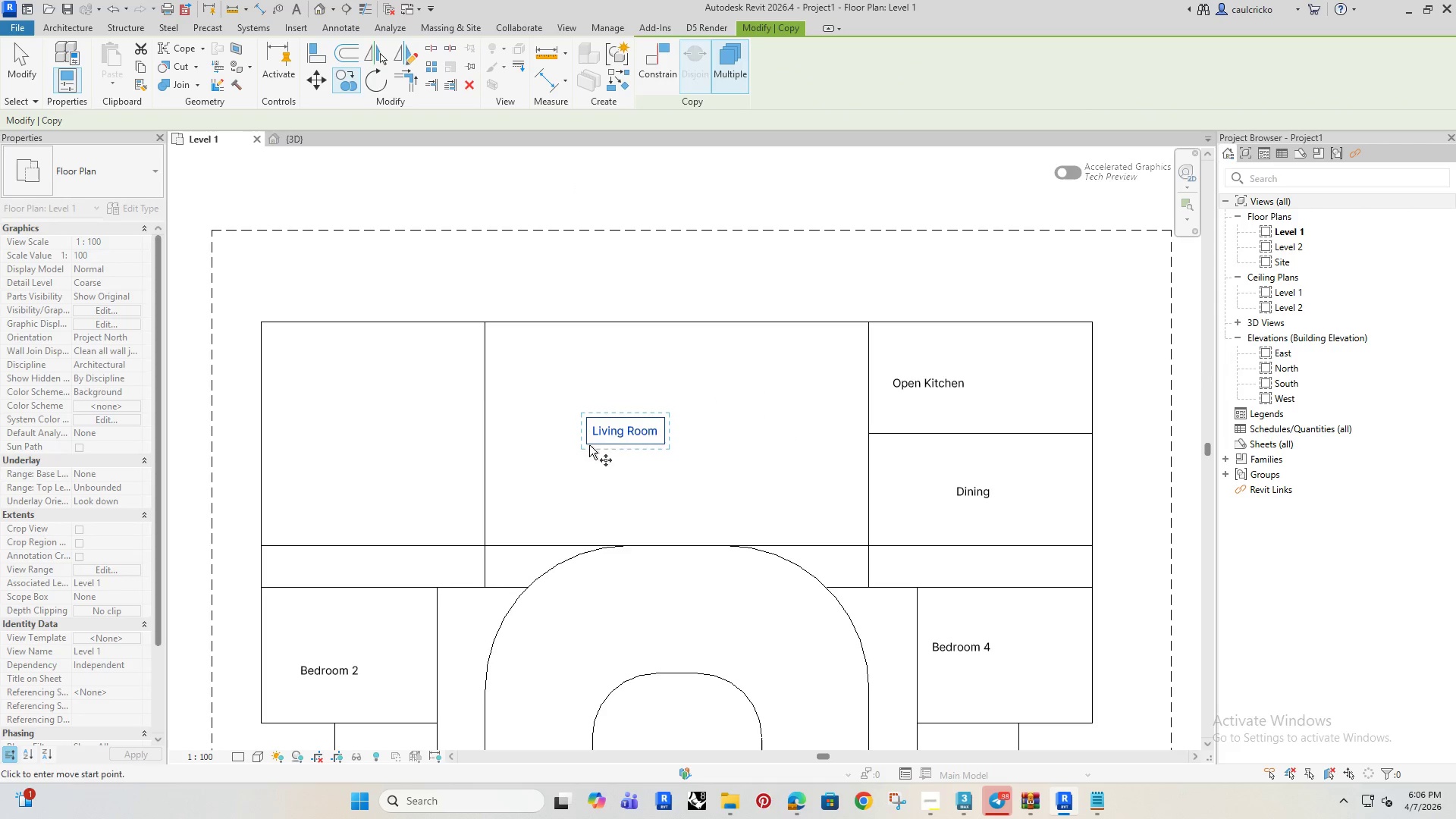 
left_click([608, 435])
 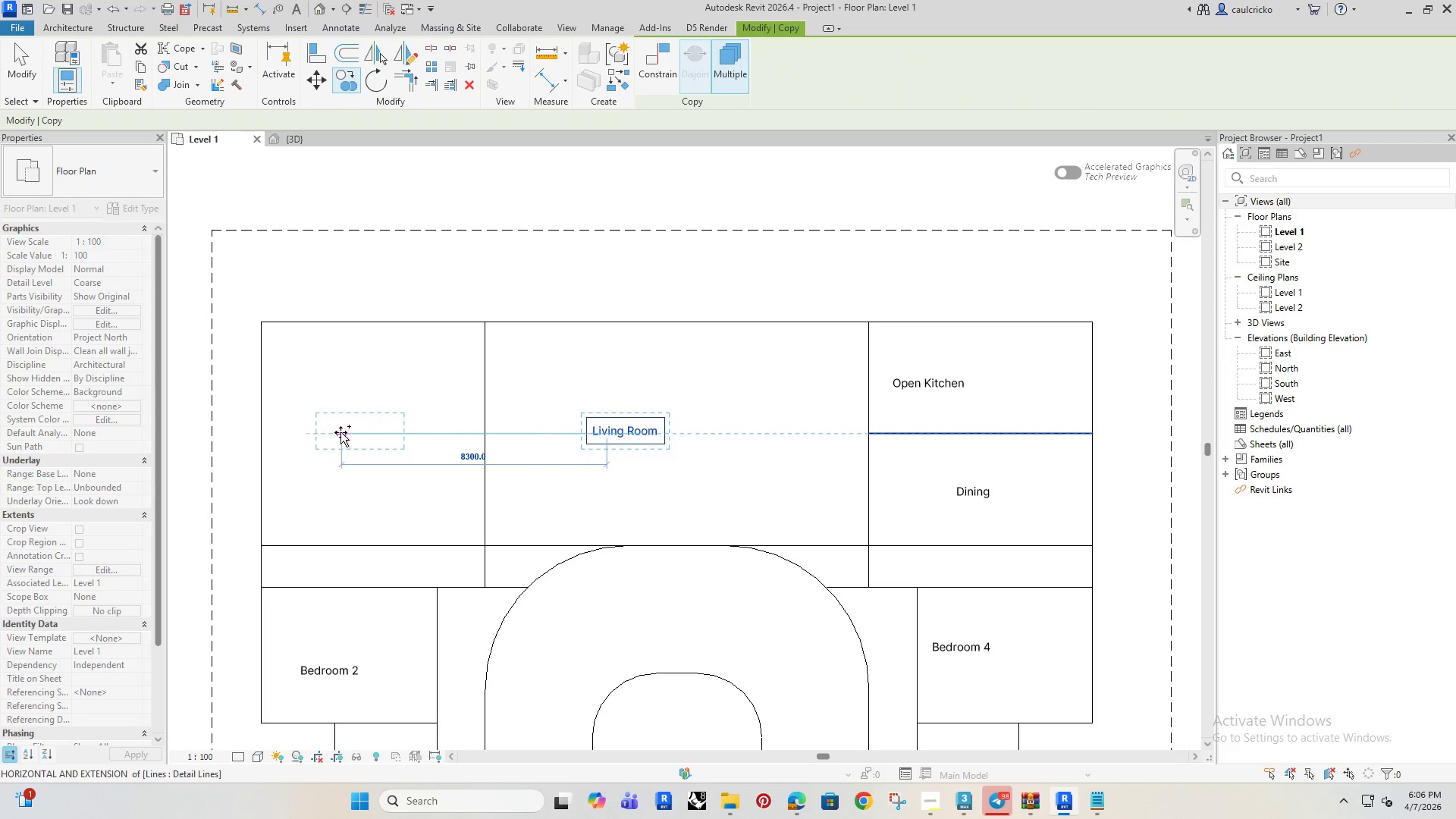 
left_click([334, 432])
 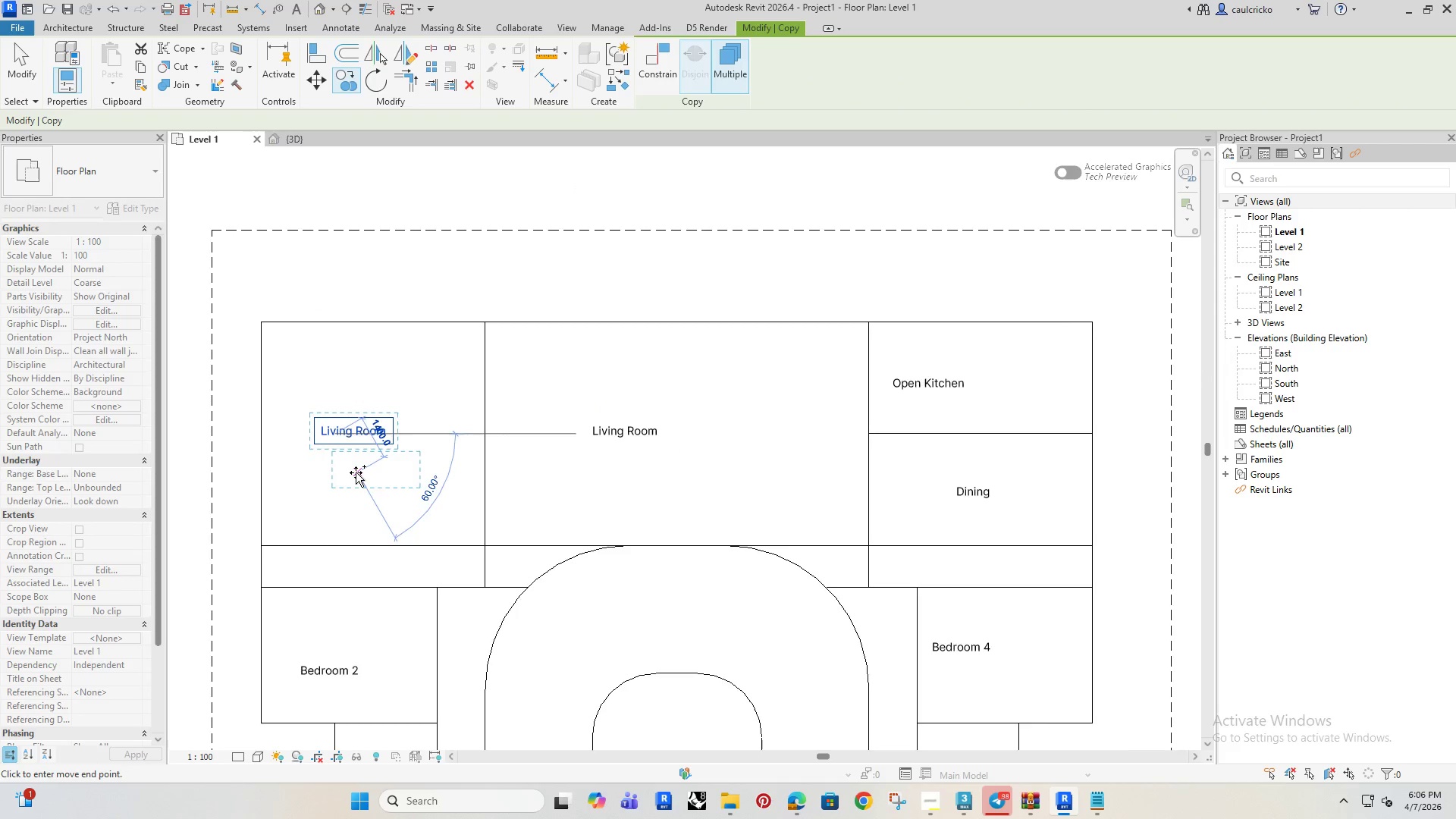 
key(Escape)
 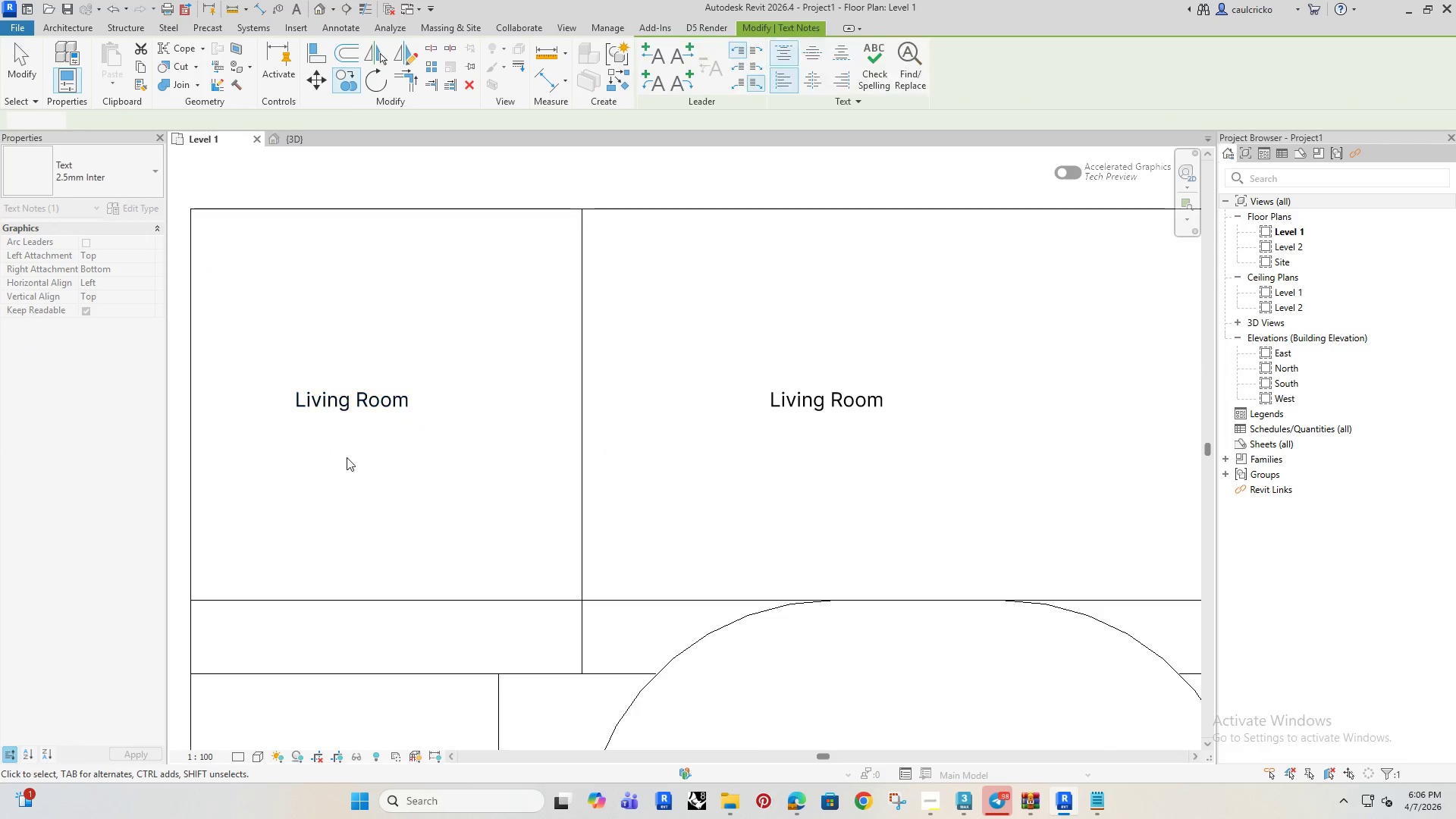 
scroll: coordinate [356, 472], scroll_direction: up, amount: 4.0
 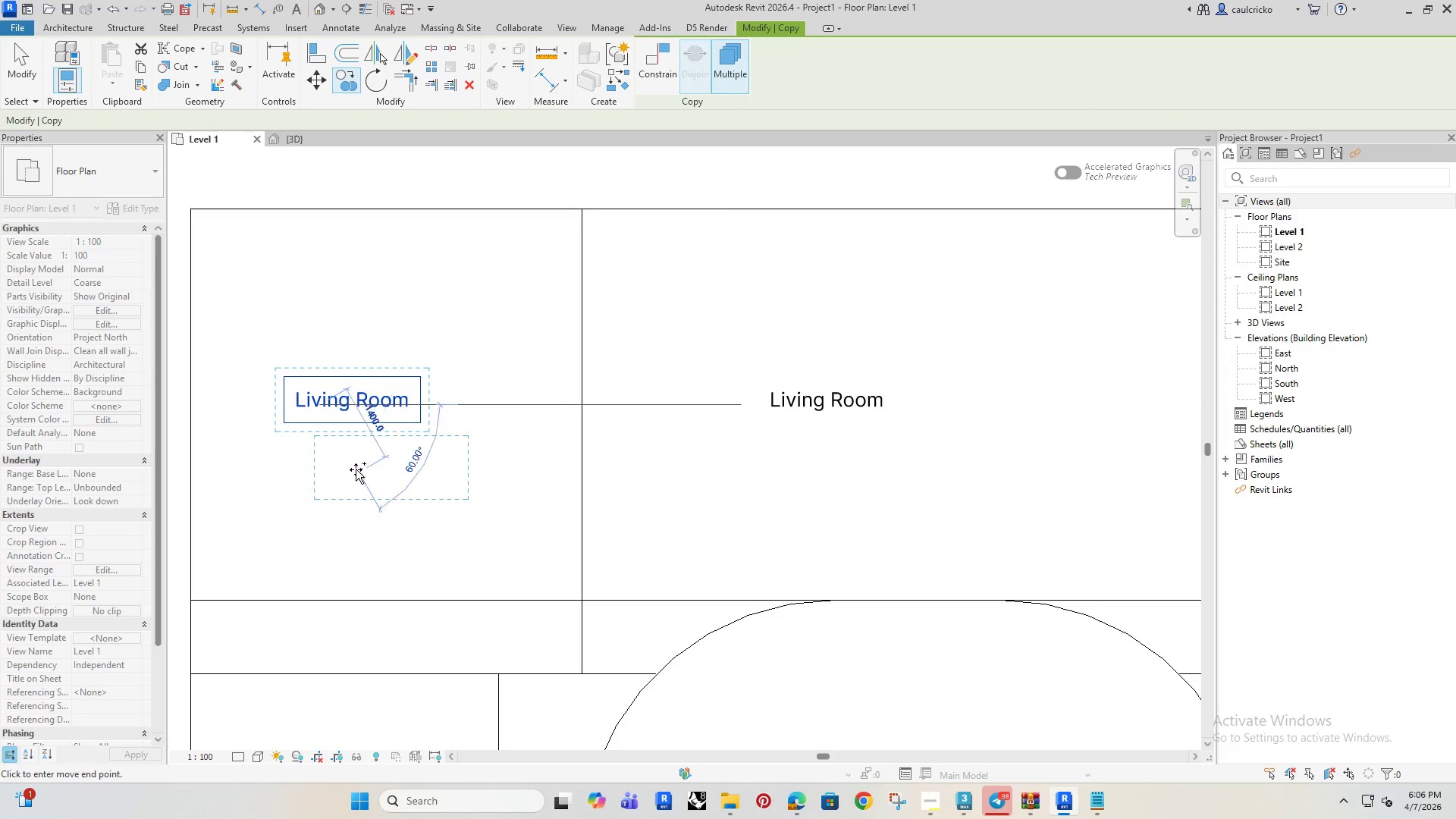 
scroll: coordinate [352, 463], scroll_direction: down, amount: 4.0
 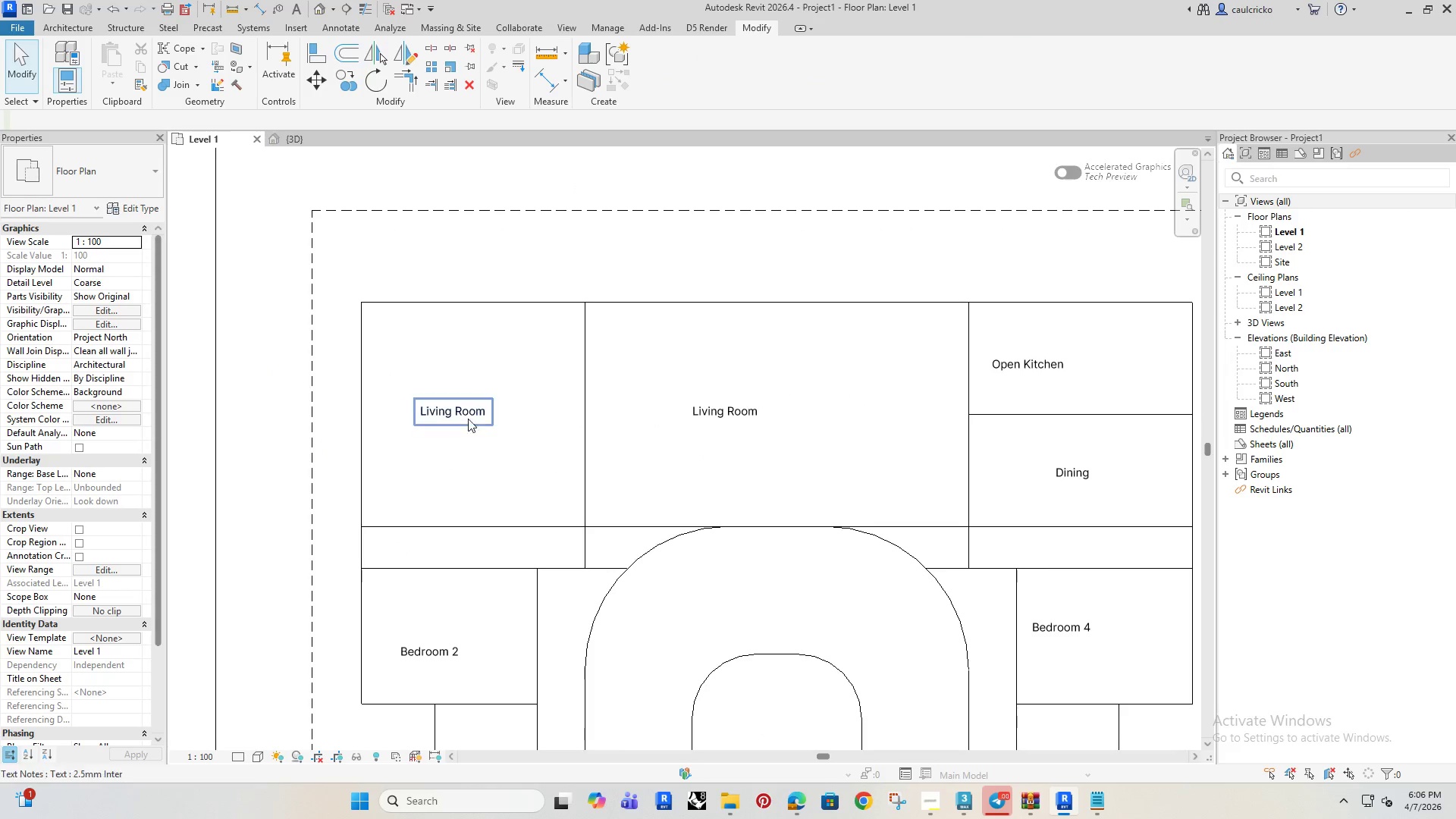 
left_click([463, 411])
 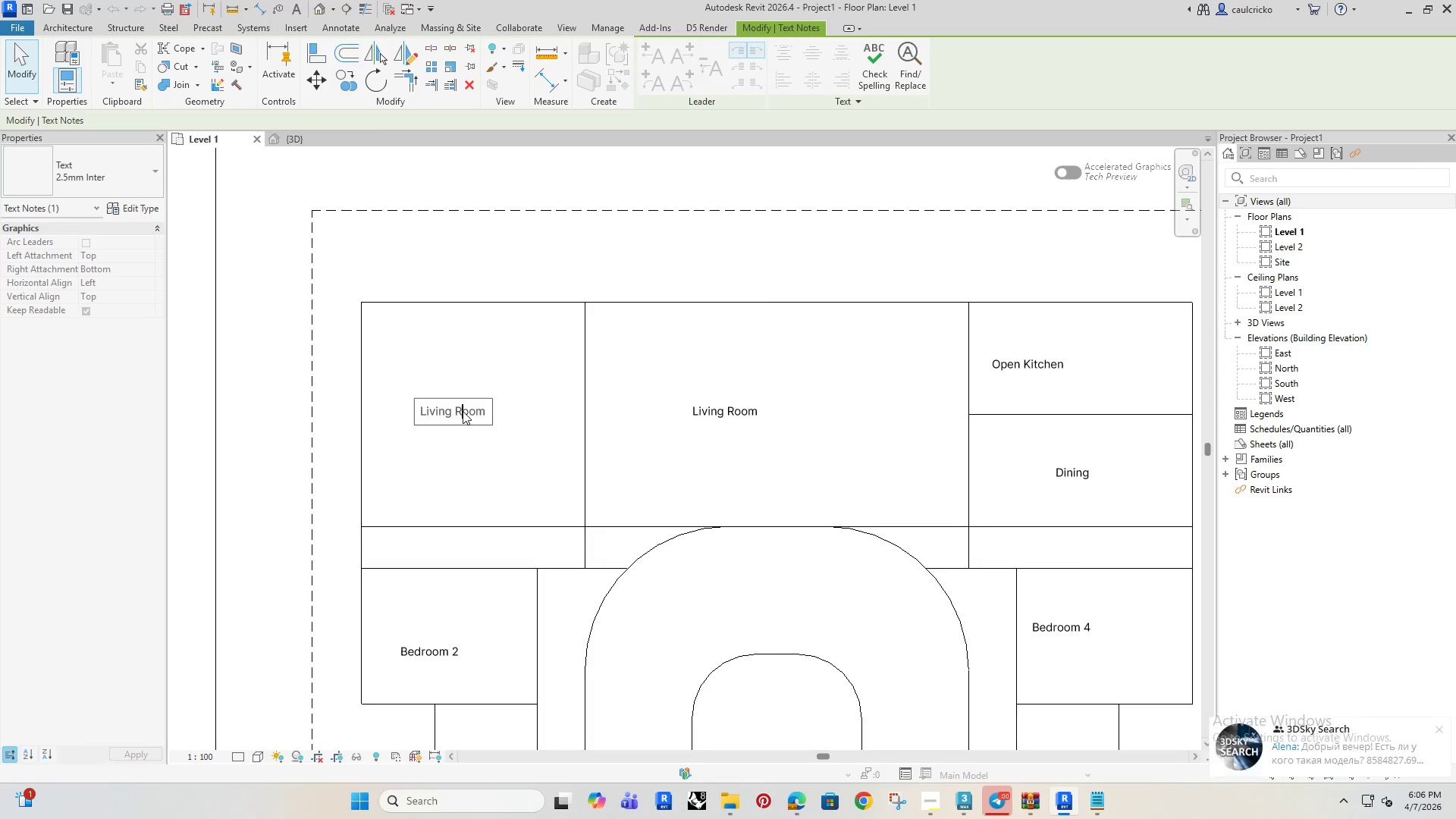 
left_click([463, 411])
 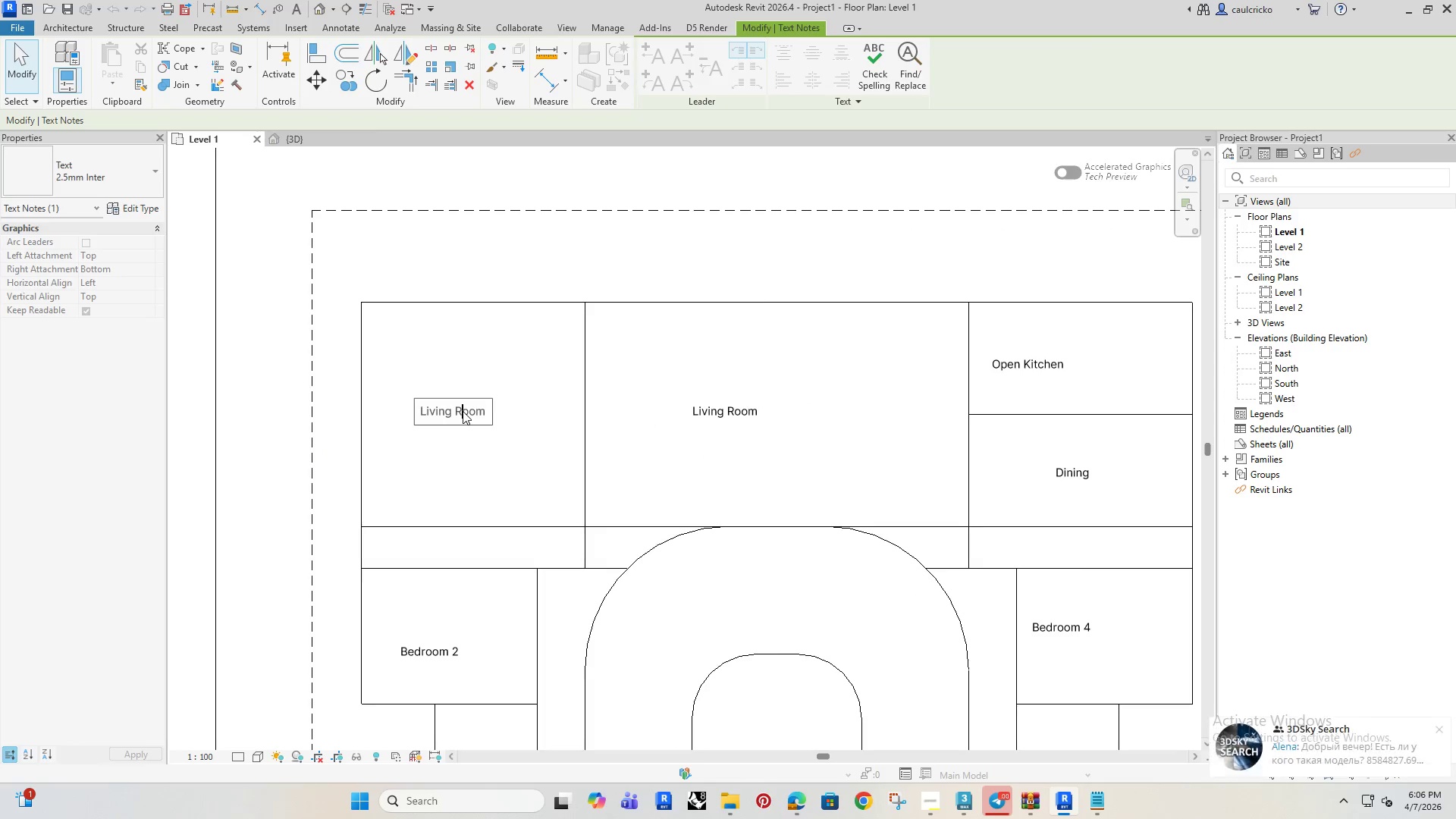 
key(Control+ControlLeft)
 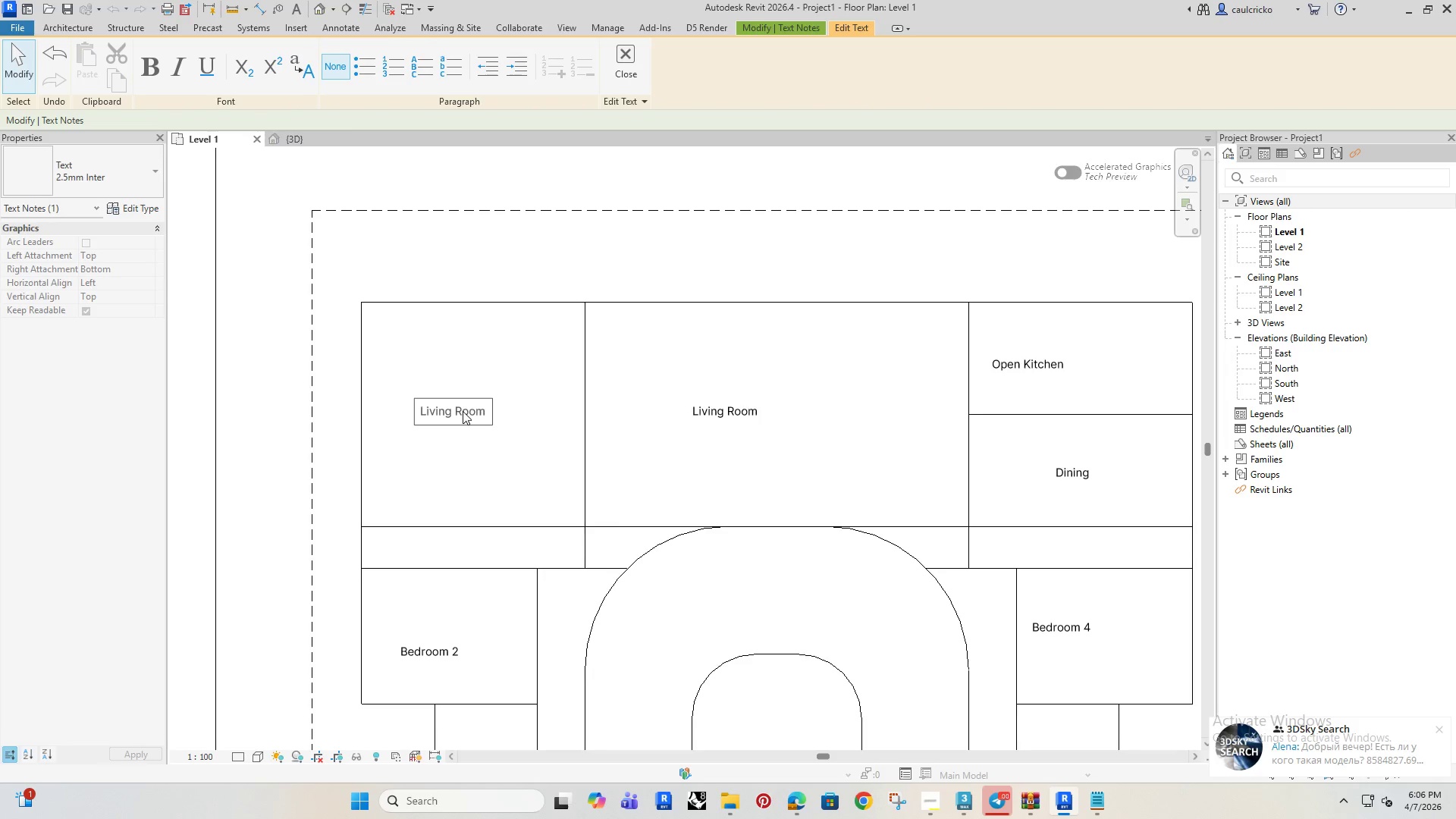 
key(Control+S)
 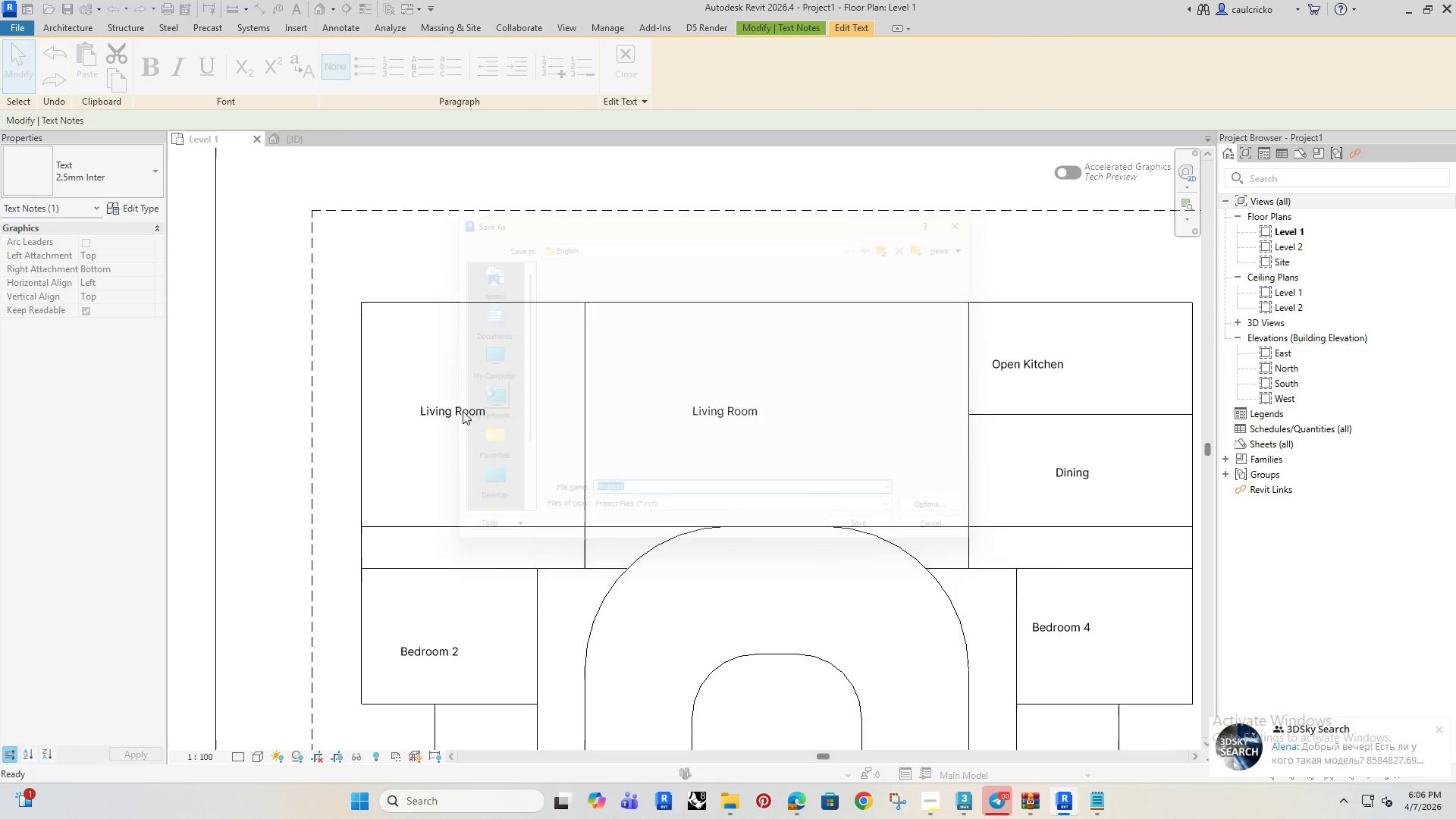 
key(Control+A)
 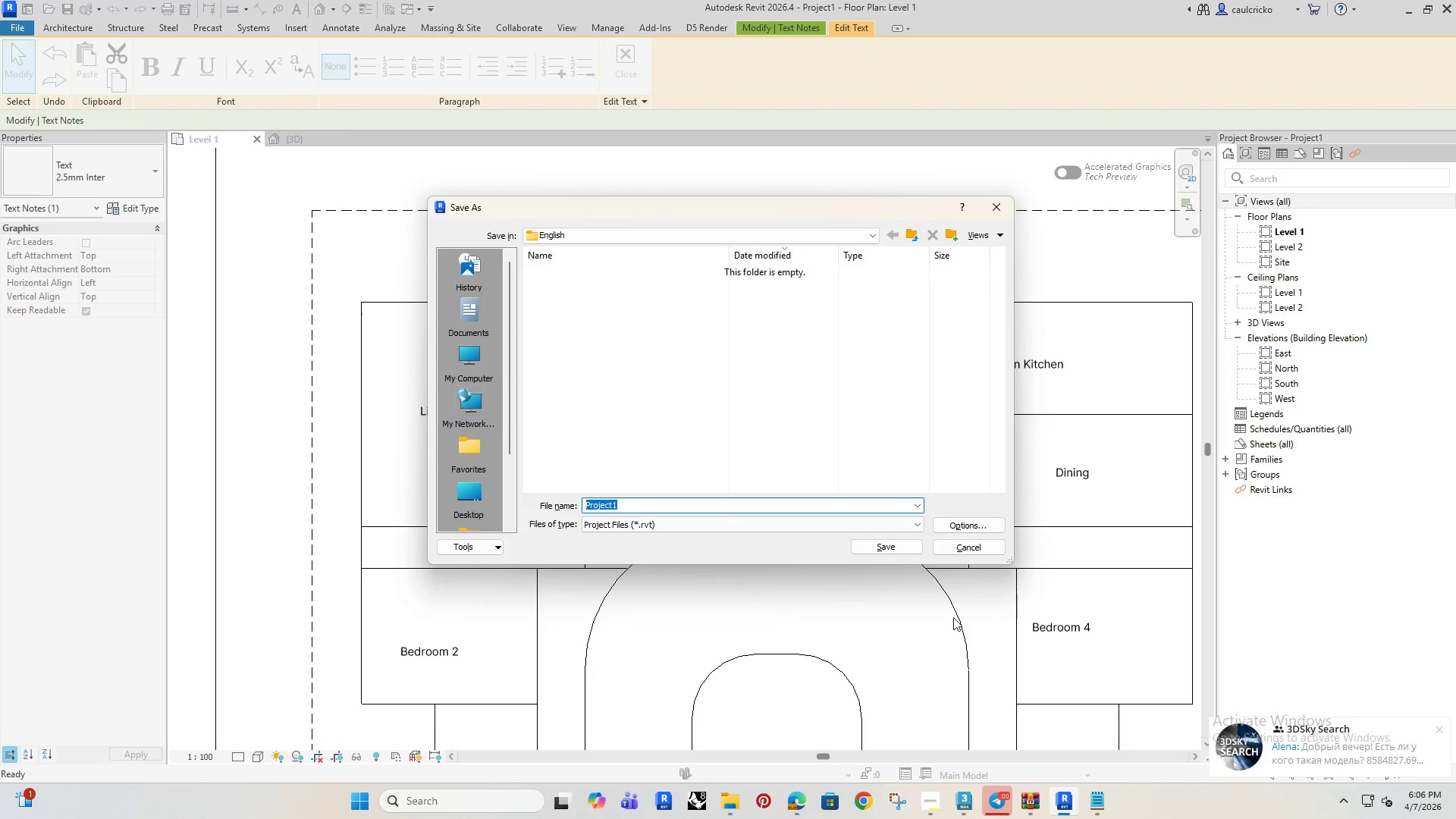 
left_click([968, 548])
 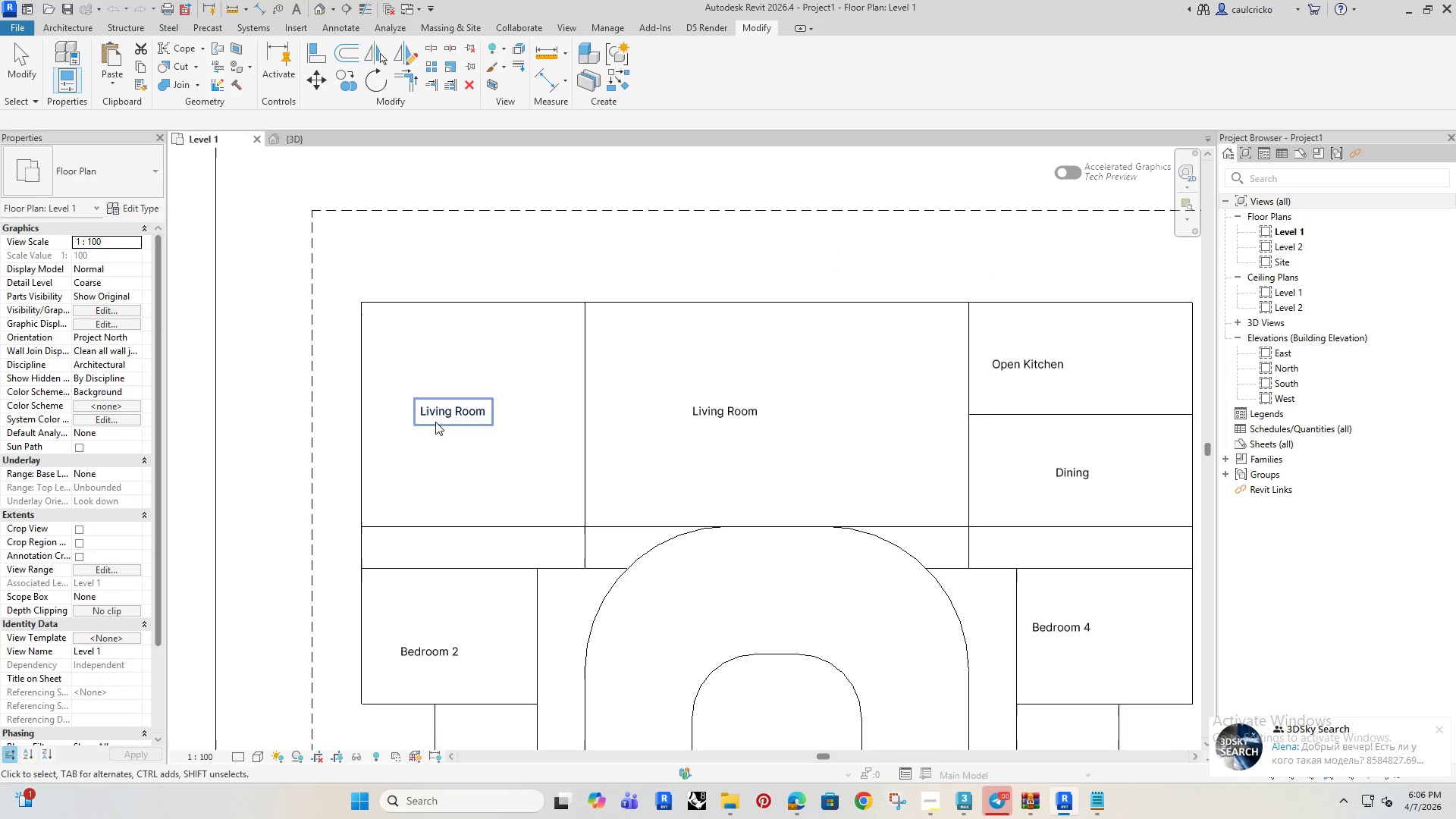 
left_click([451, 415])
 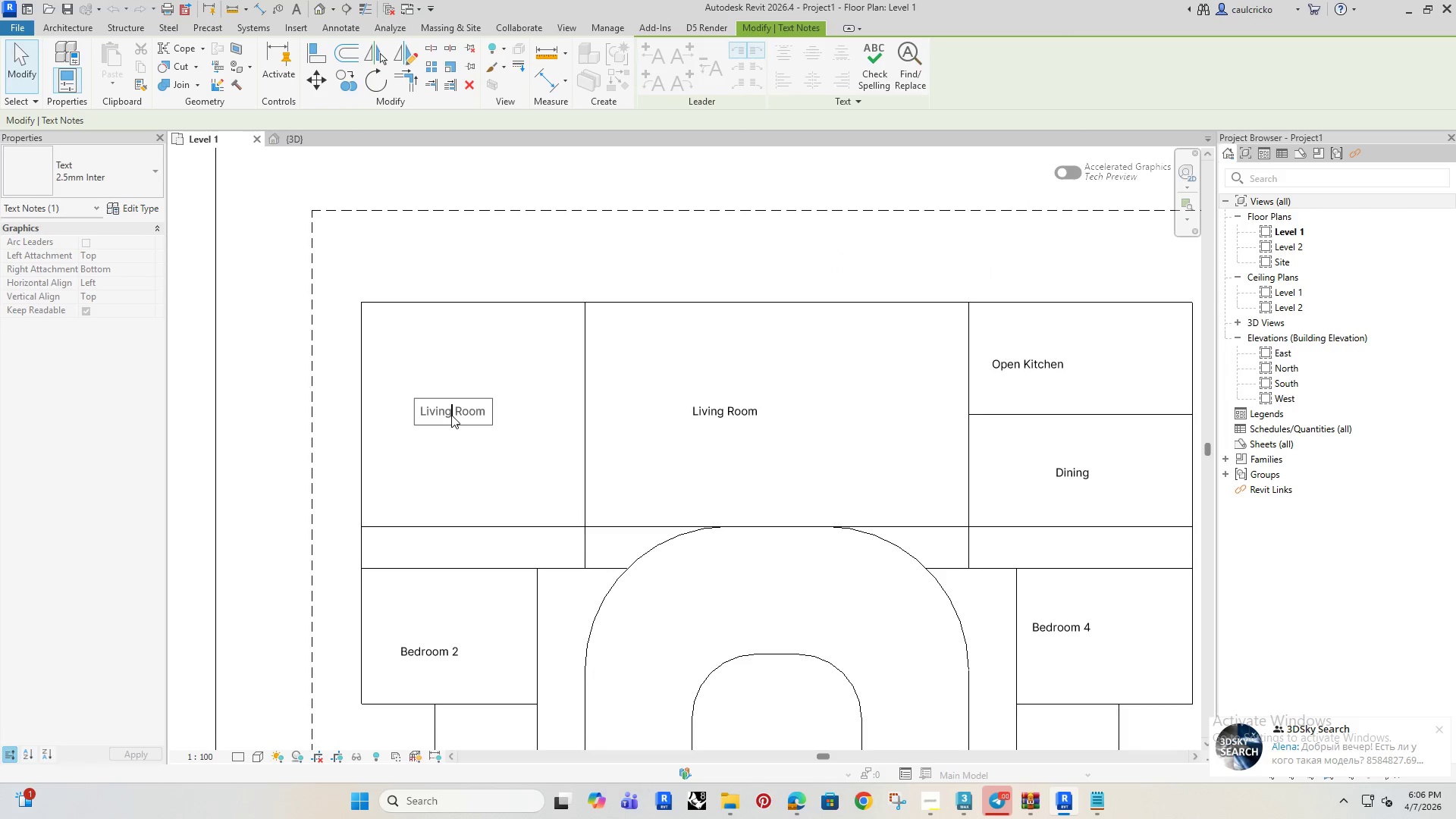 
left_click([451, 415])
 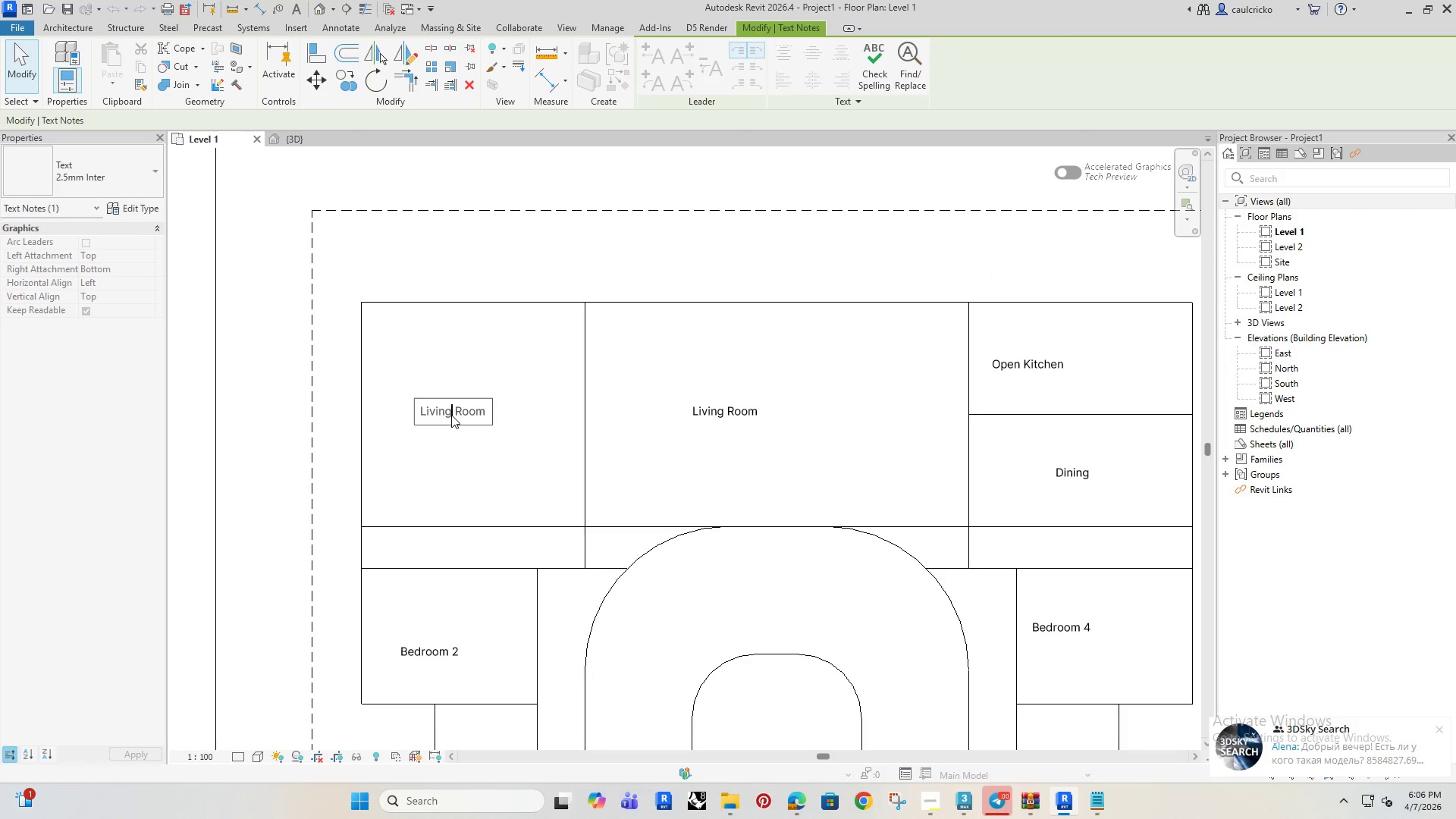 
key(Control+ControlLeft)
 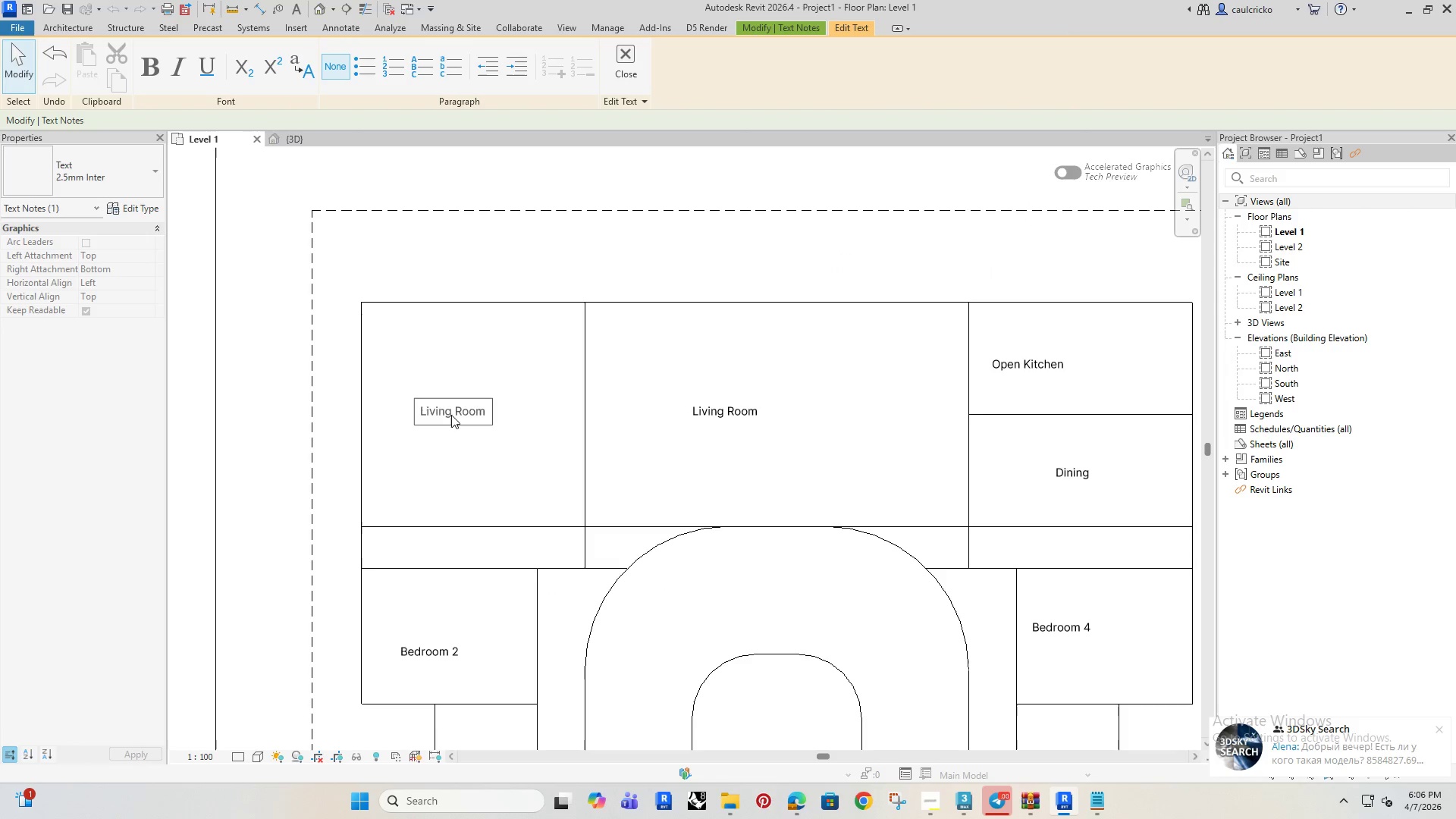 
key(Control+A)
 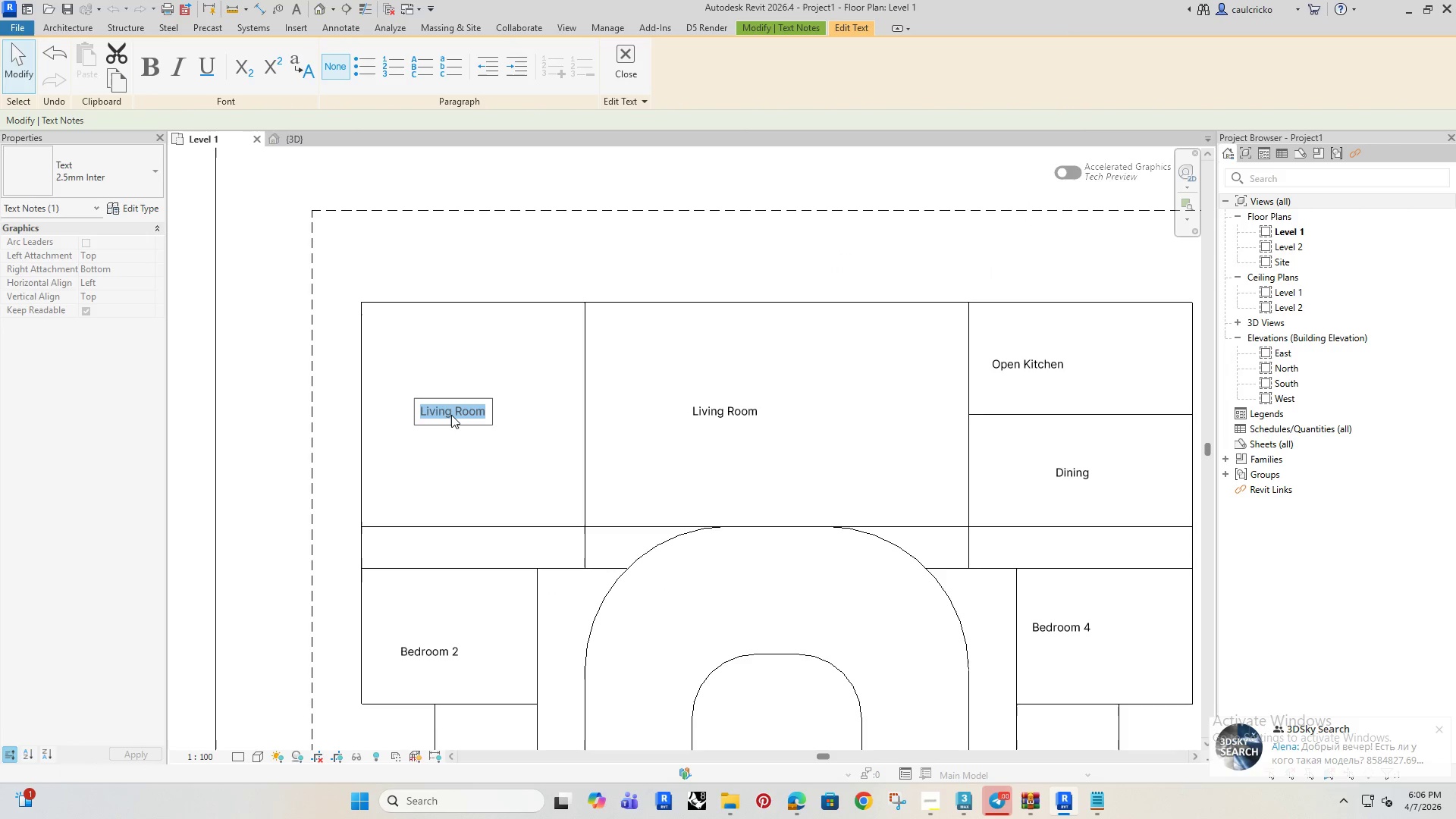 
type(Lounge)
 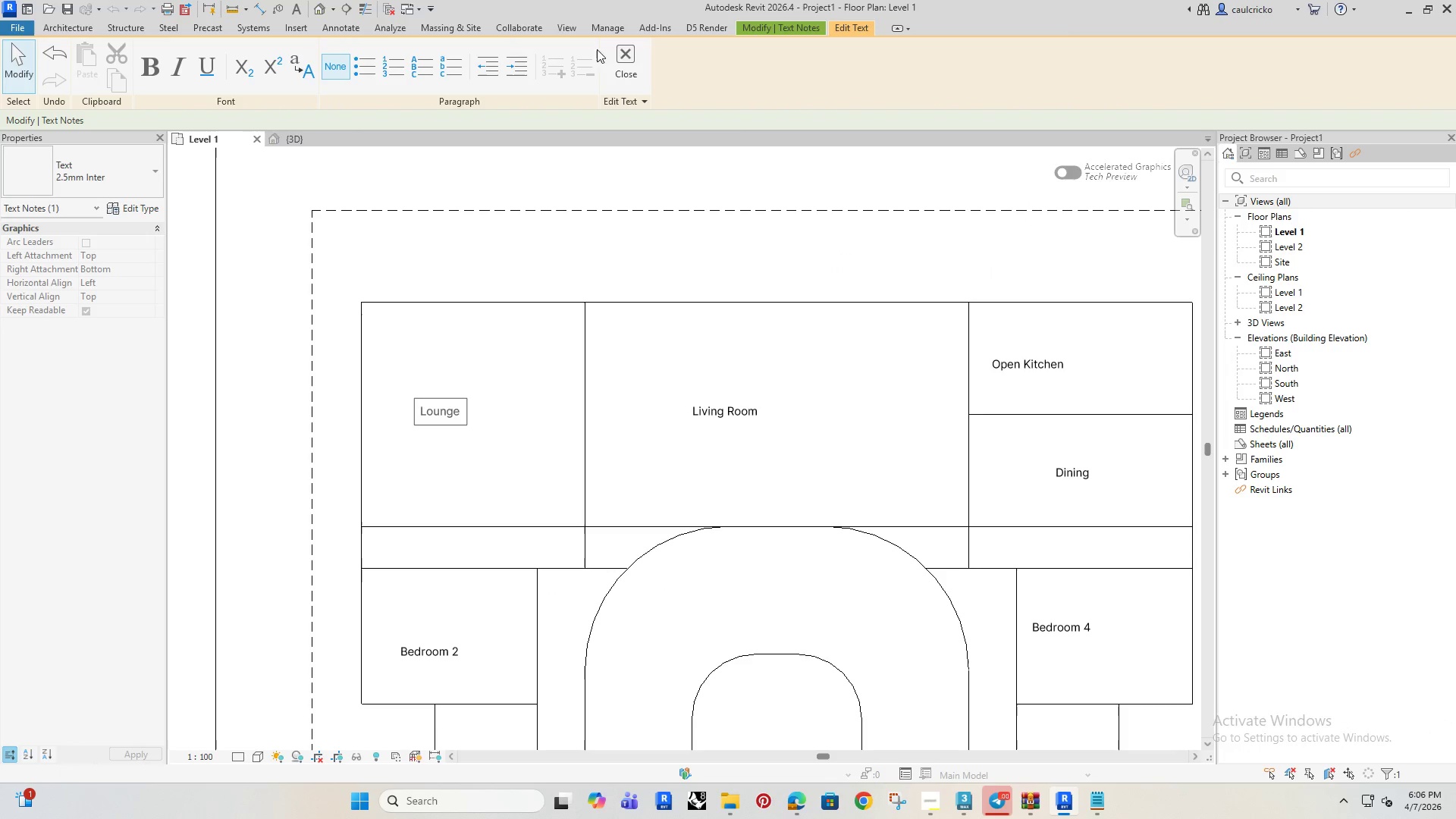 
left_click([620, 55])
 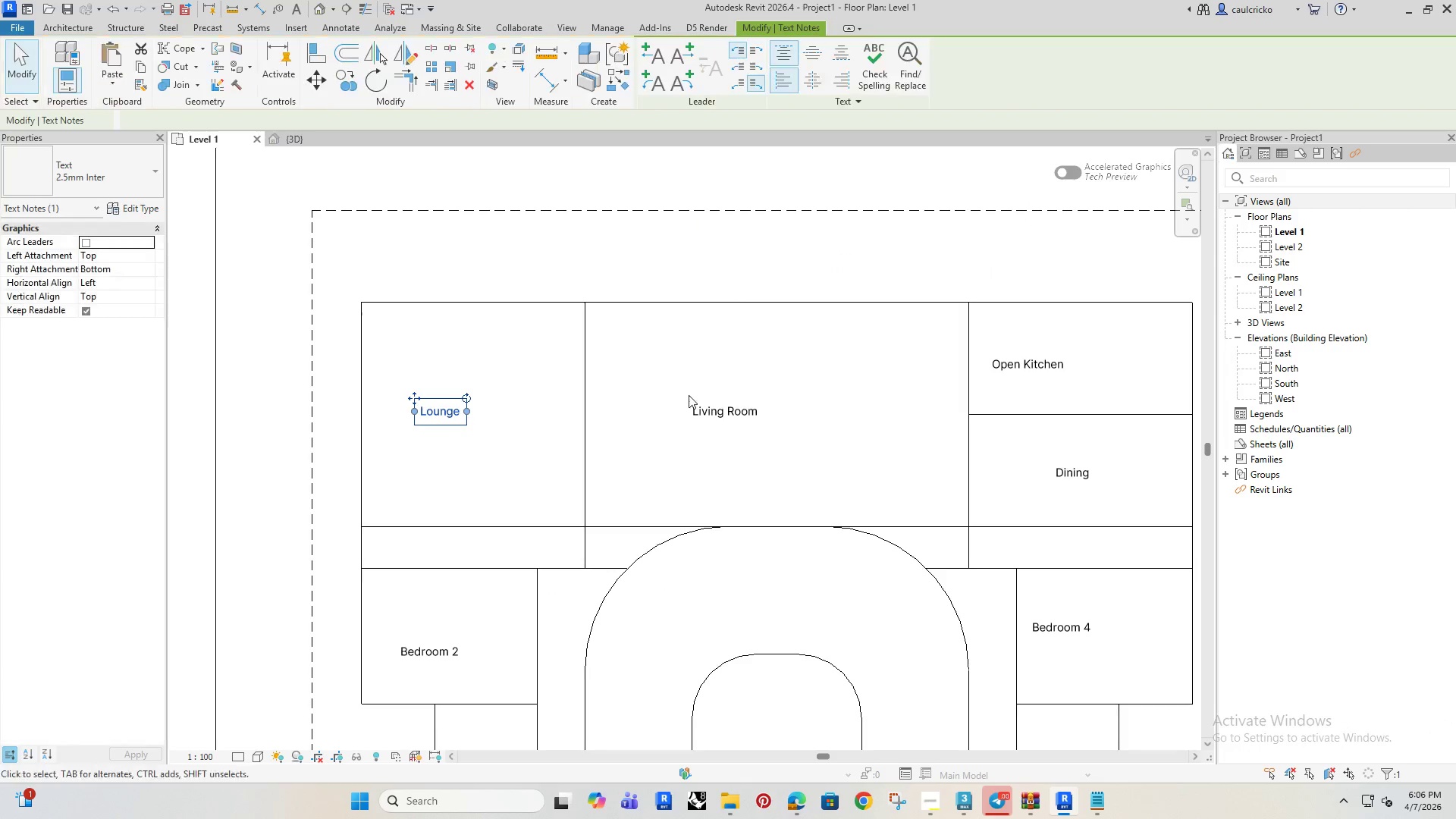 
key(Escape)
 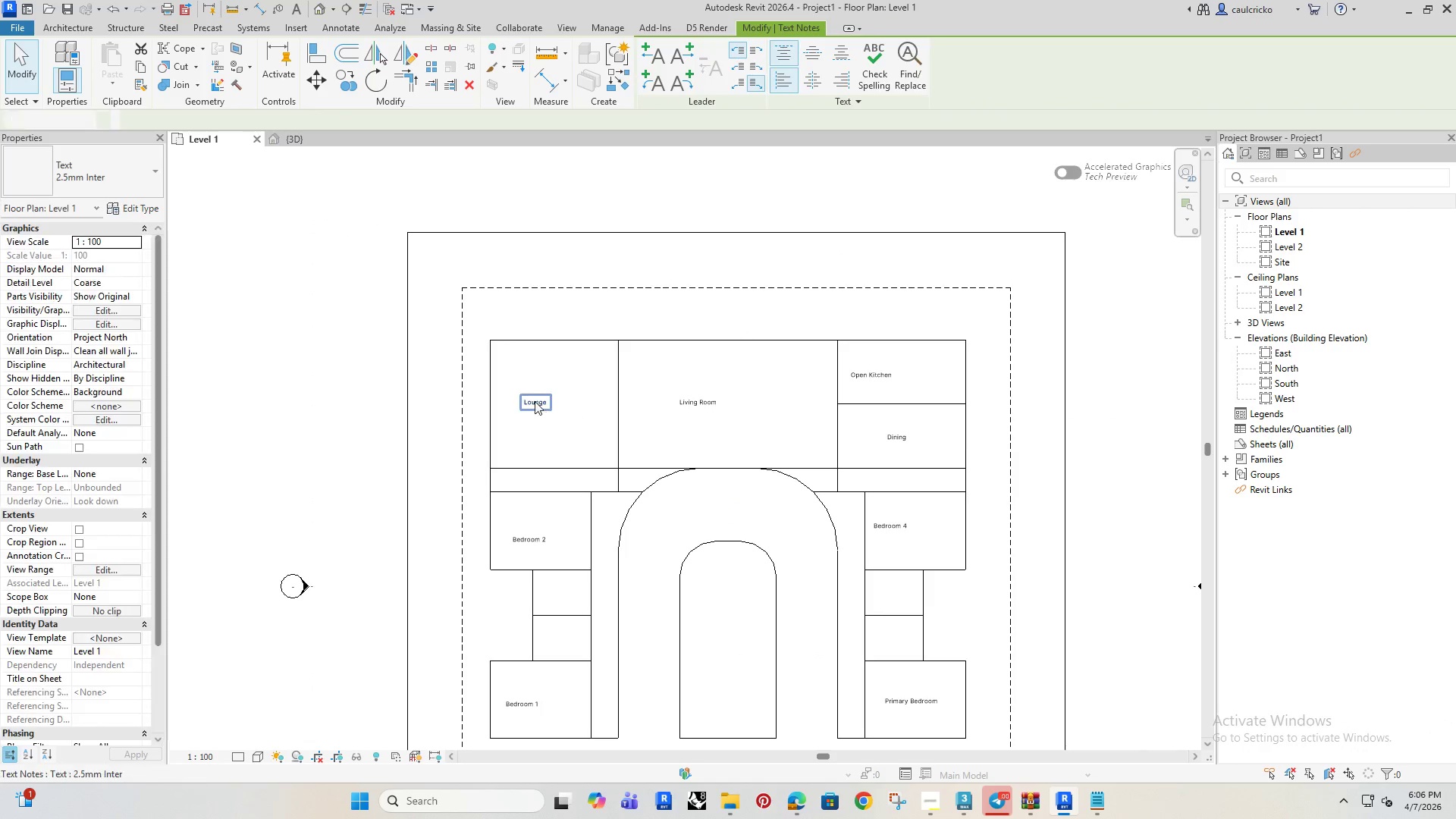 
key(Escape)
 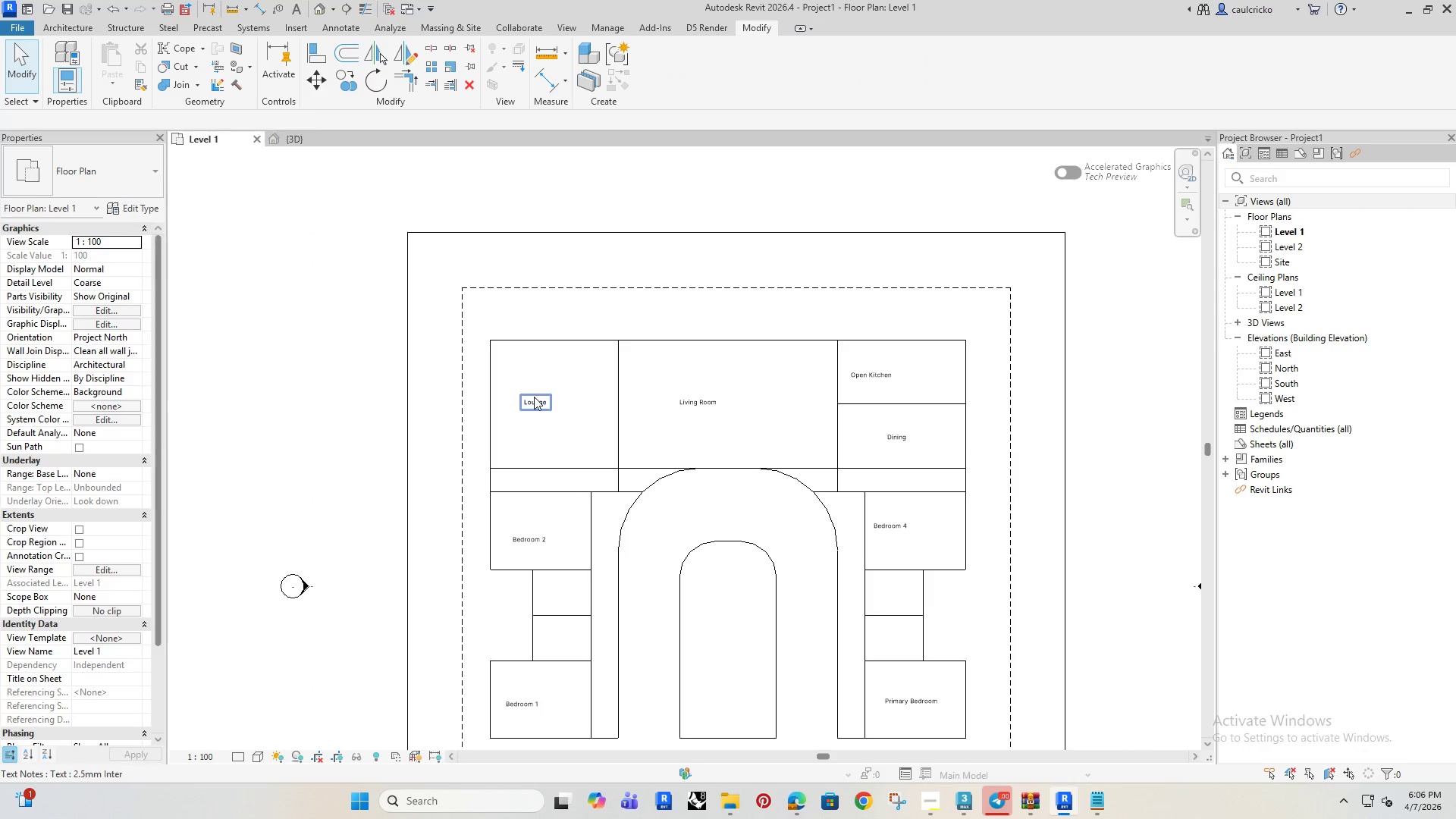 
scroll: coordinate [663, 391], scroll_direction: down, amount: 4.0
 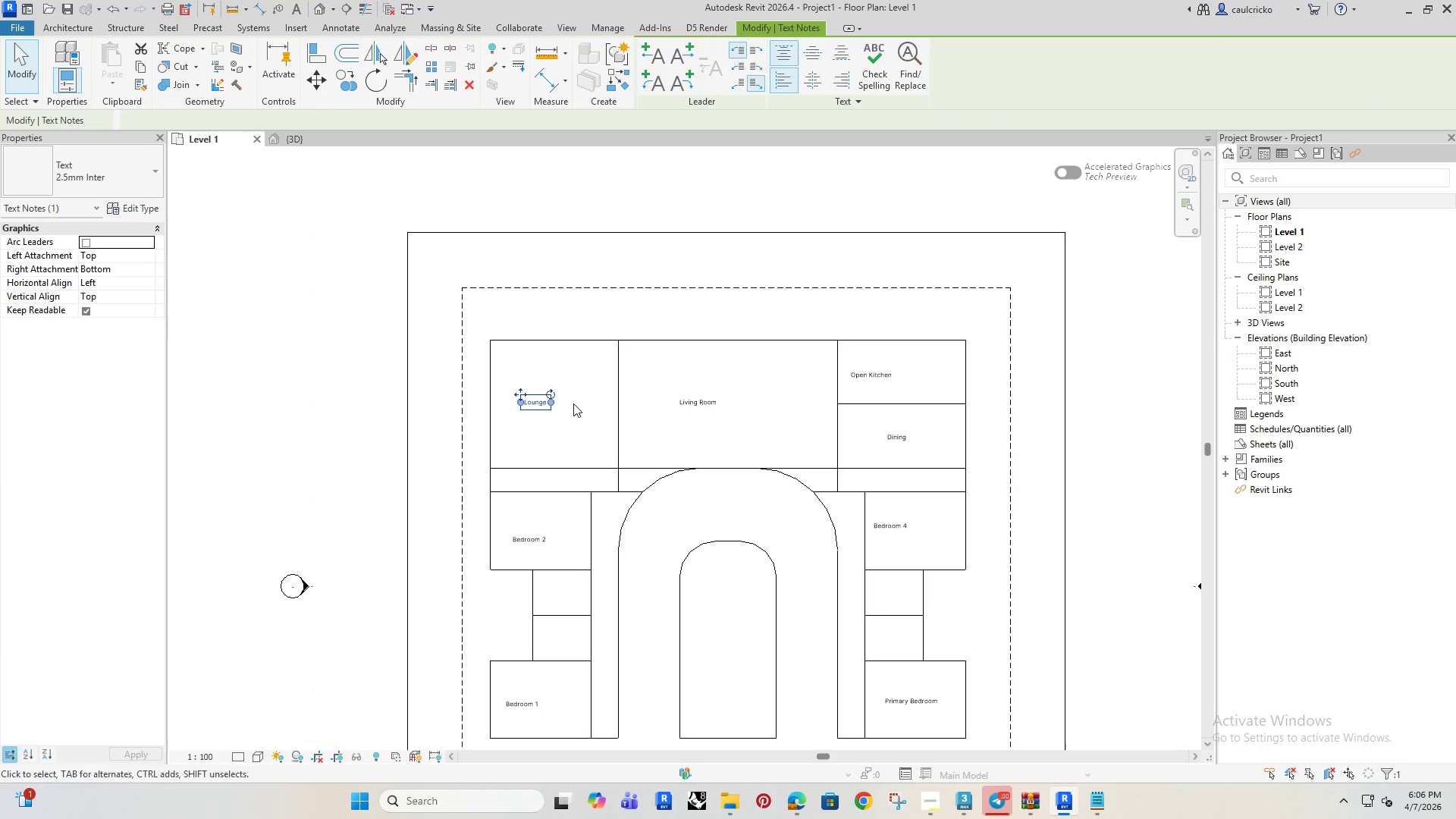 
left_click([534, 397])
 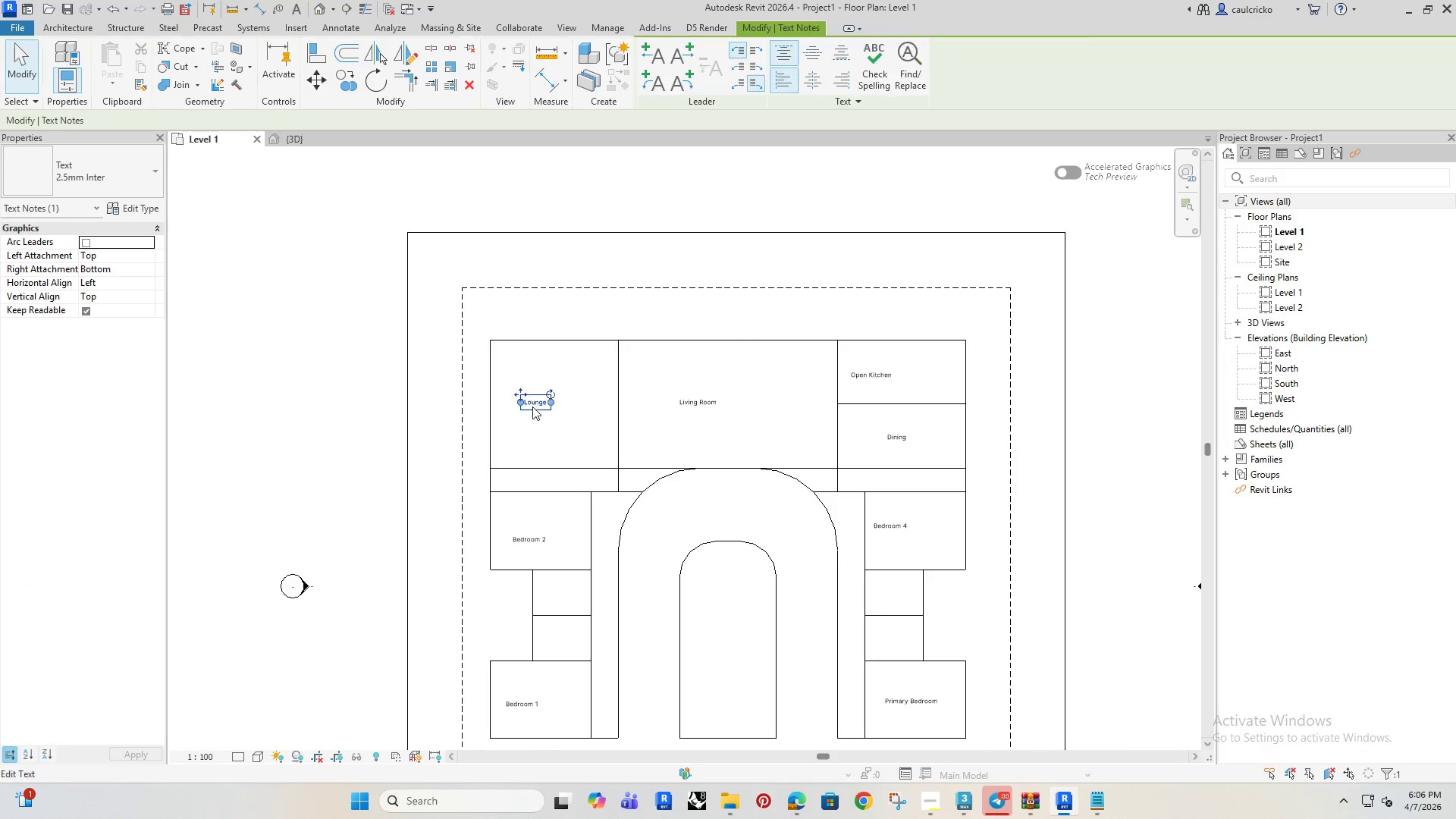 
key(ArrowRight)
 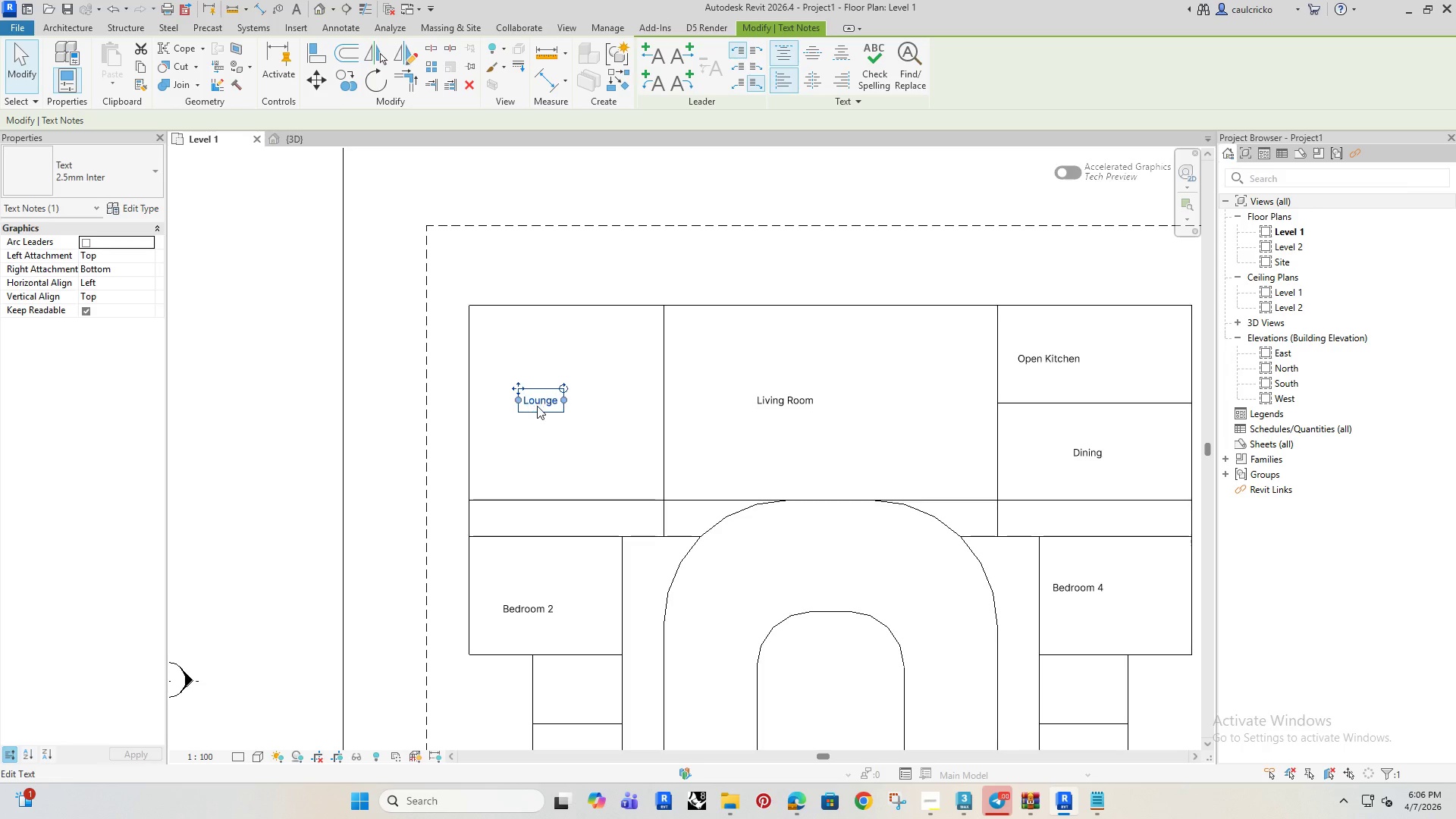 
key(ArrowRight)
 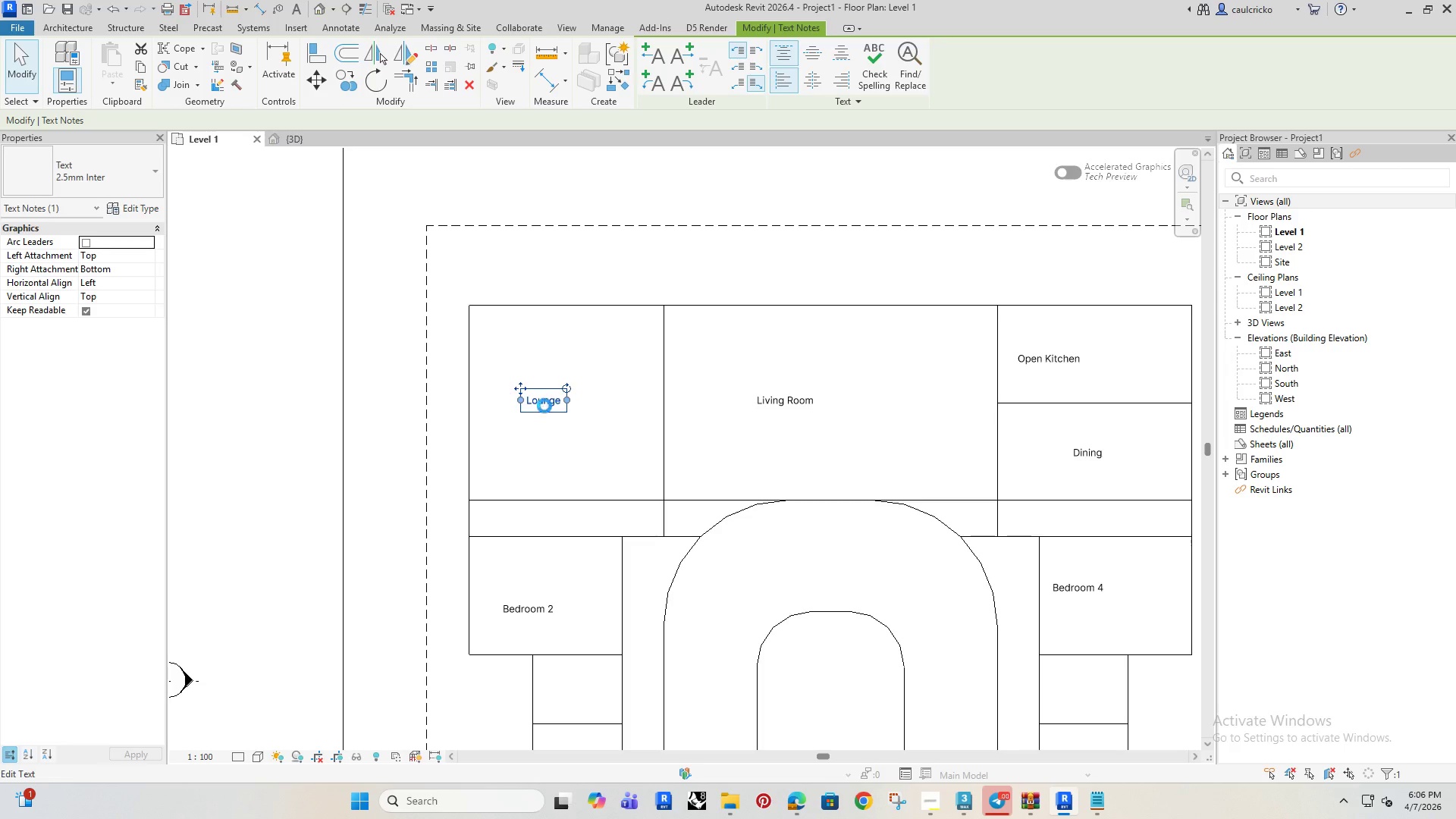 
scroll: coordinate [530, 406], scroll_direction: up, amount: 3.0
 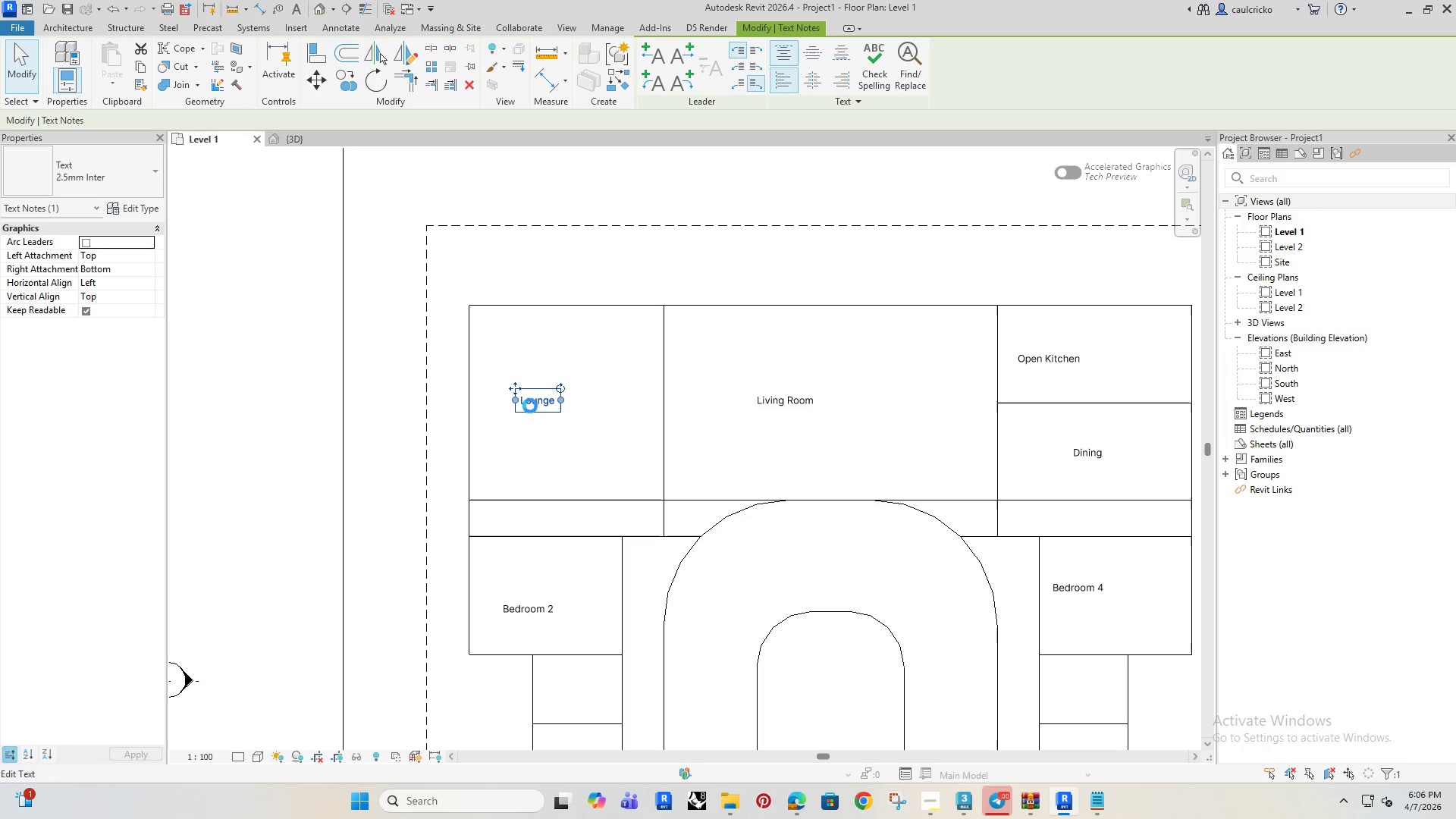 
key(ArrowRight)
 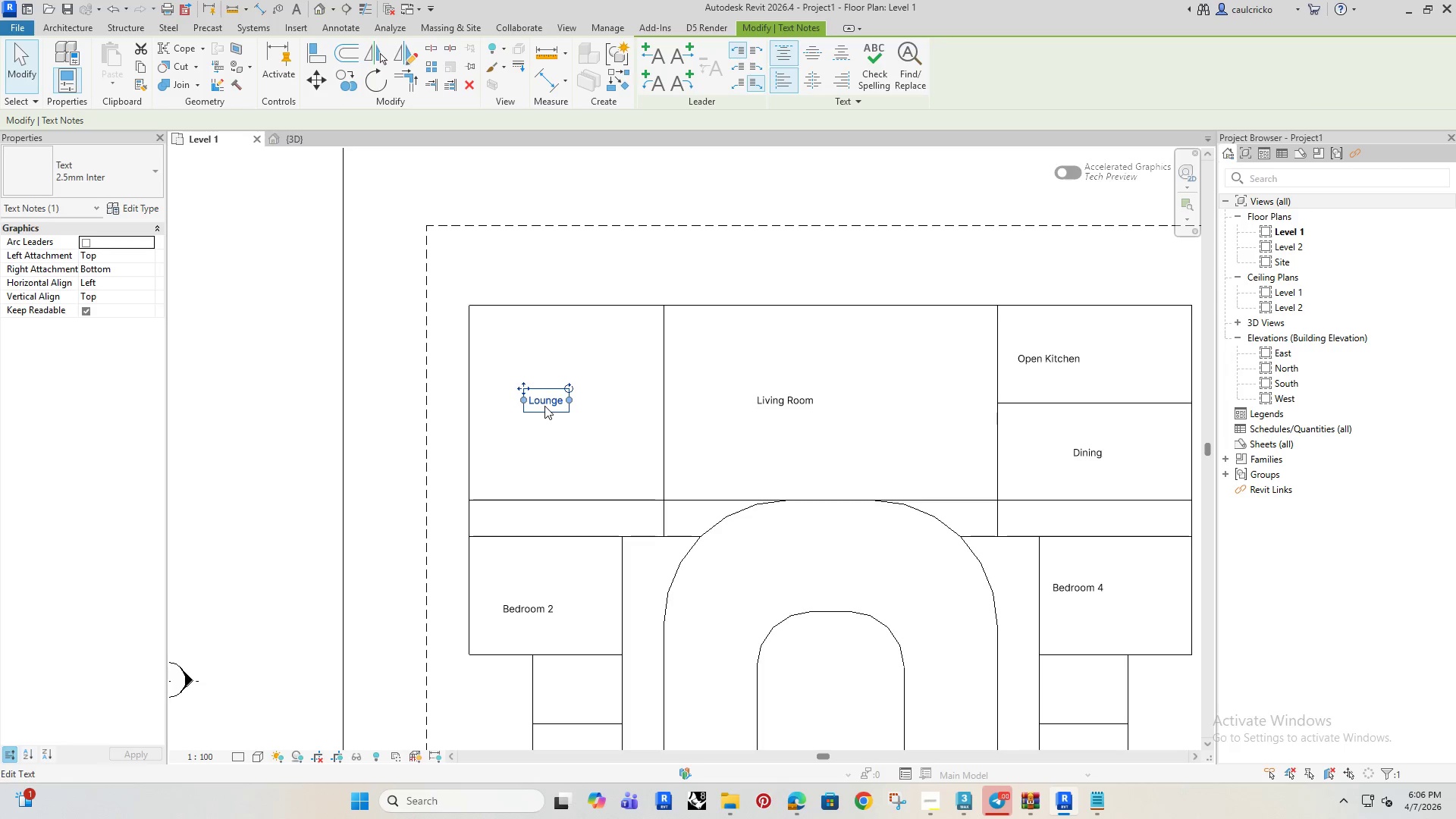 
key(ArrowRight)
 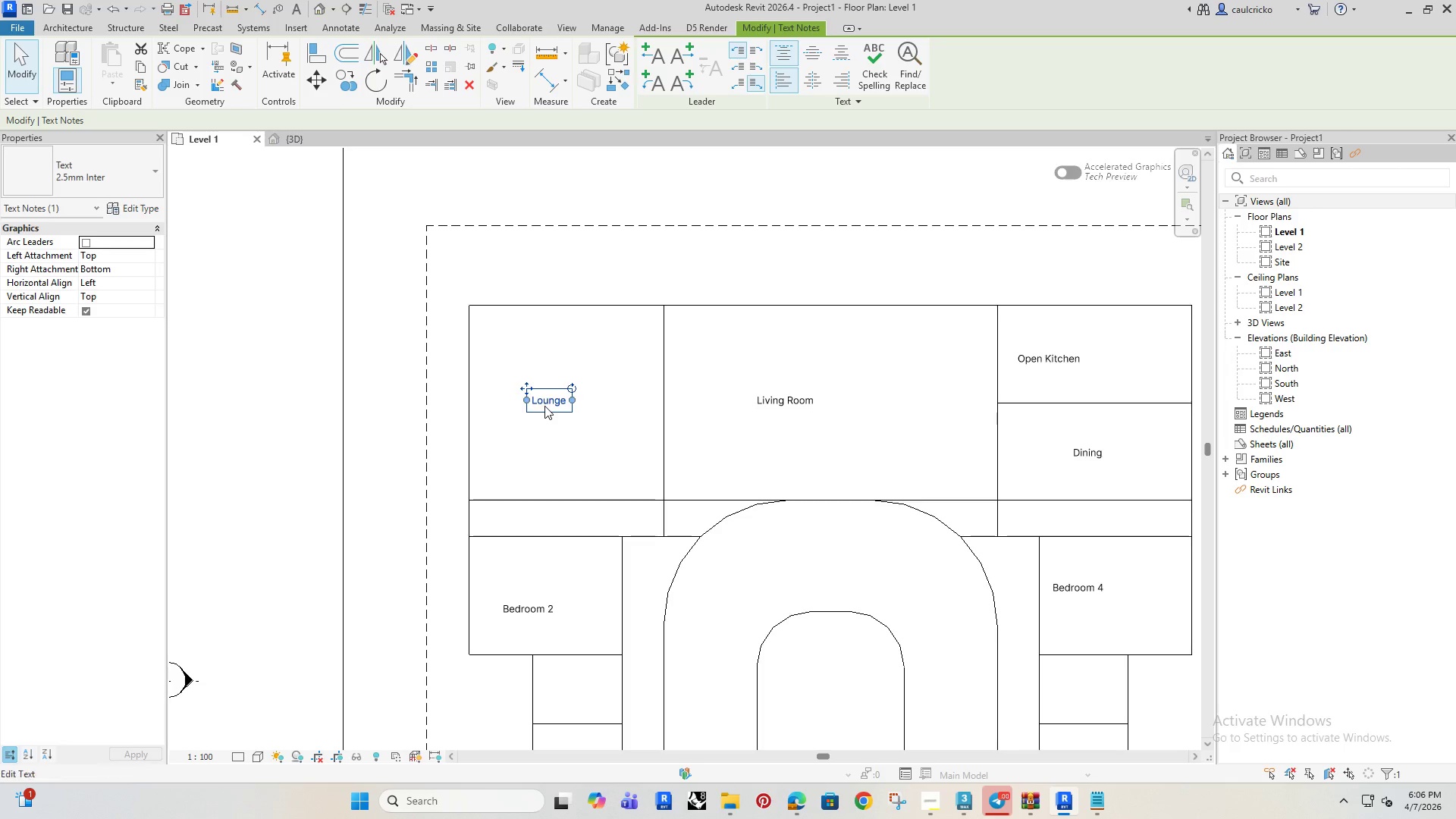 
key(ArrowRight)
 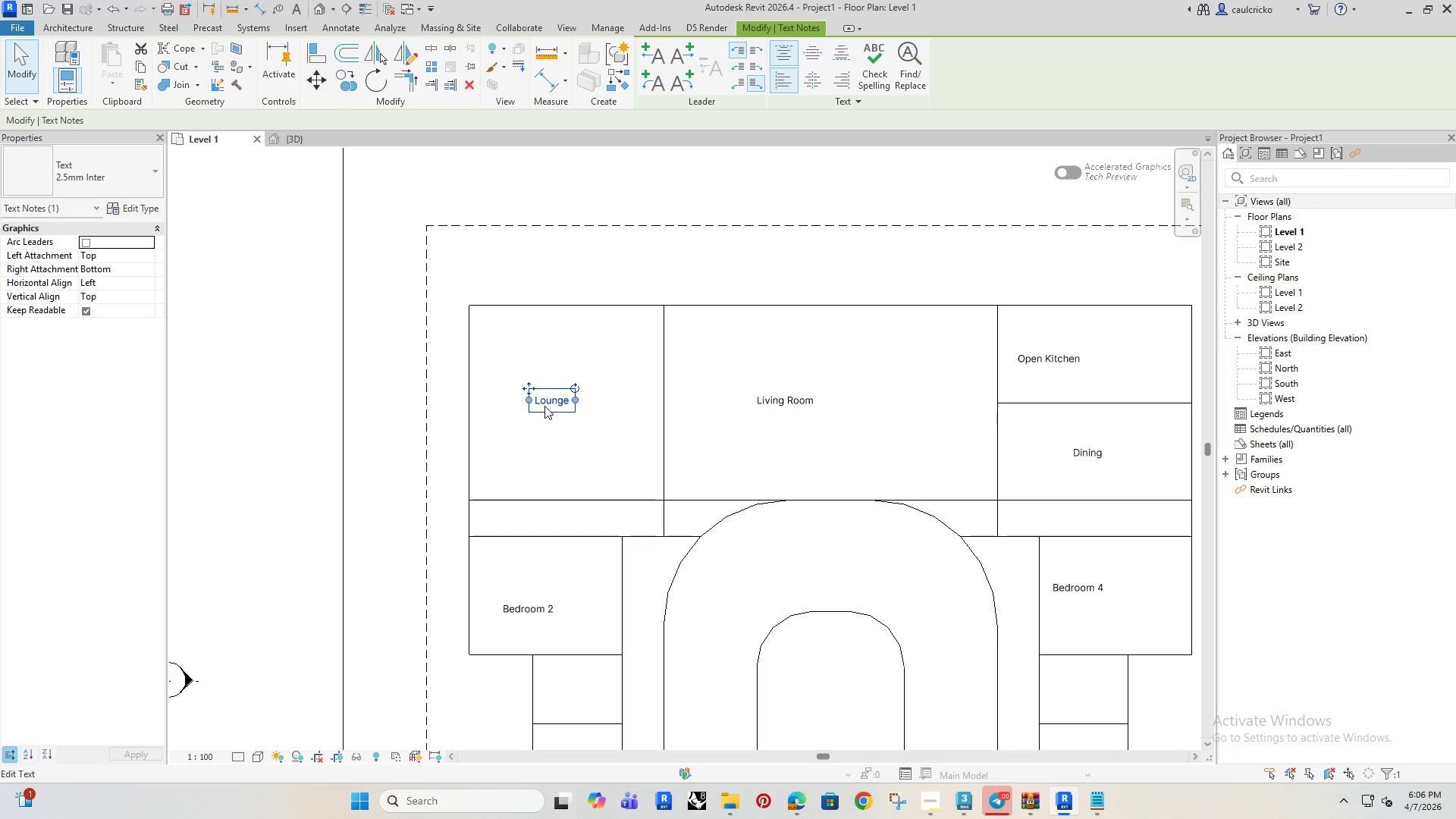 
key(ArrowRight)
 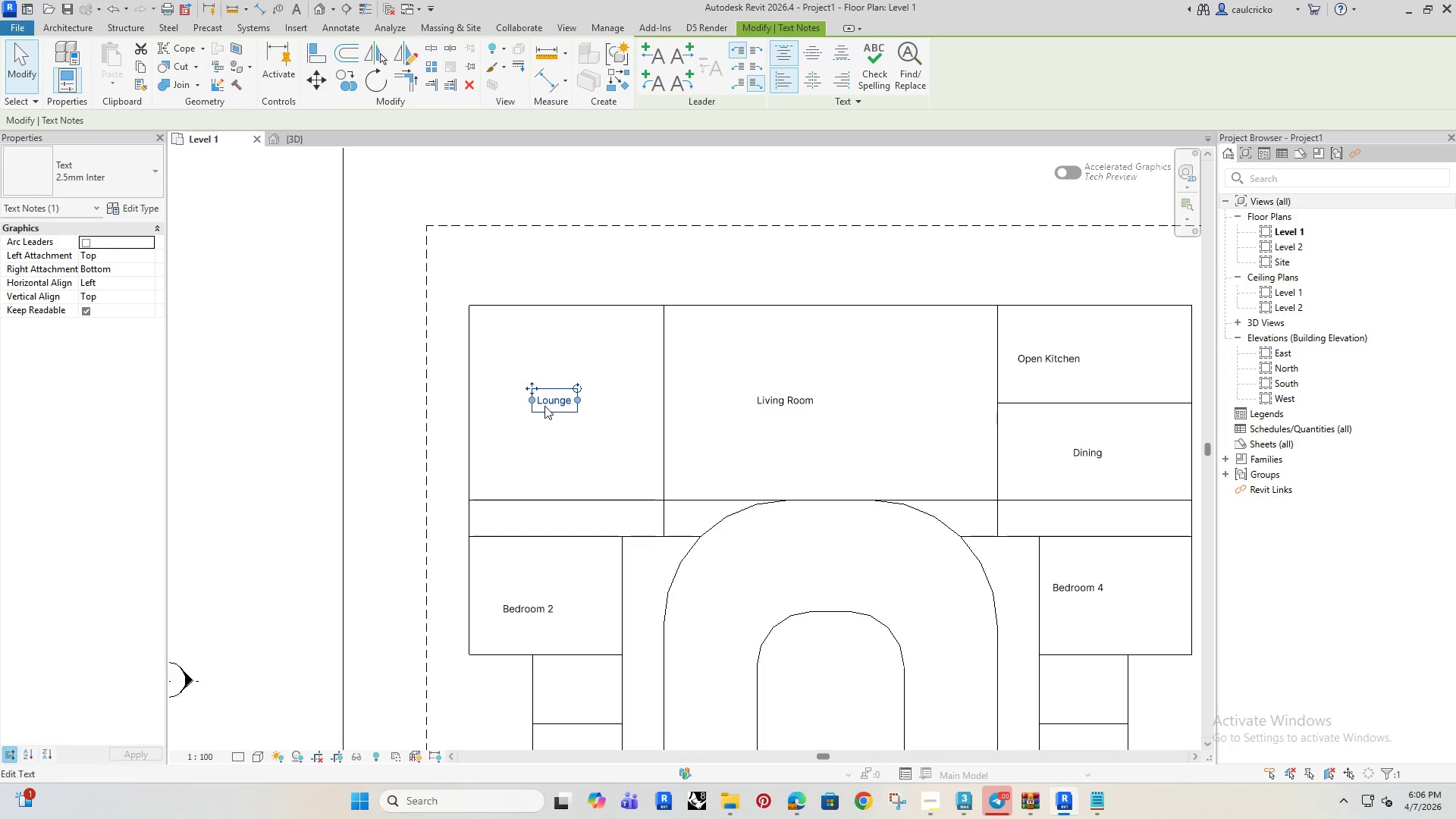 
key(ArrowRight)
 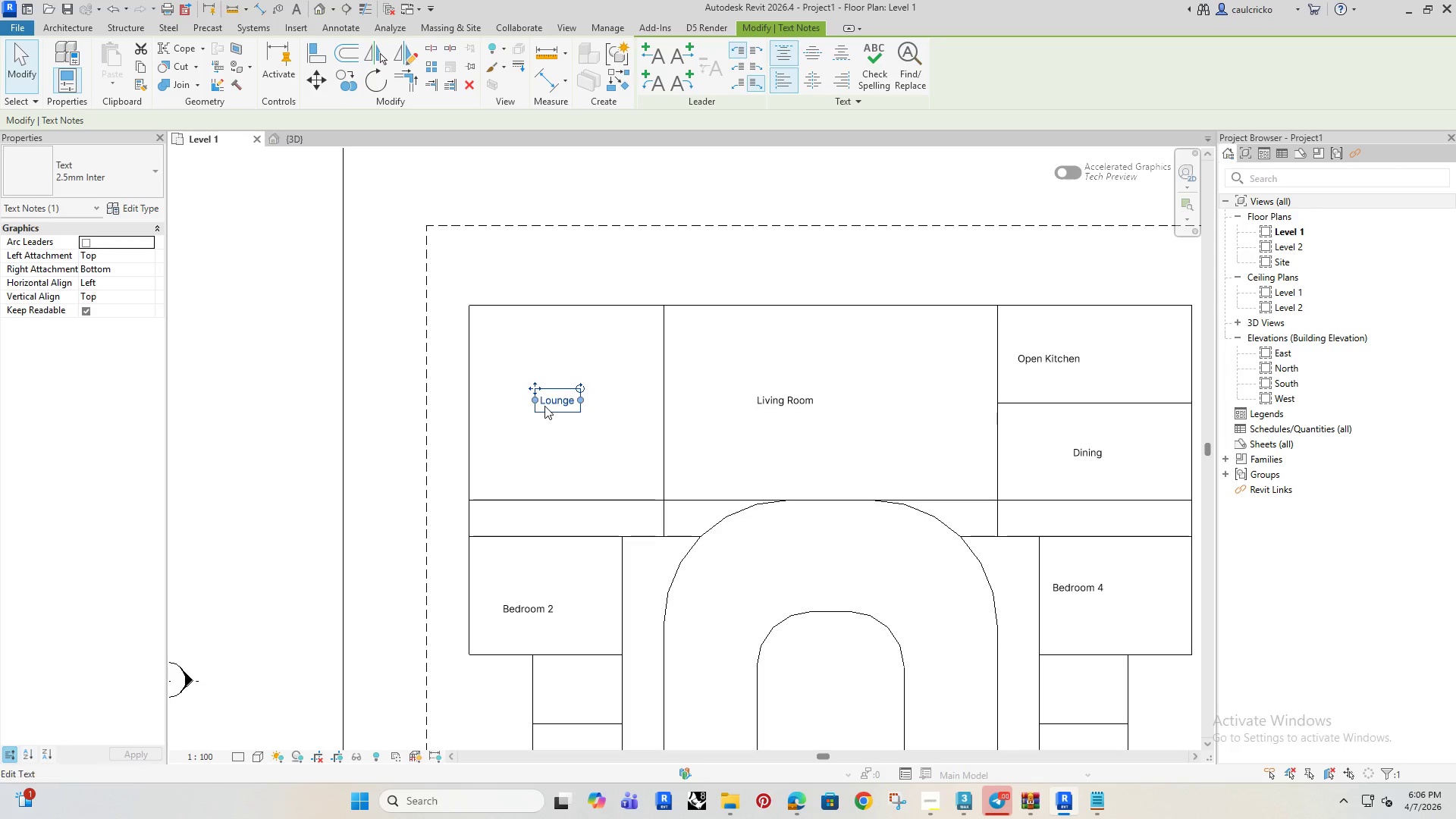 
key(ArrowRight)
 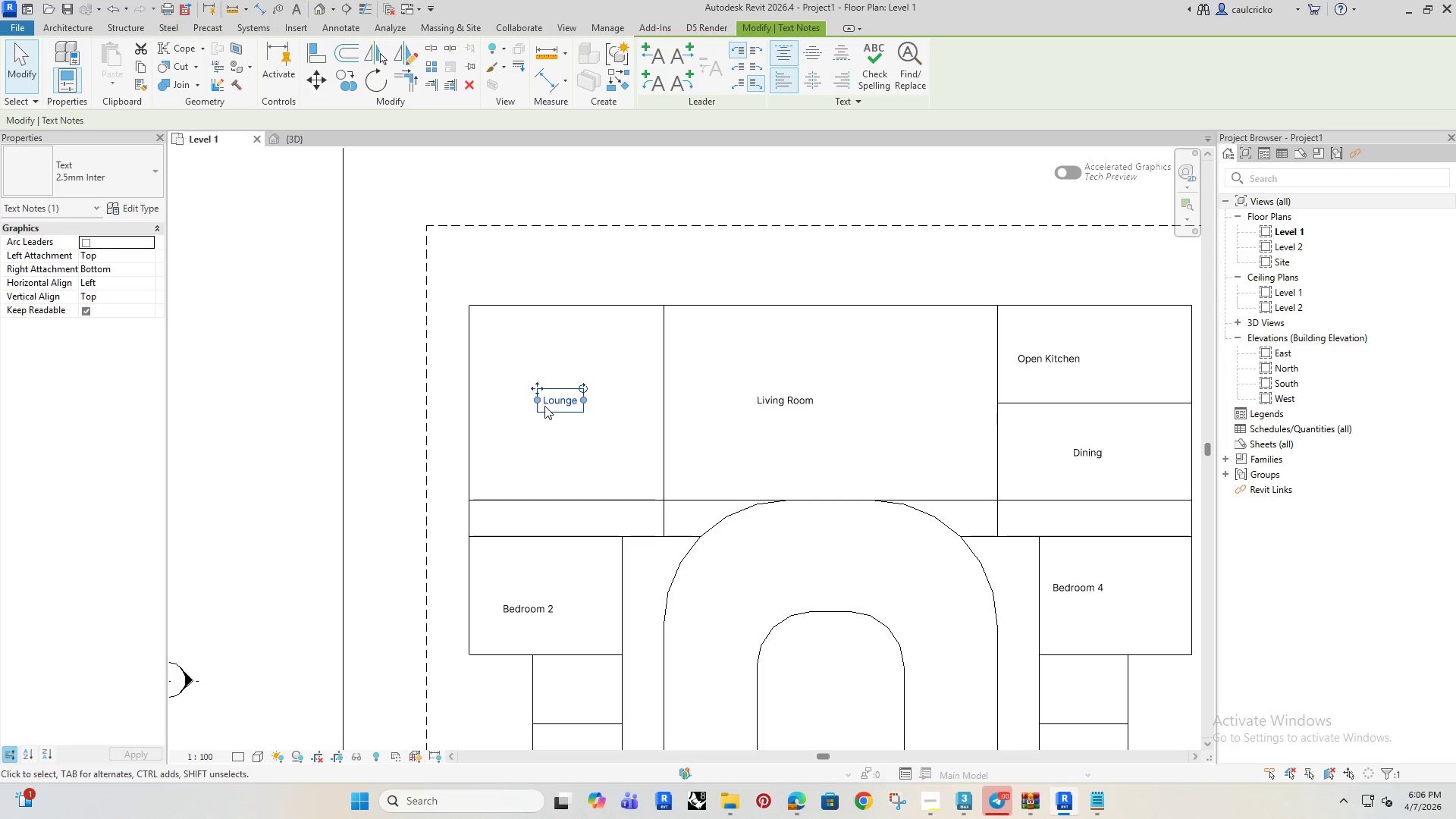 
key(ArrowUp)
 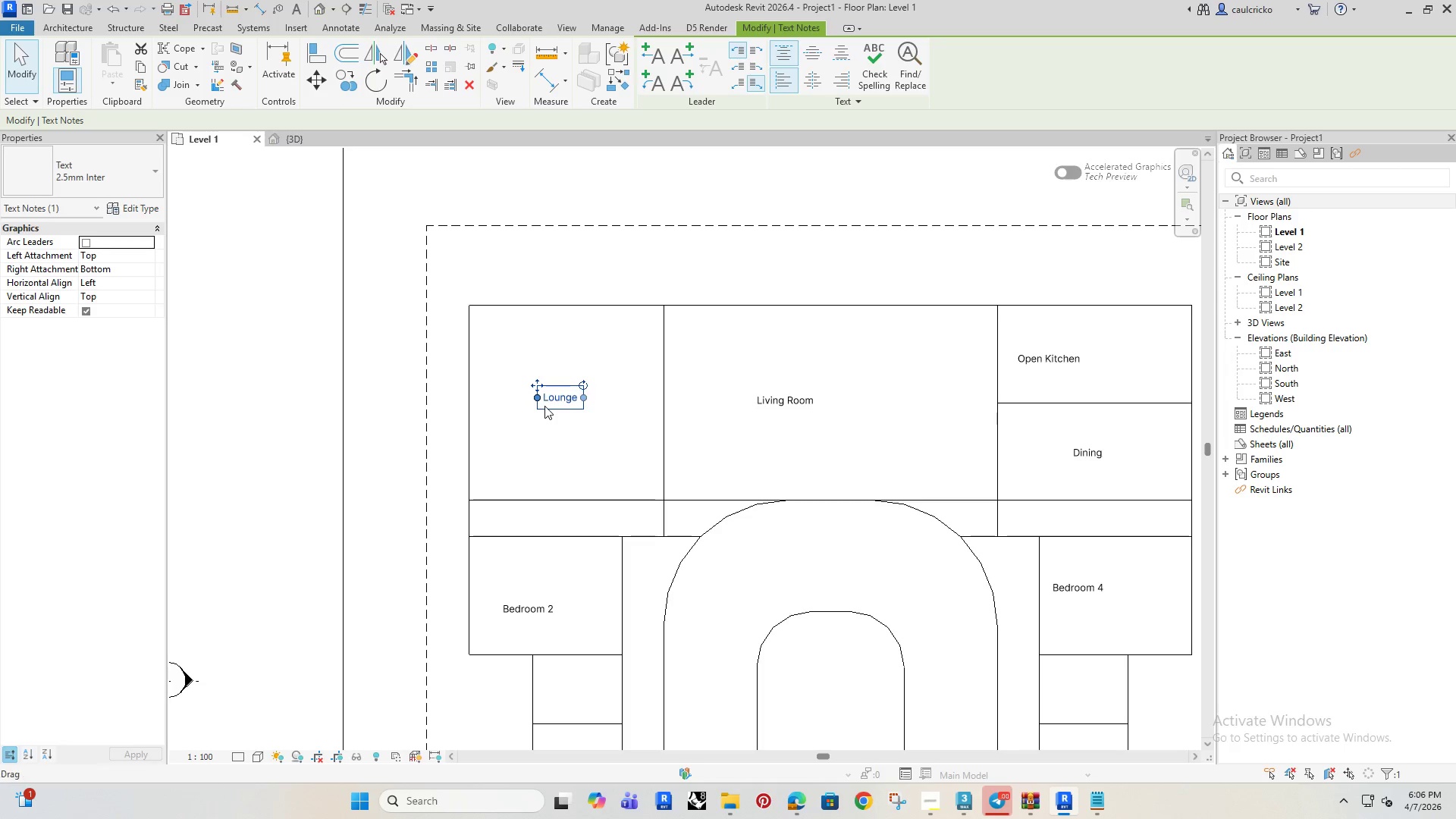 
key(ArrowUp)
 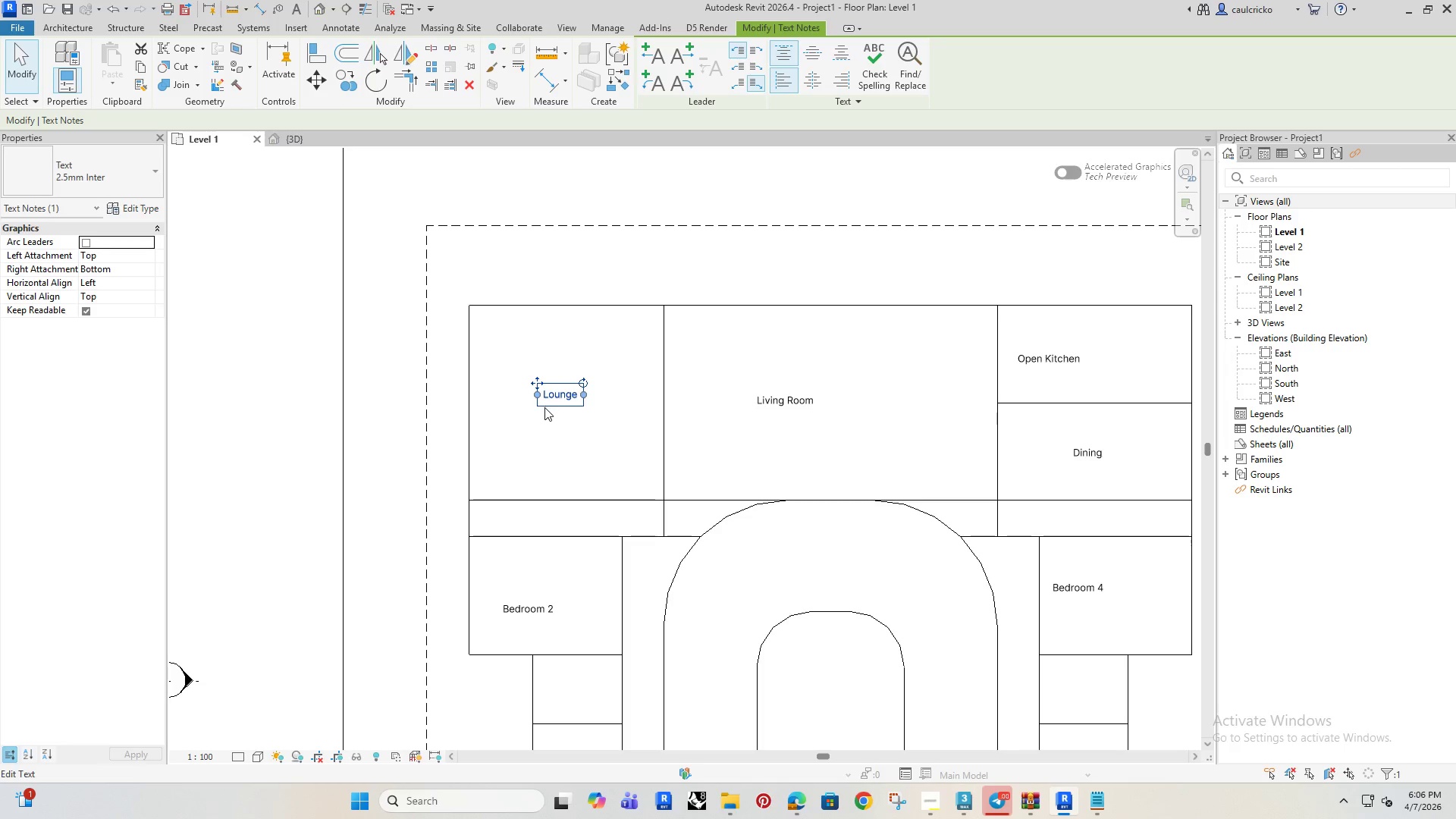 
key(ArrowRight)
 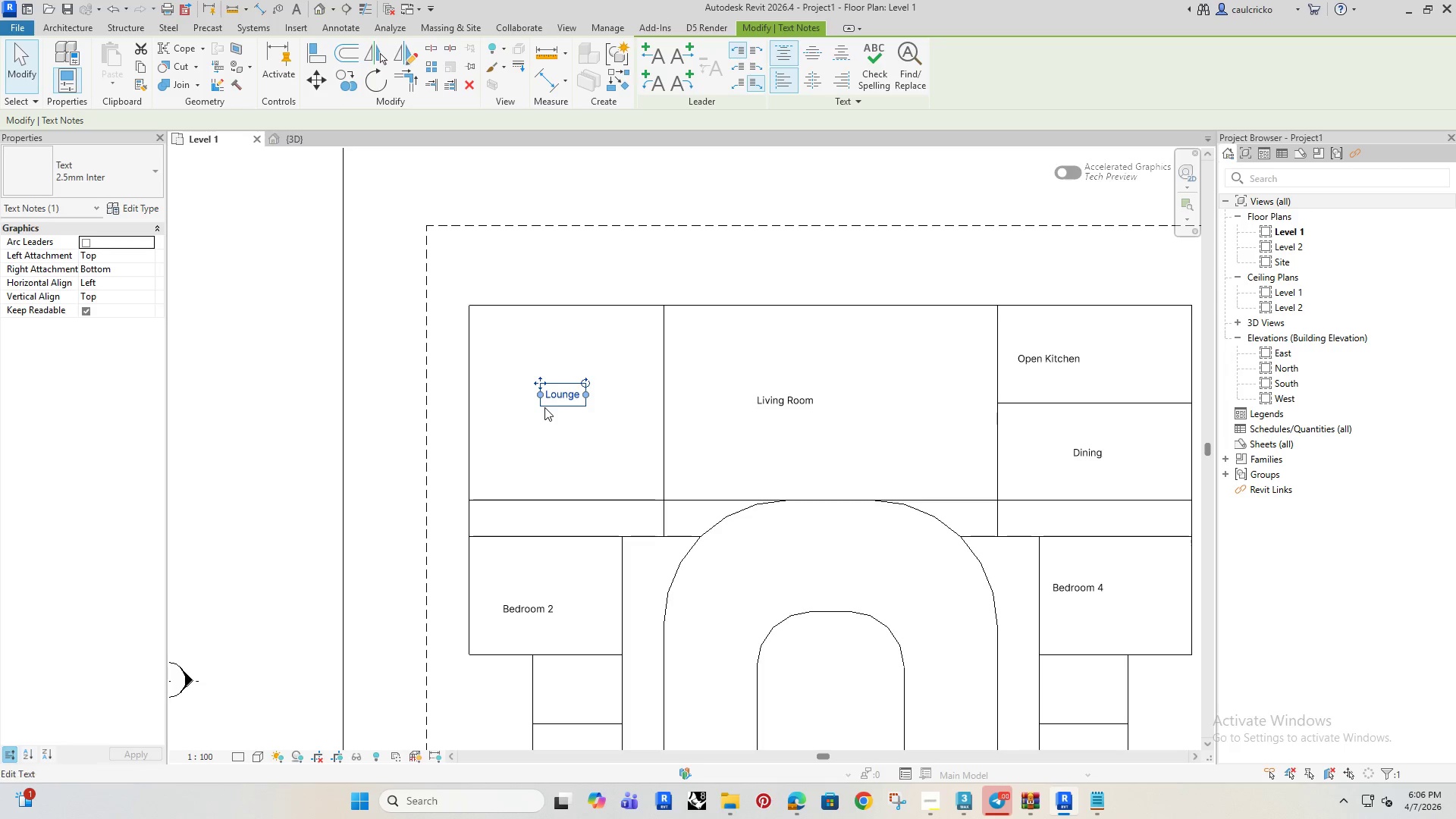 
key(ArrowDown)
 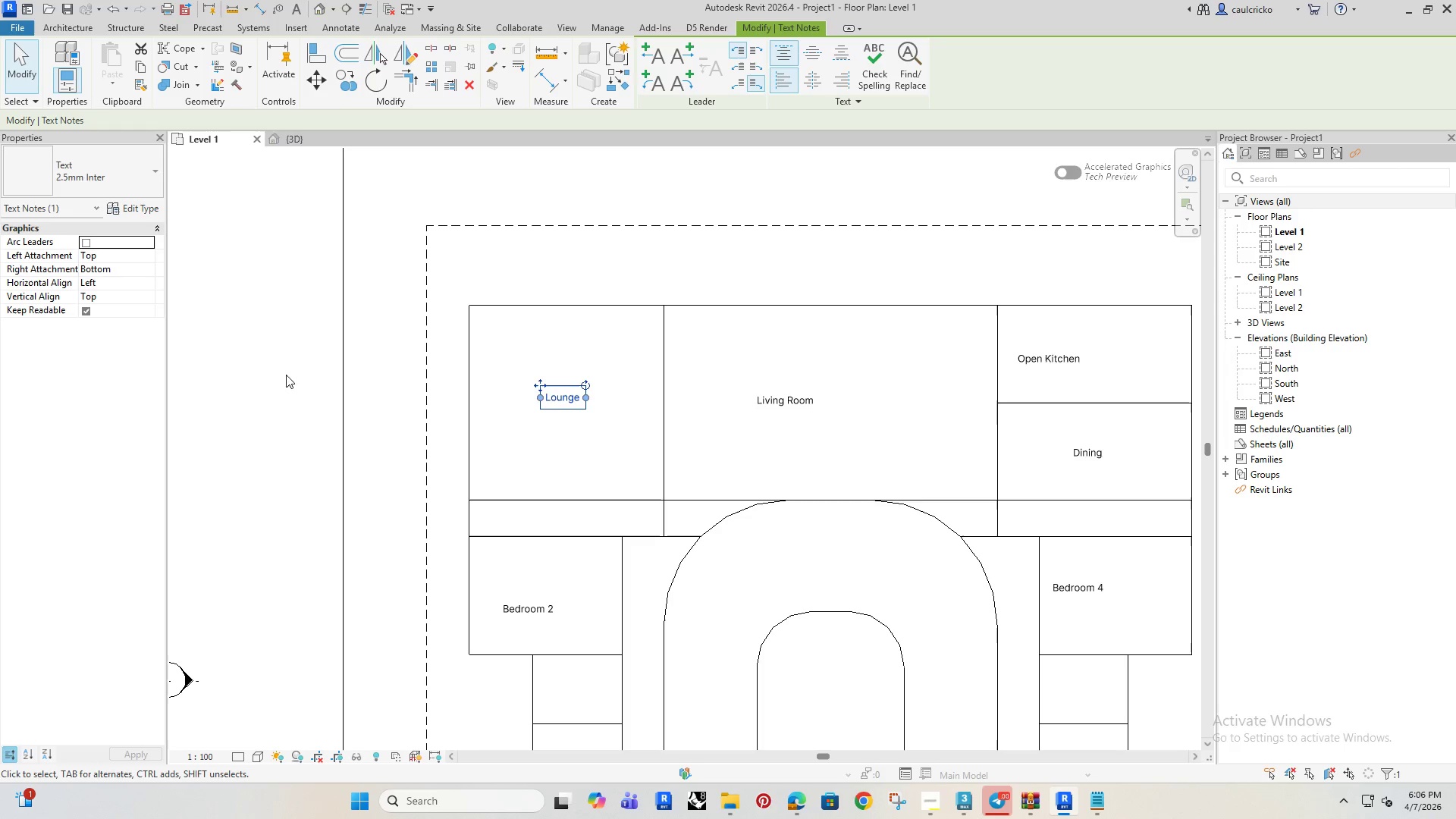 
left_click([278, 368])
 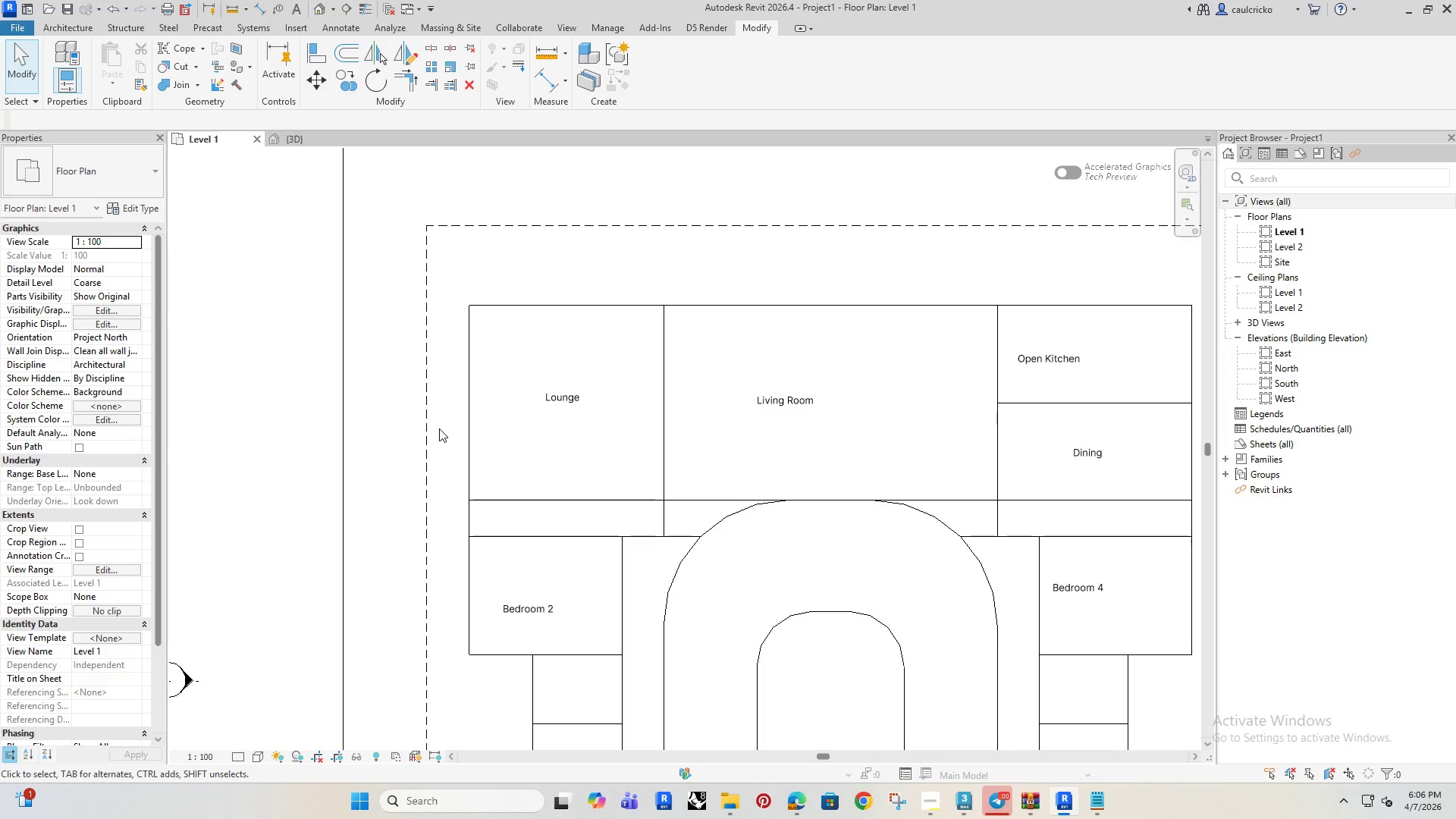 
wait(6.59)
 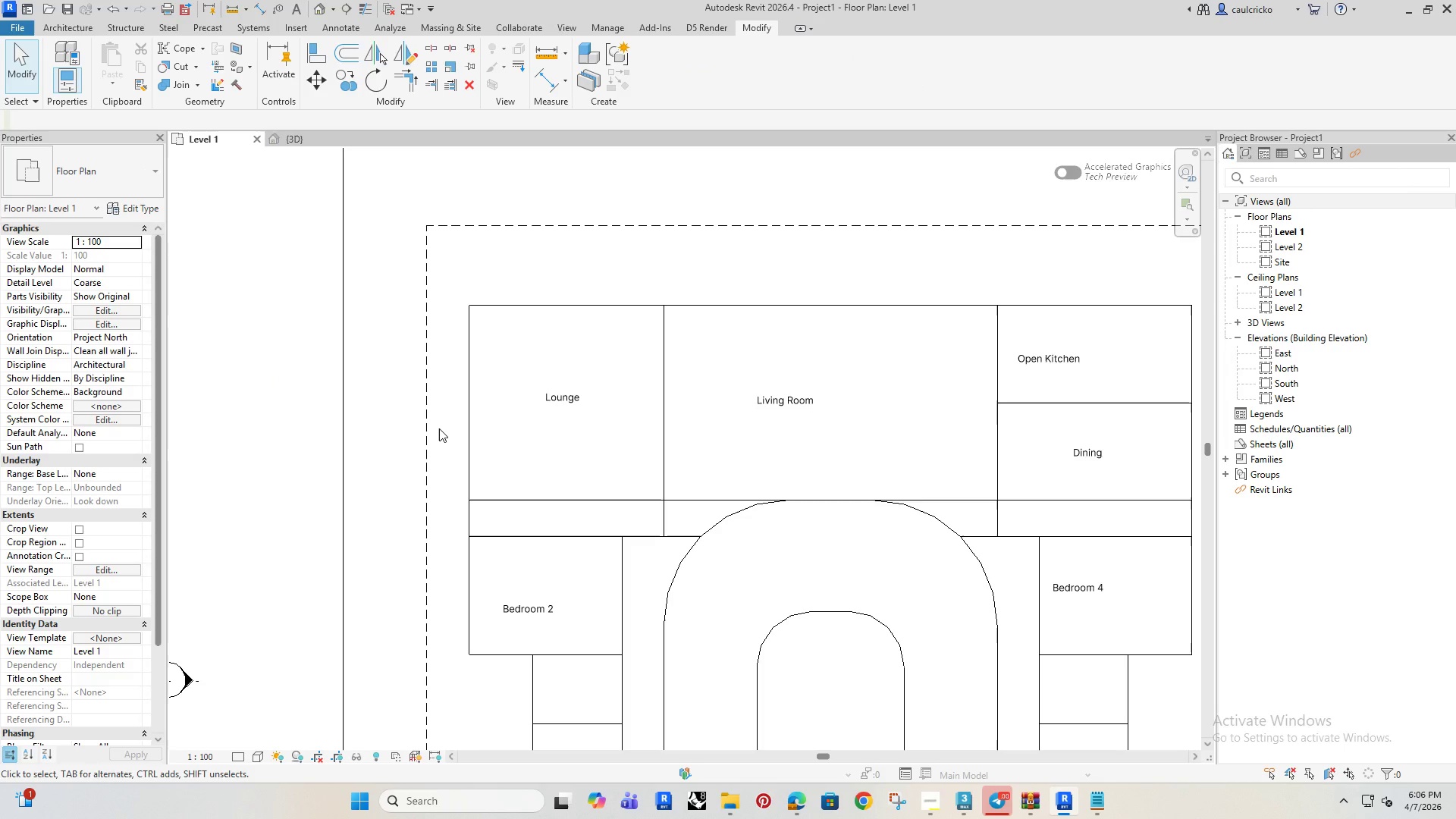 
scroll: coordinate [873, 614], scroll_direction: down, amount: 1.0
 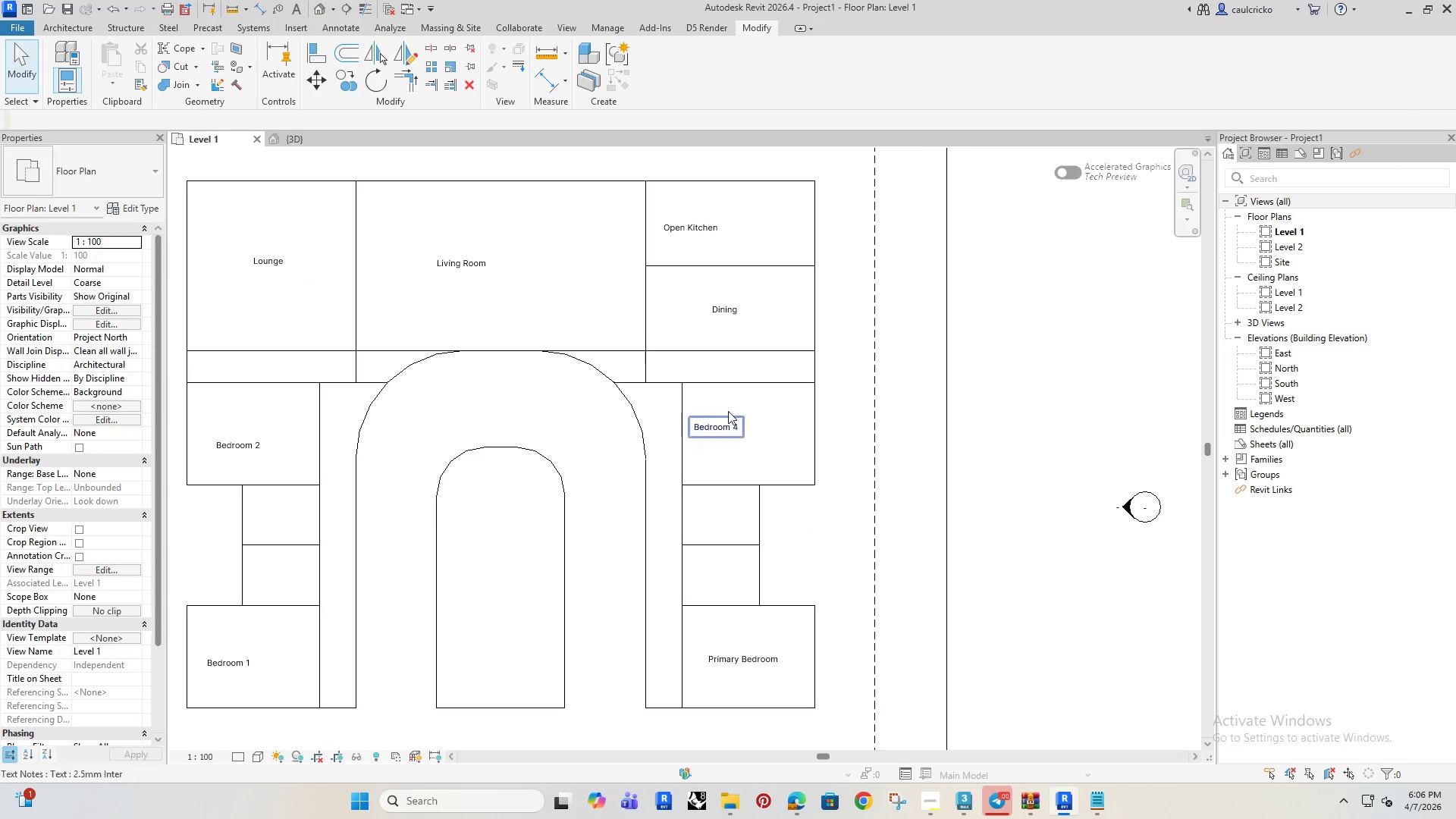 
left_click([730, 418])
 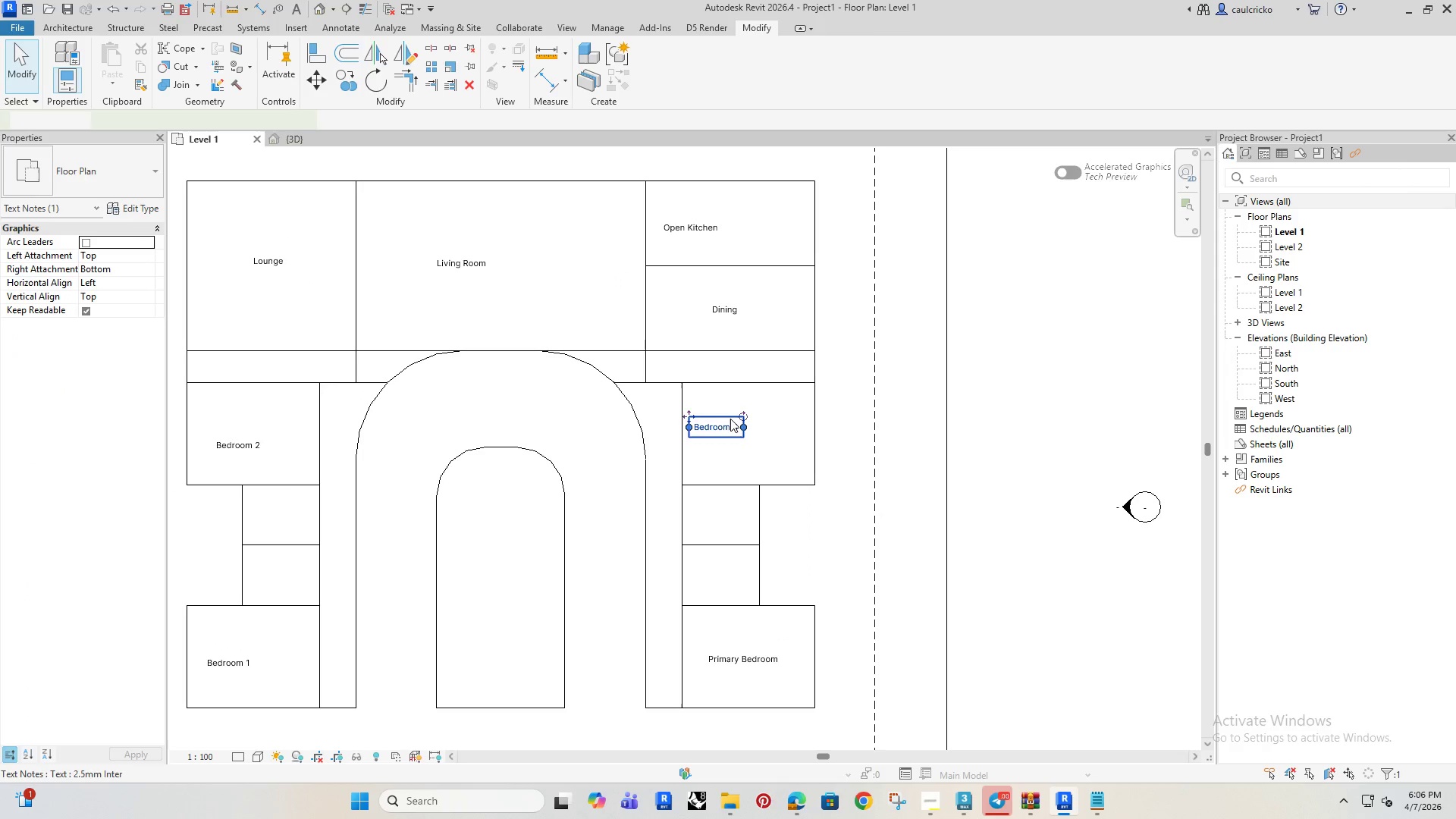 
key(ArrowRight)
 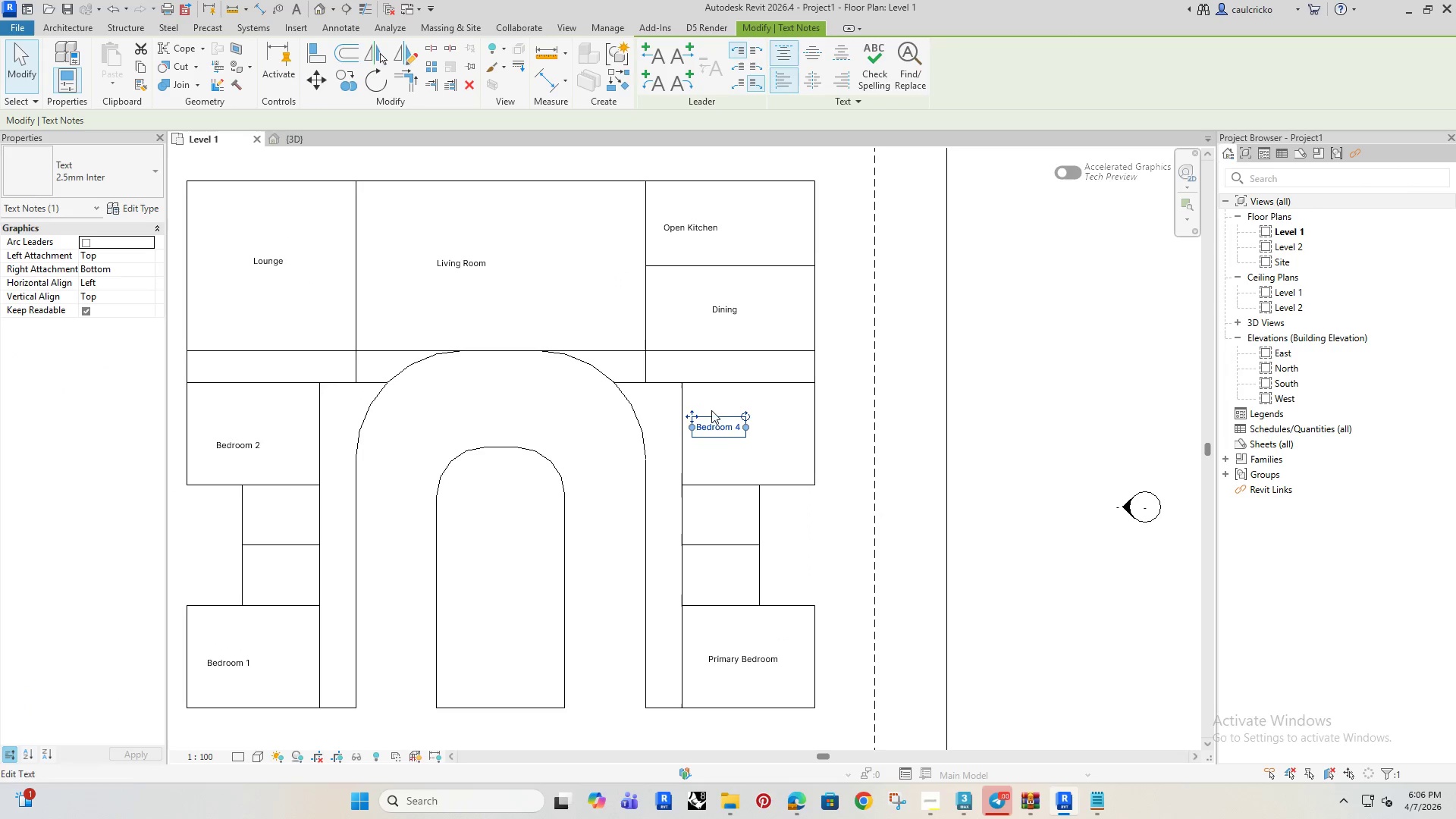 
key(ArrowRight)
 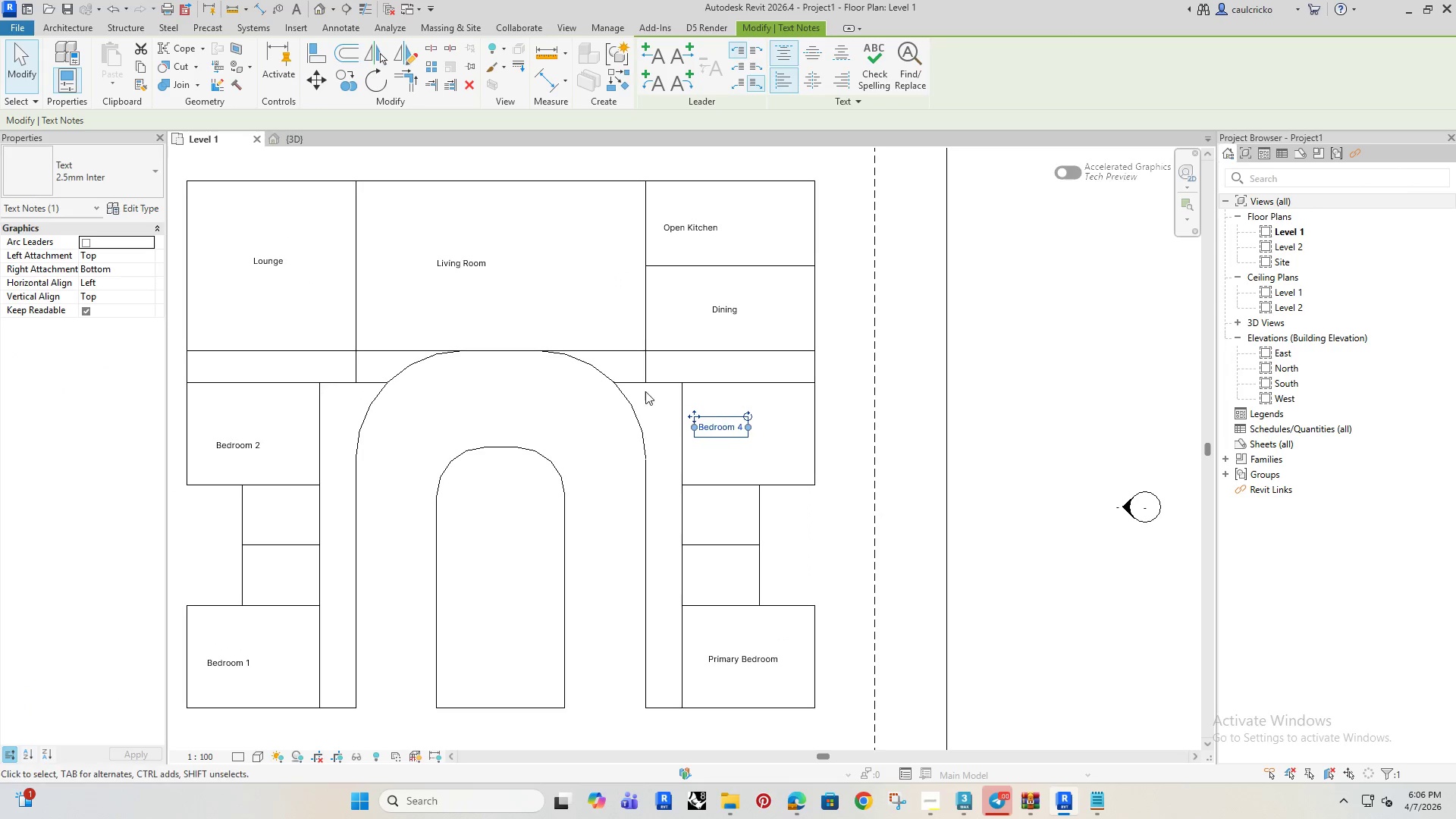 
key(ArrowRight)
 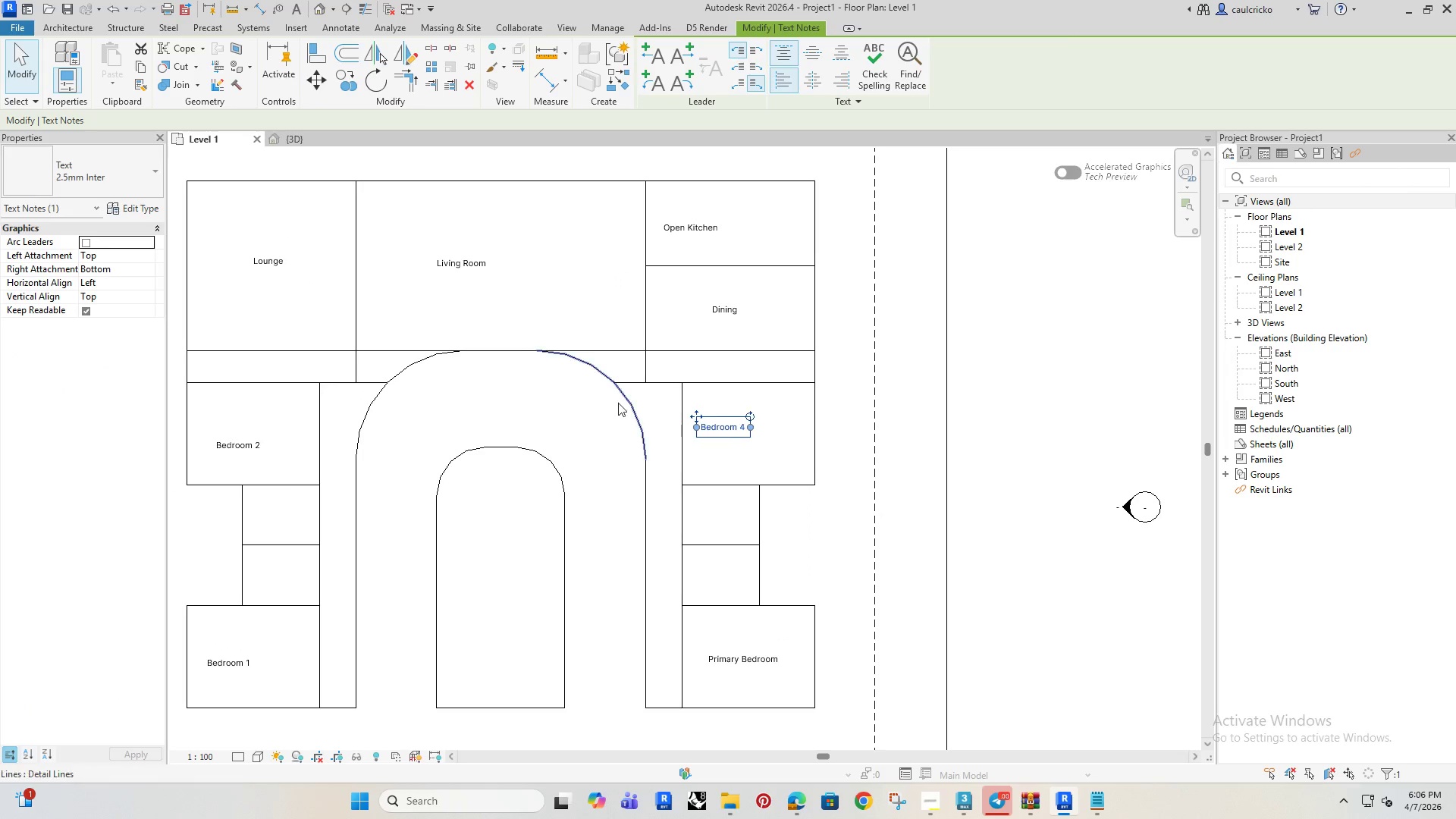 
key(ArrowRight)
 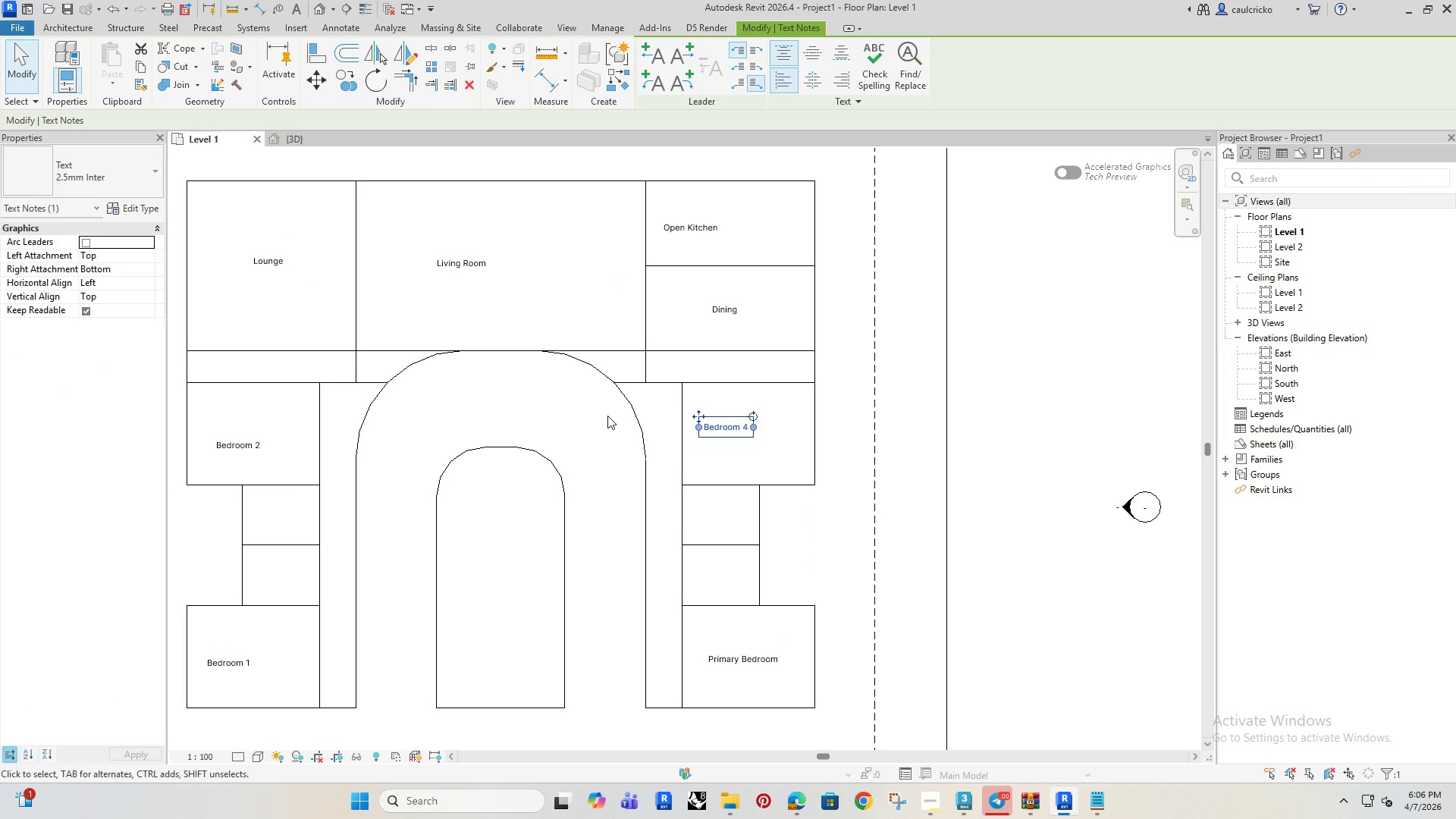 
key(ArrowRight)
 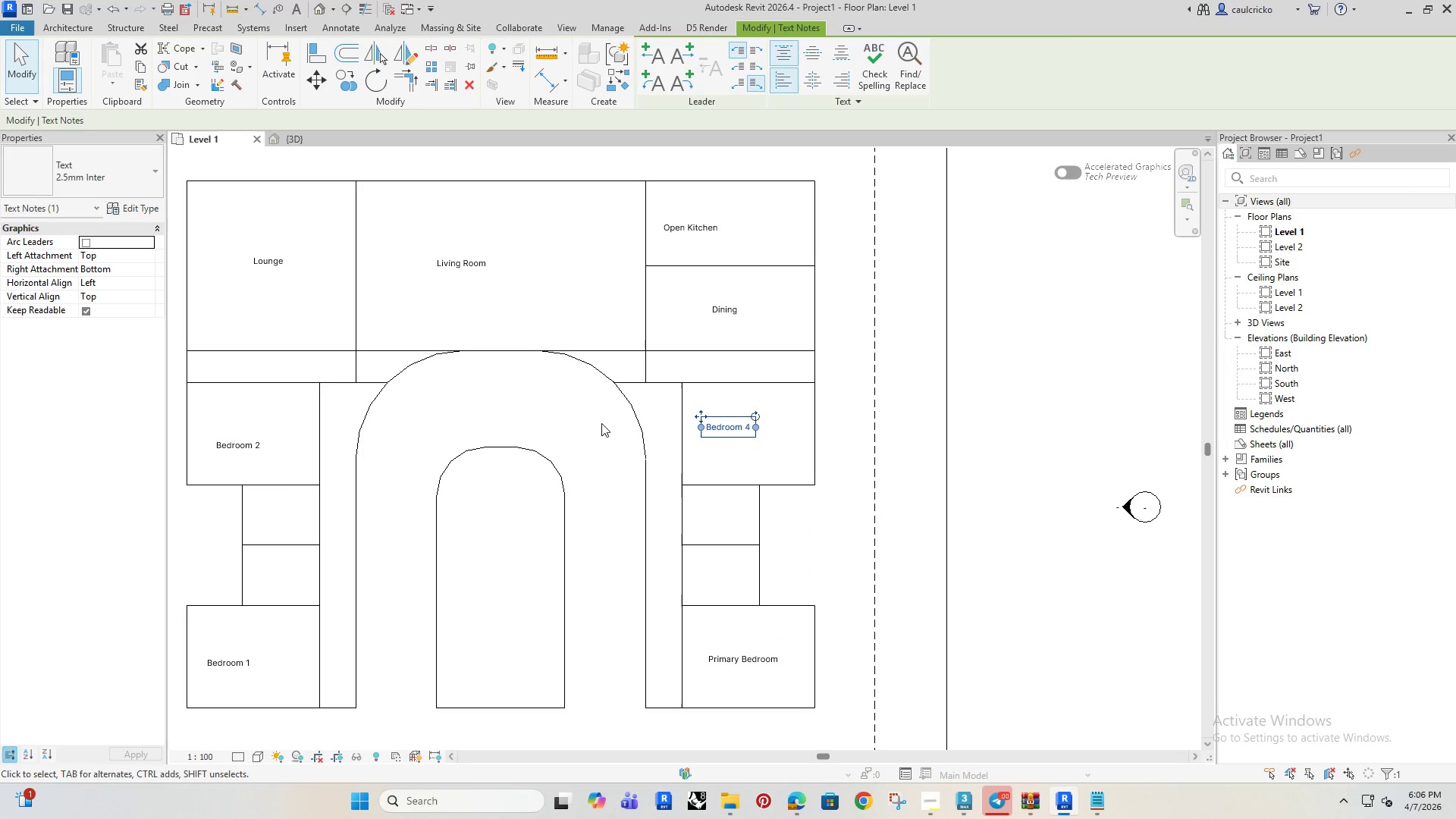 
key(ArrowRight)
 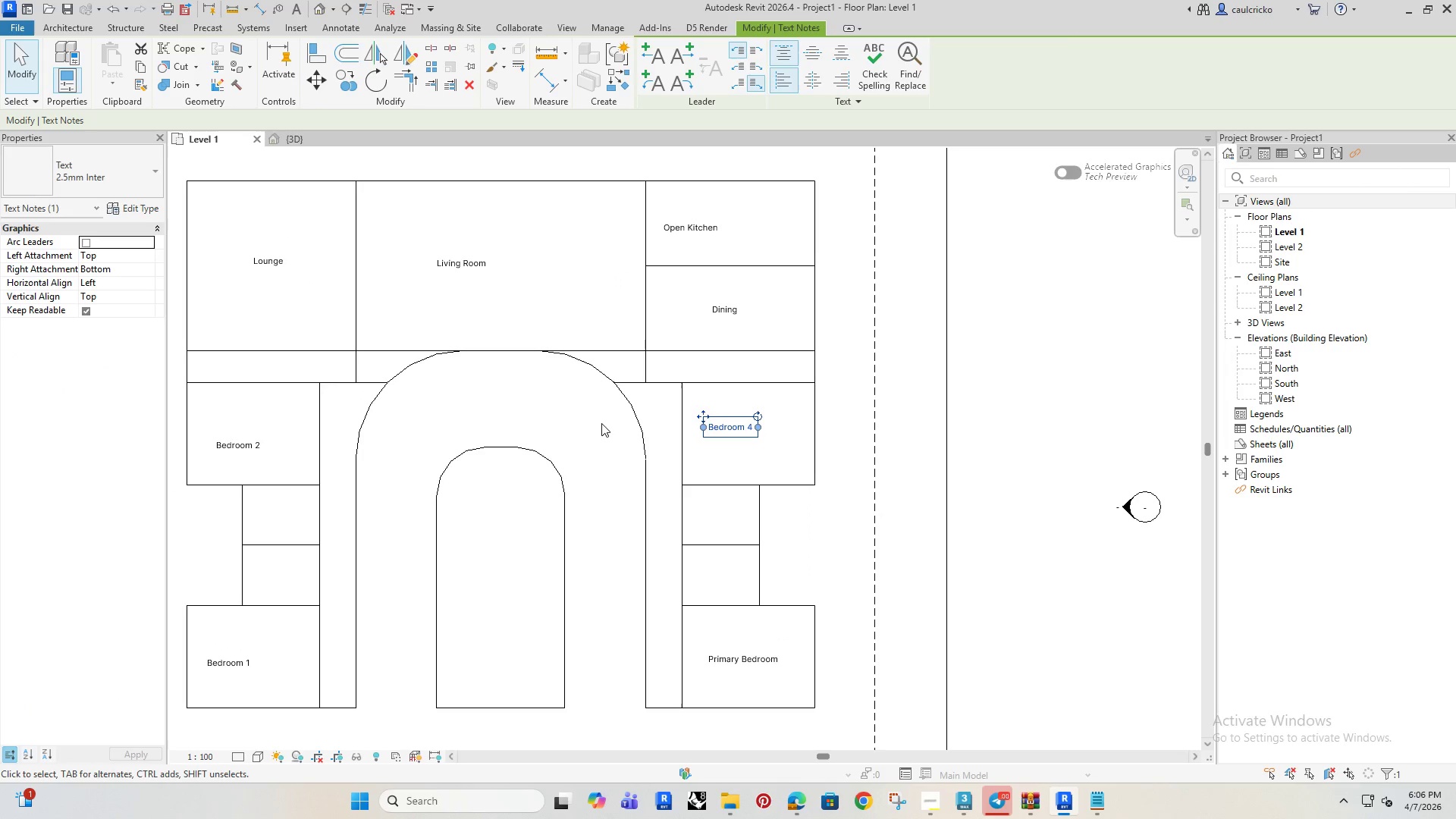 
key(ArrowDown)
 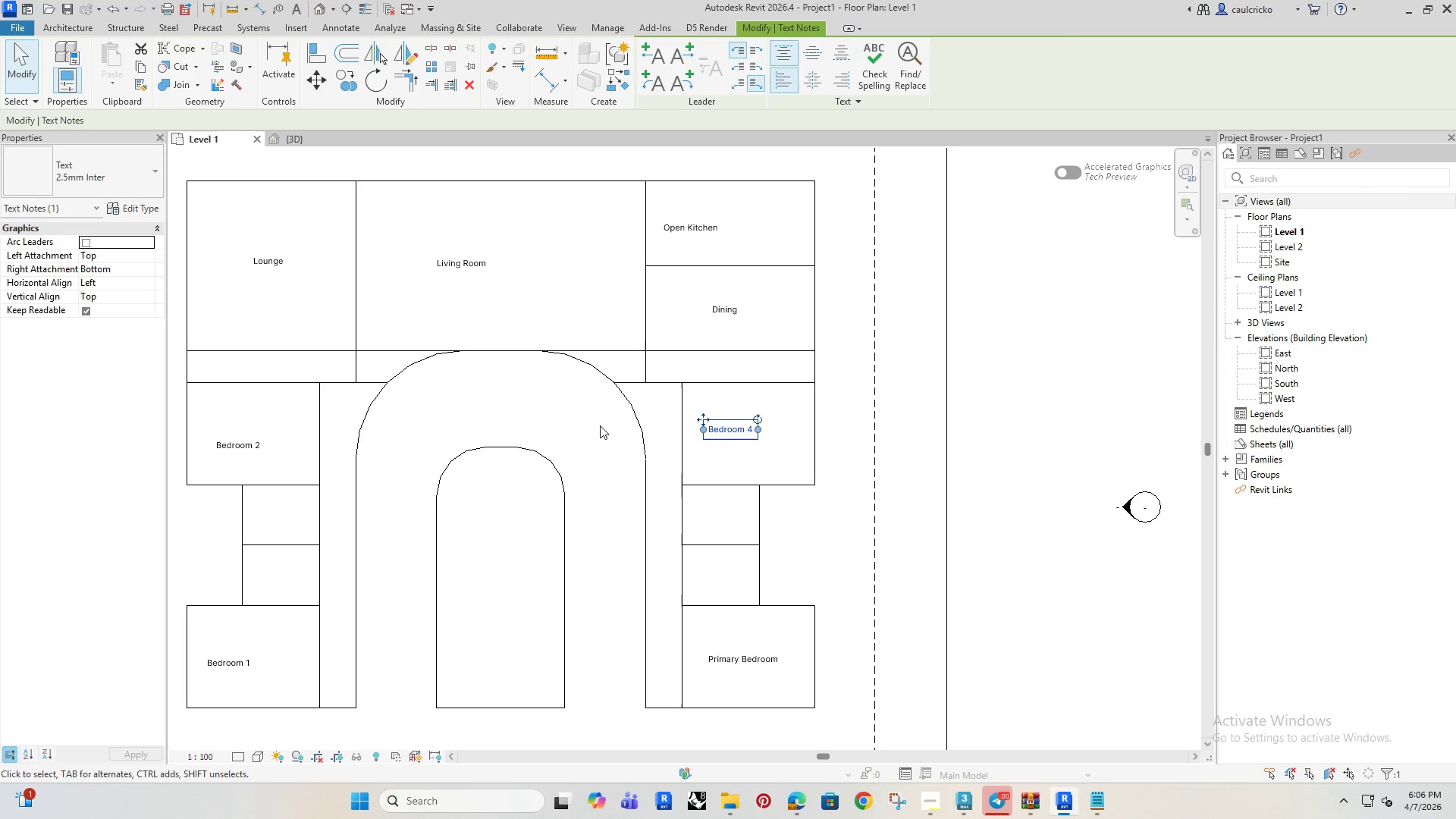 
key(ArrowRight)
 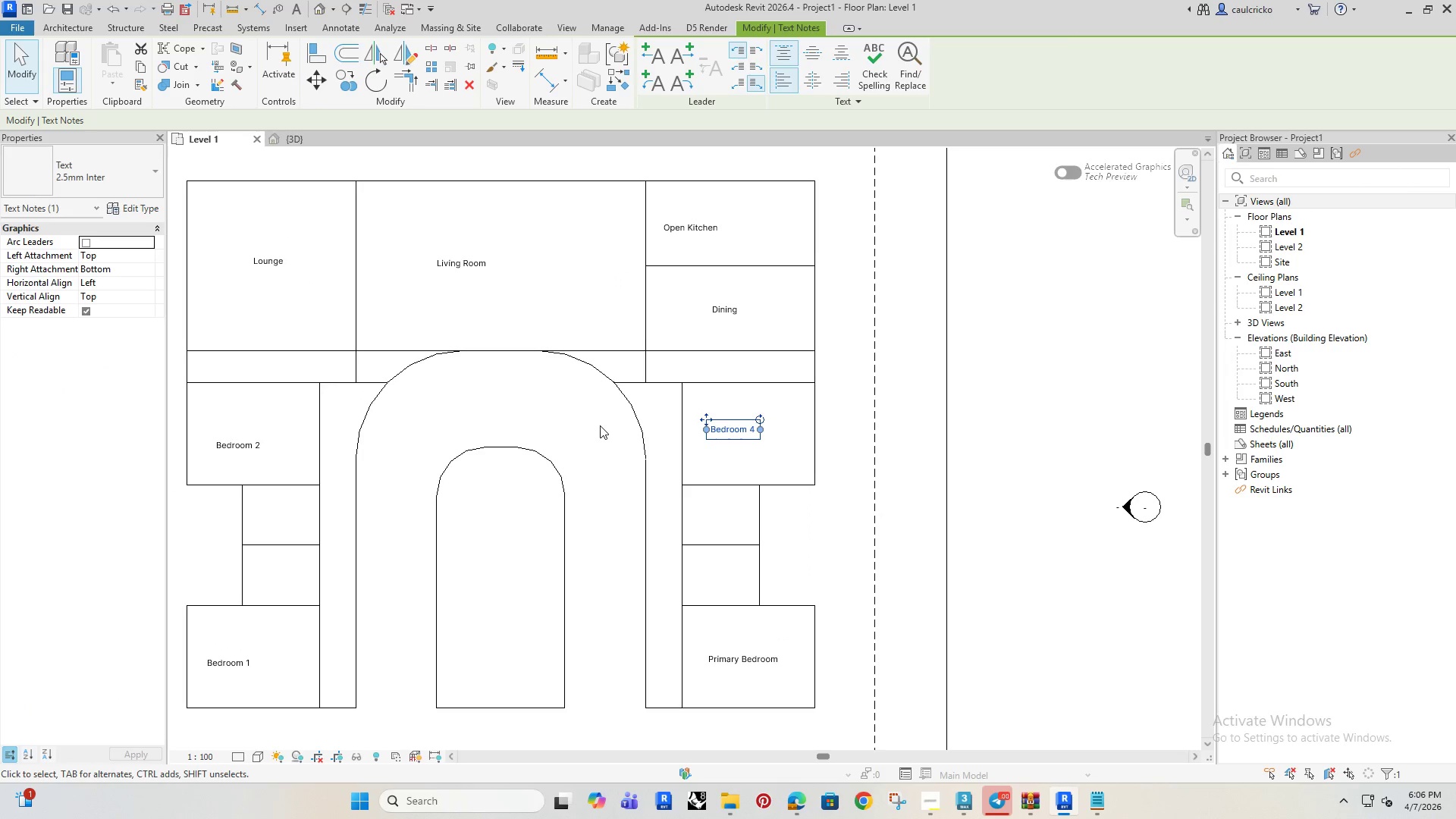 
key(ArrowDown)
 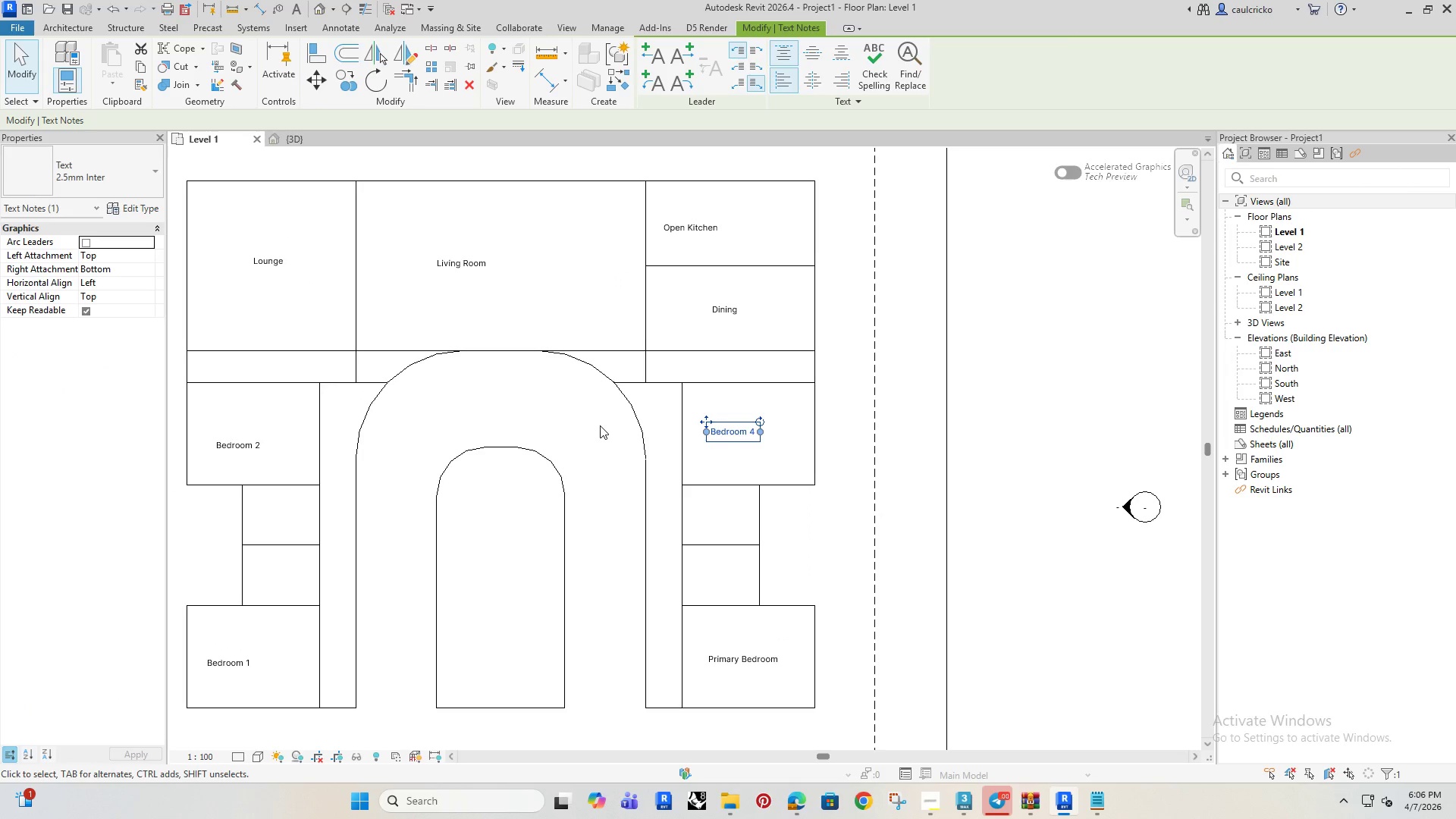 
key(ArrowDown)
 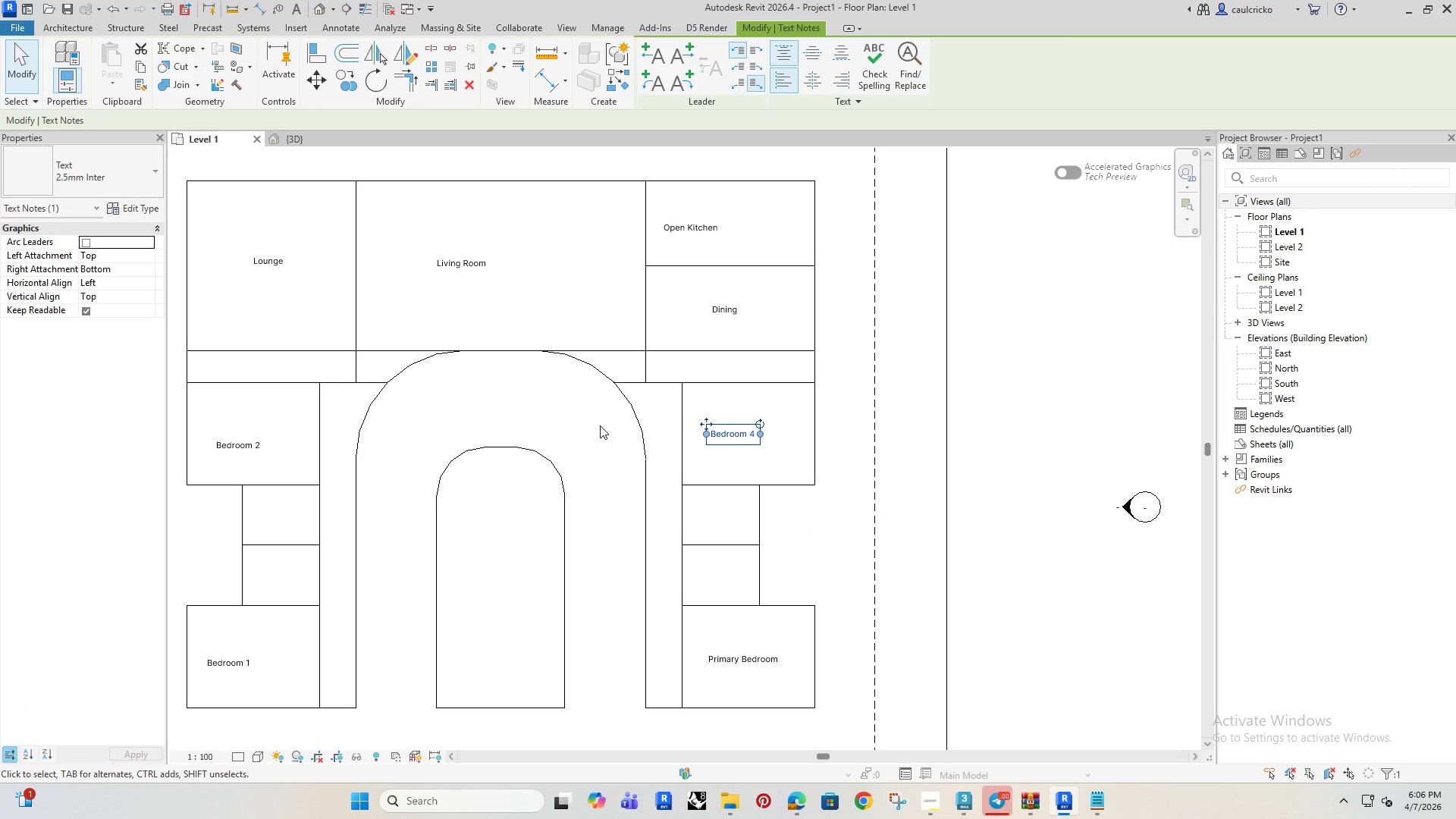 
key(ArrowRight)
 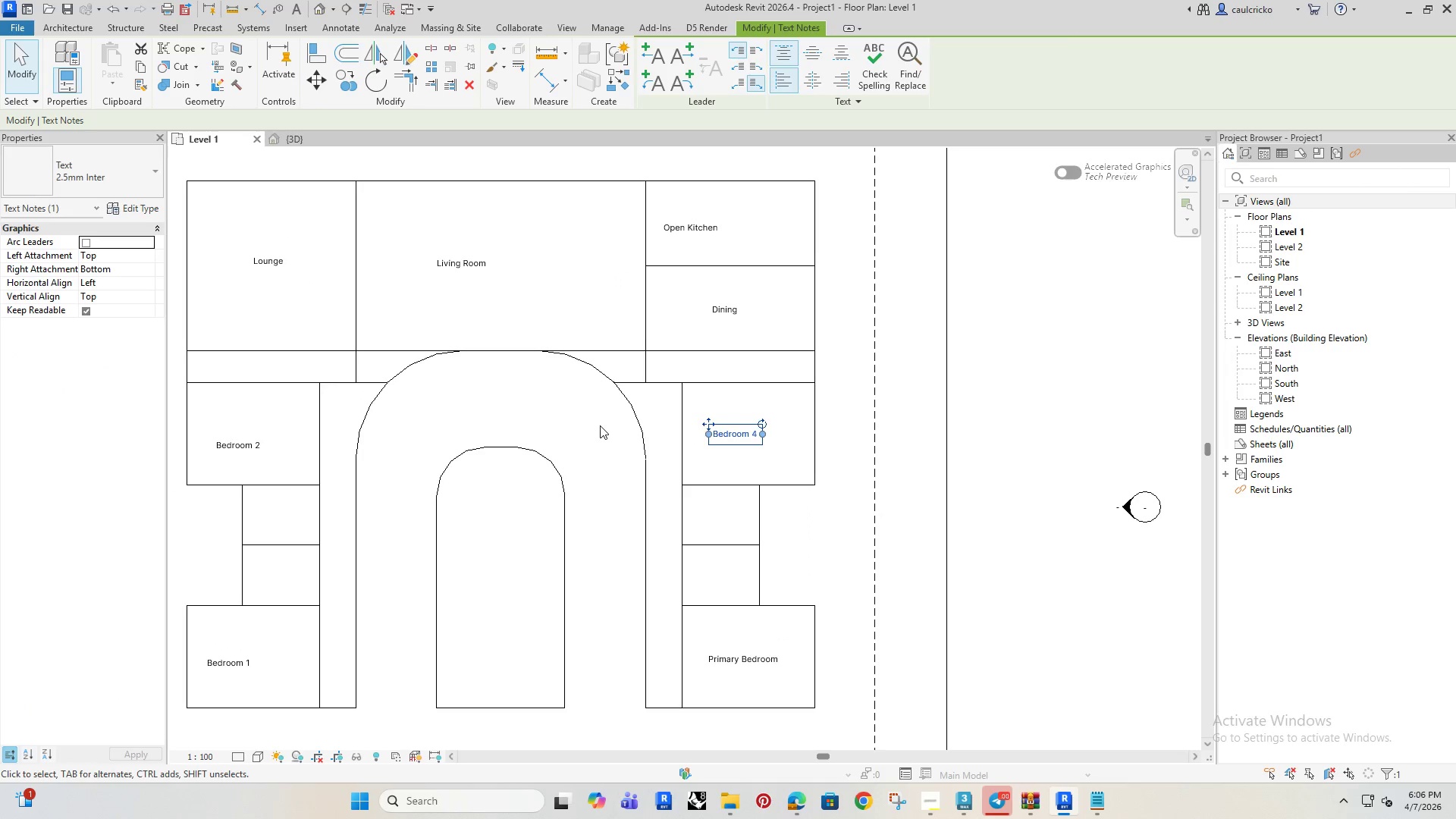 
left_click([600, 425])
 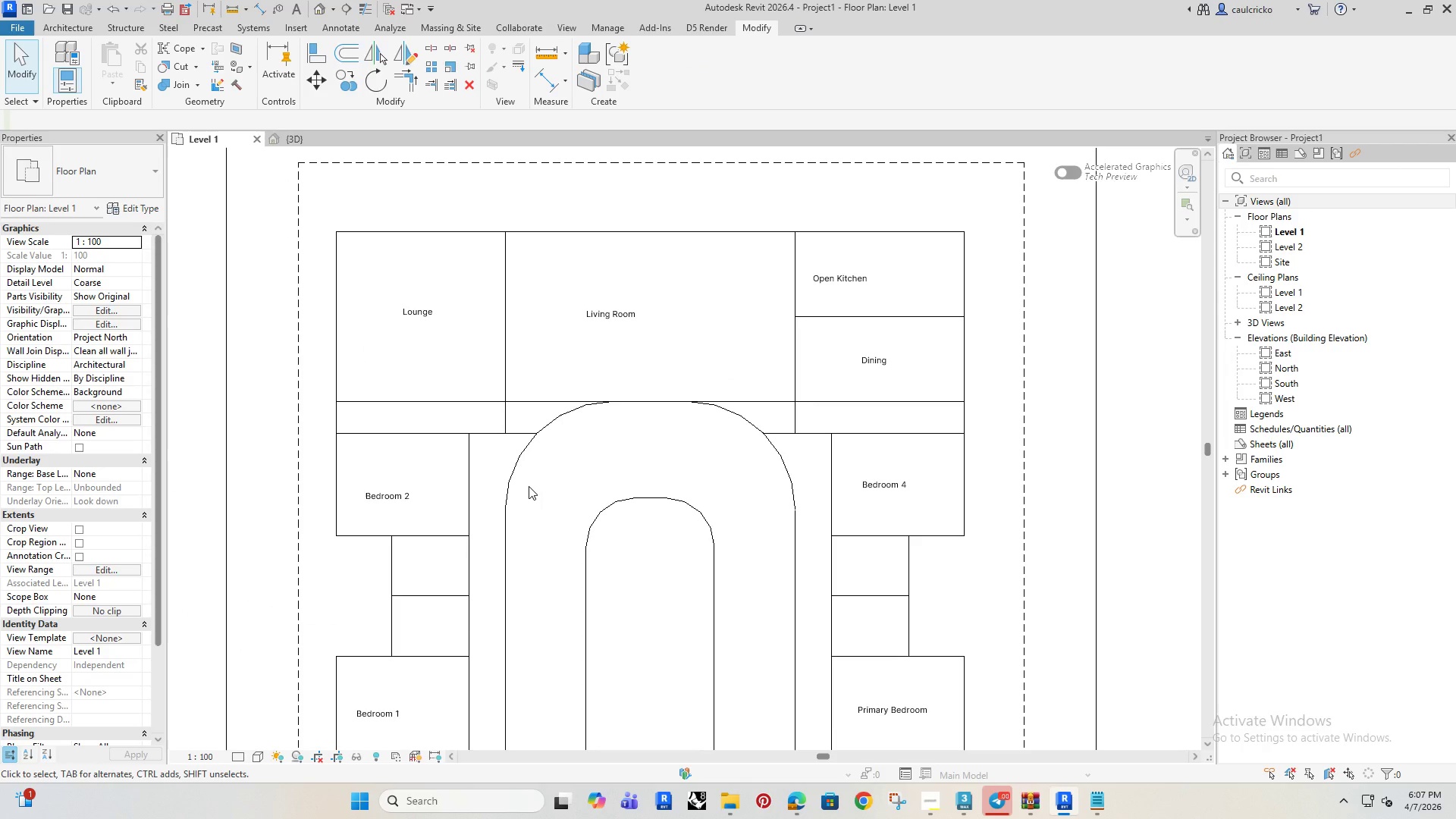 
type(wa)
 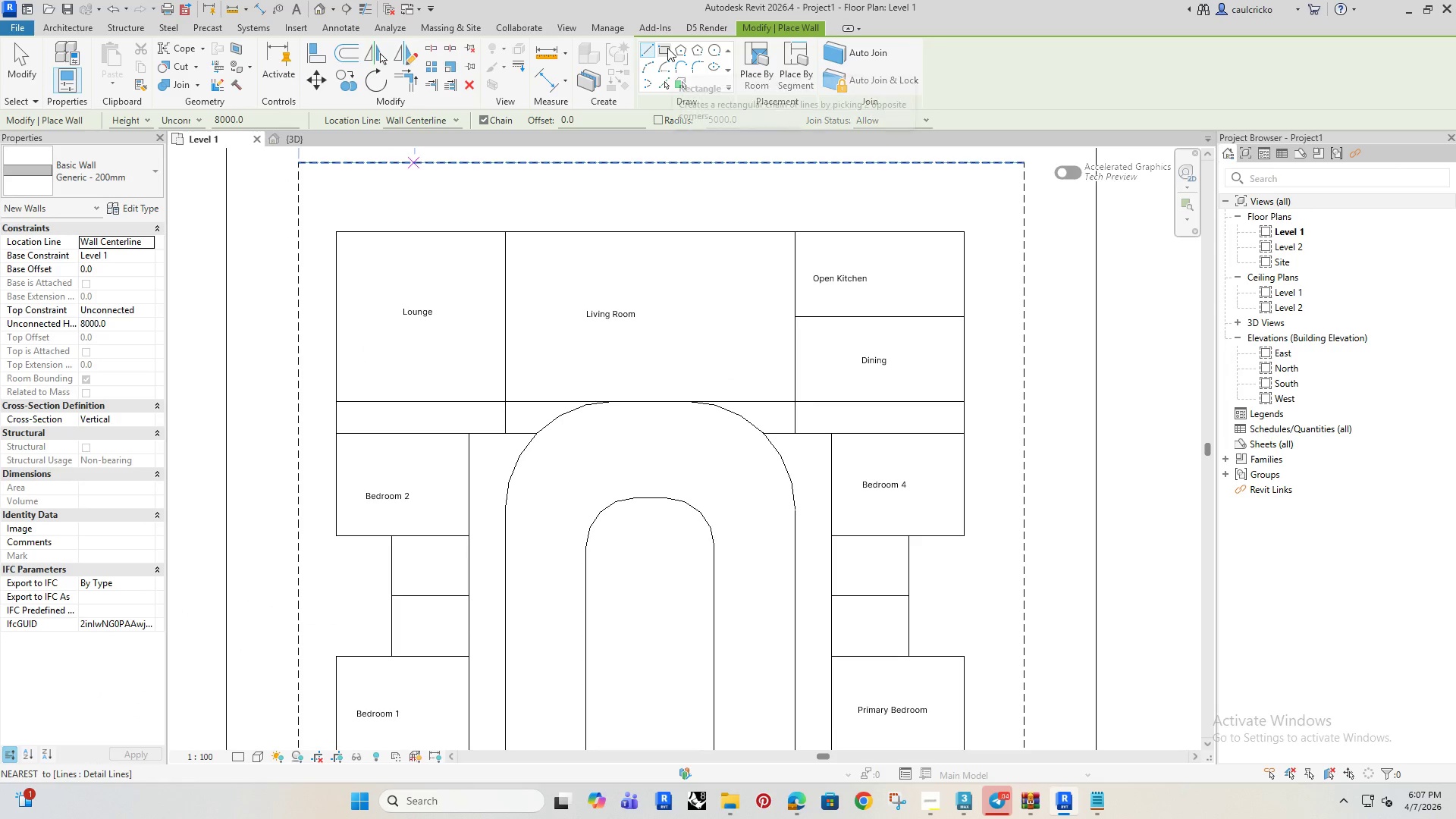 
wait(5.69)
 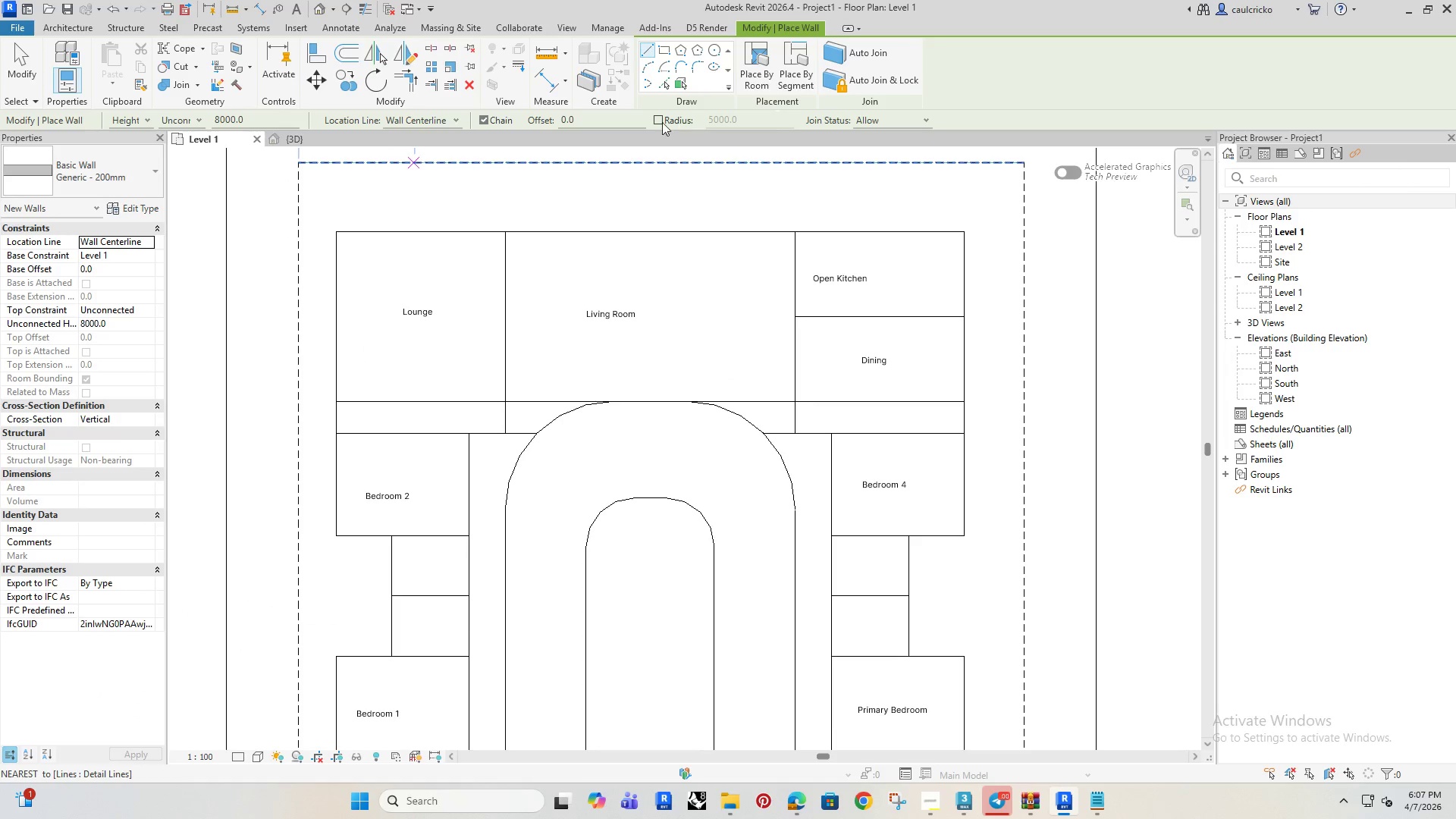 
left_click([661, 86])
 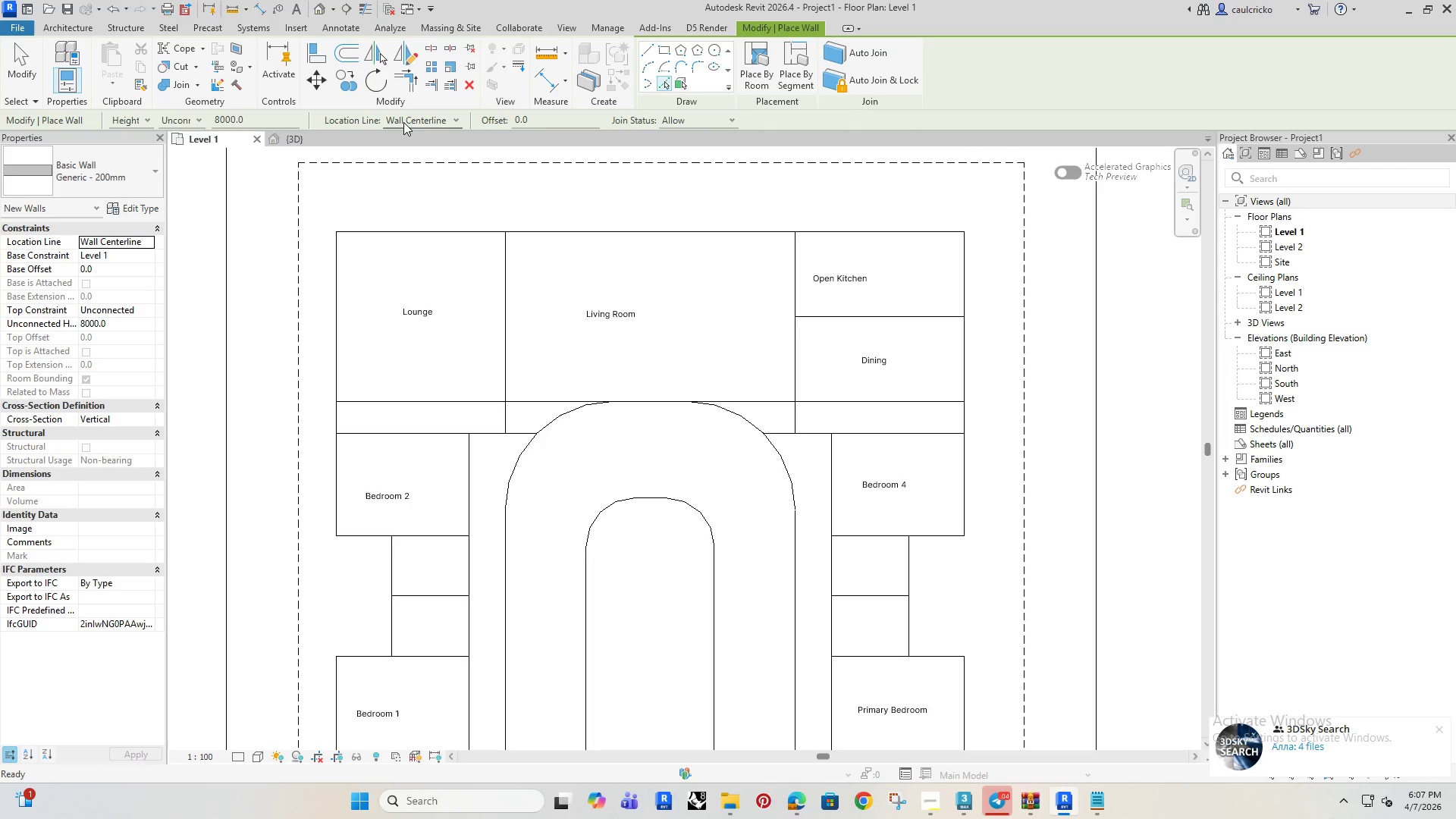 
left_click([434, 119])
 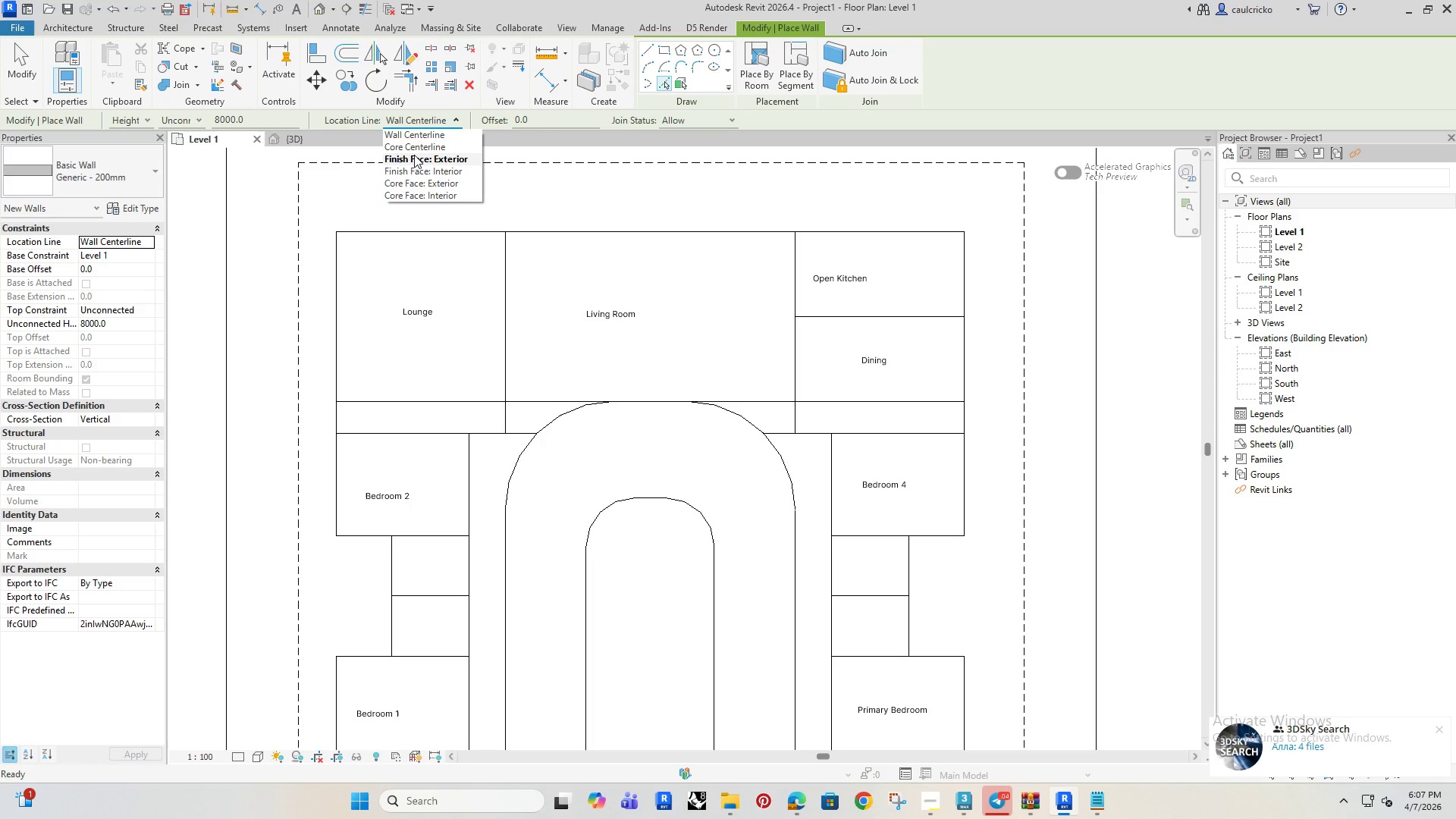 
left_click([414, 155])
 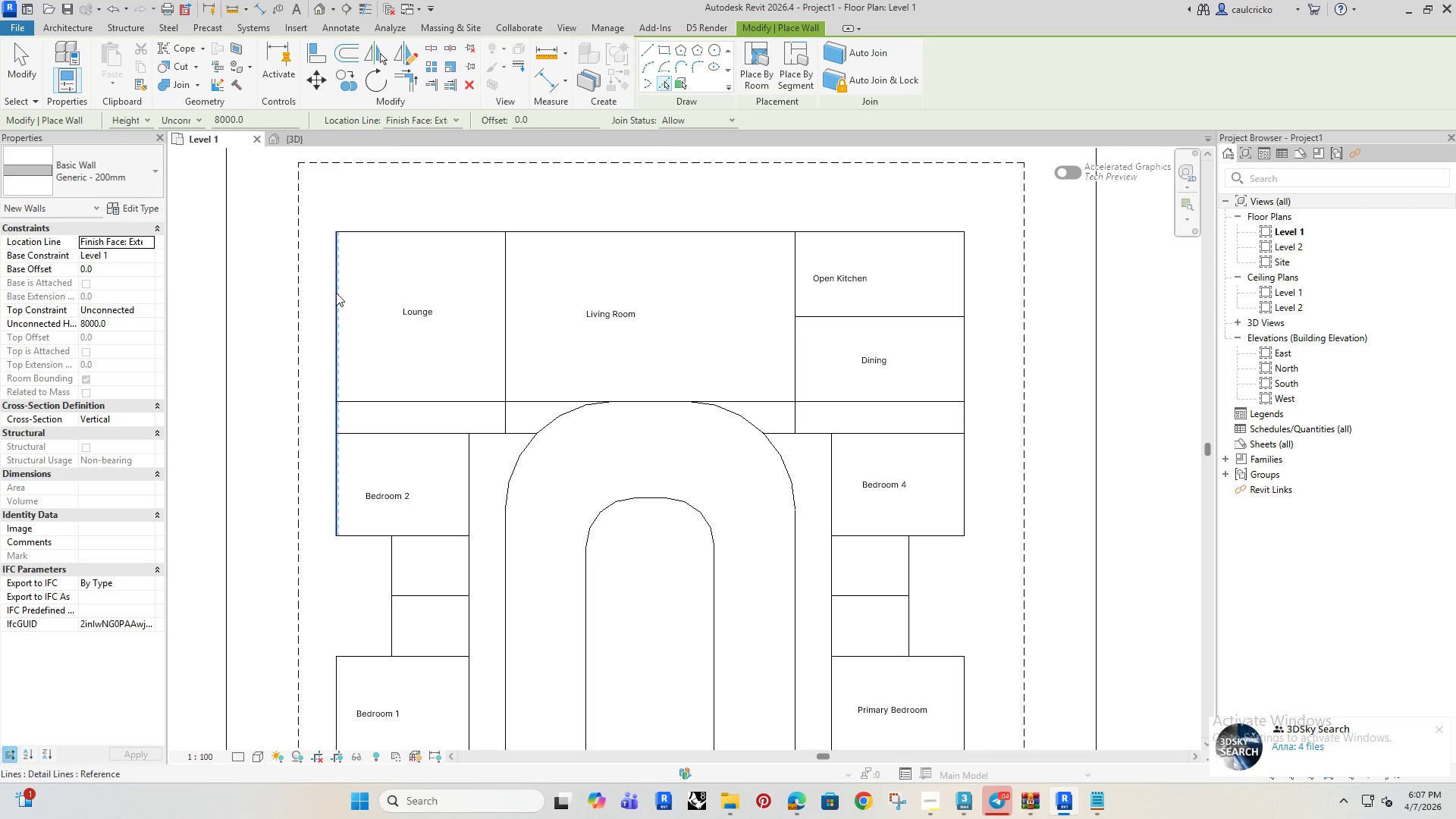 
left_click([336, 293])
 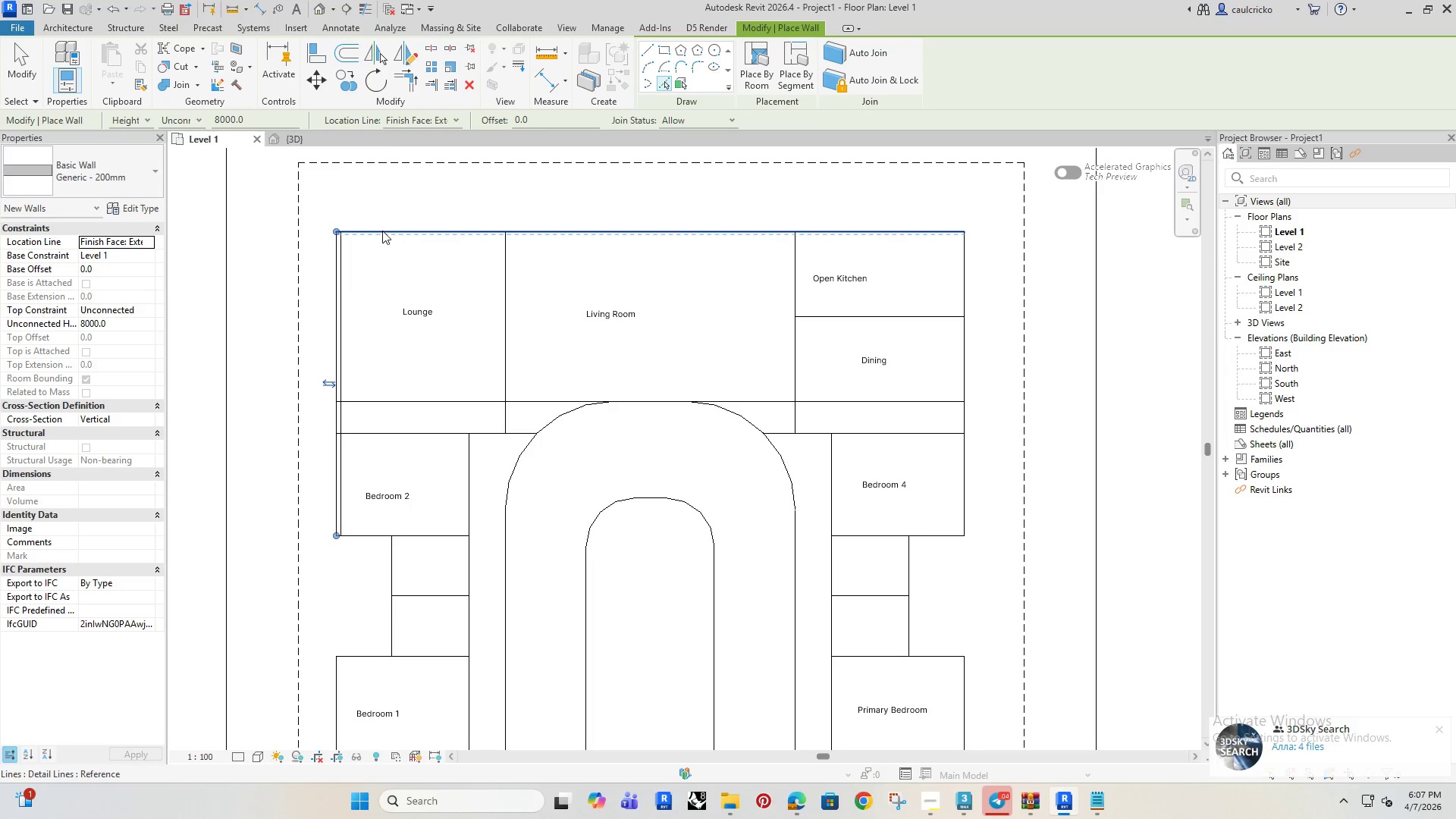 
left_click([382, 231])
 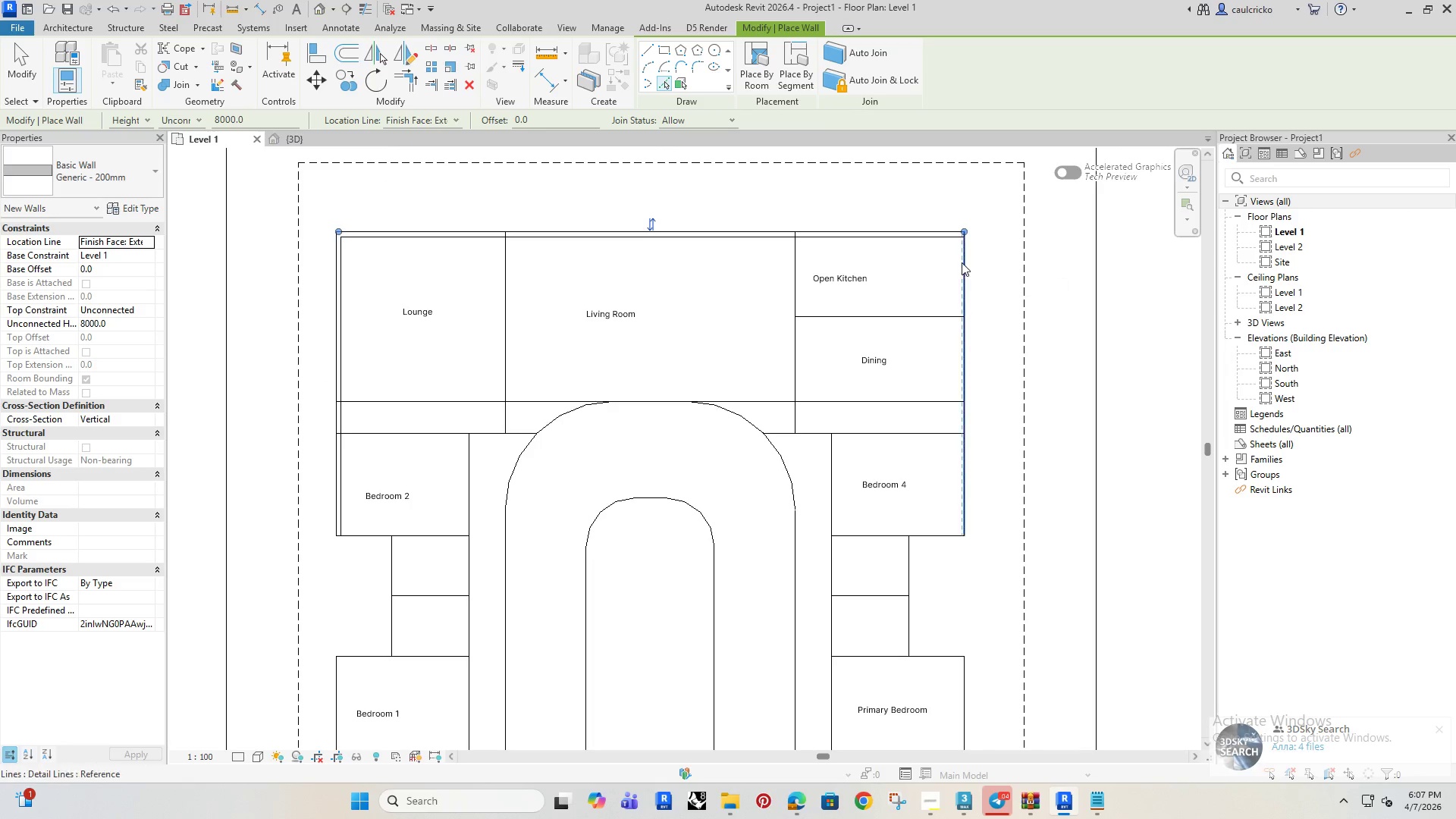 
left_click([963, 262])
 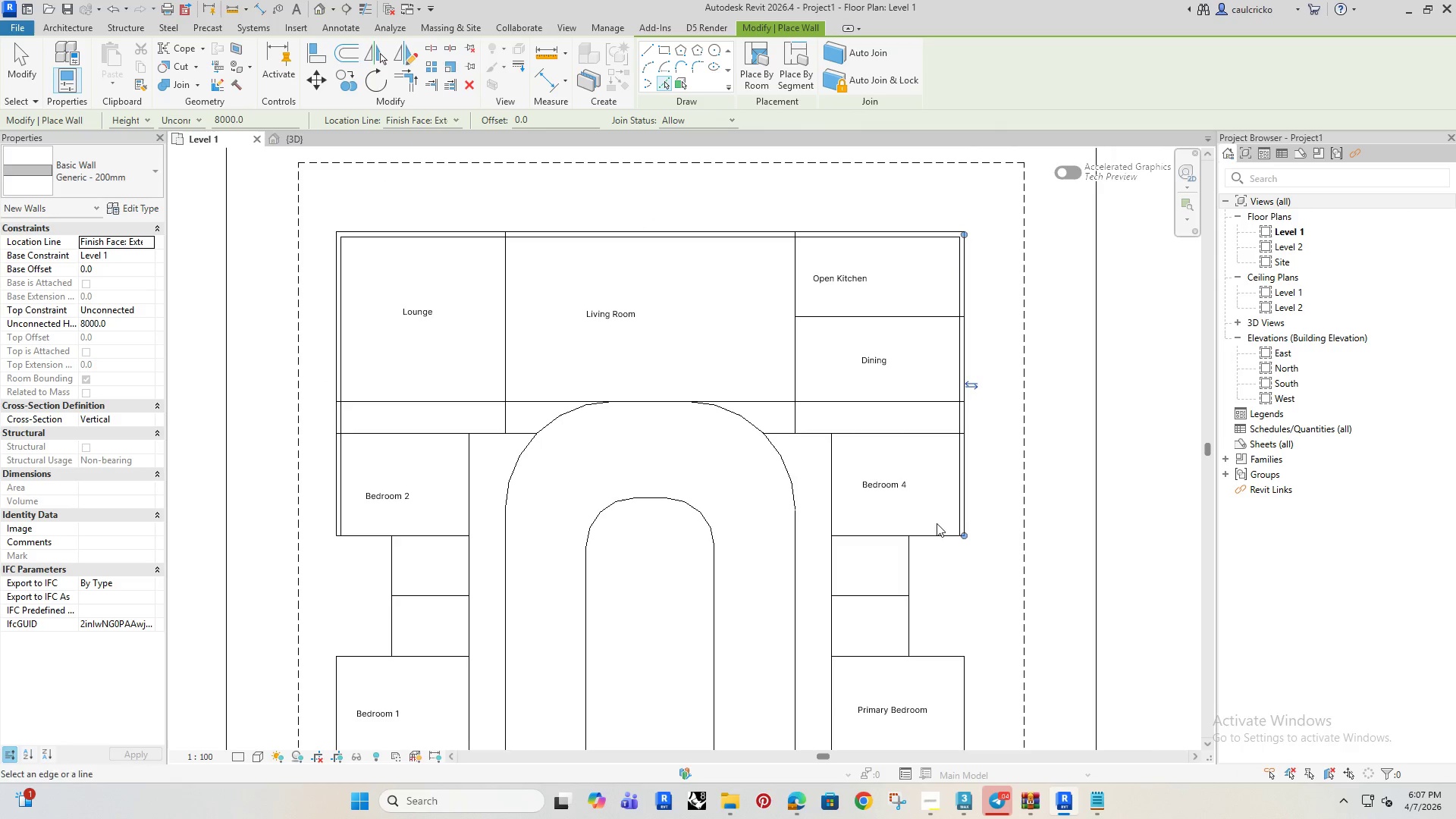 
scroll: coordinate [924, 535], scroll_direction: up, amount: 3.0
 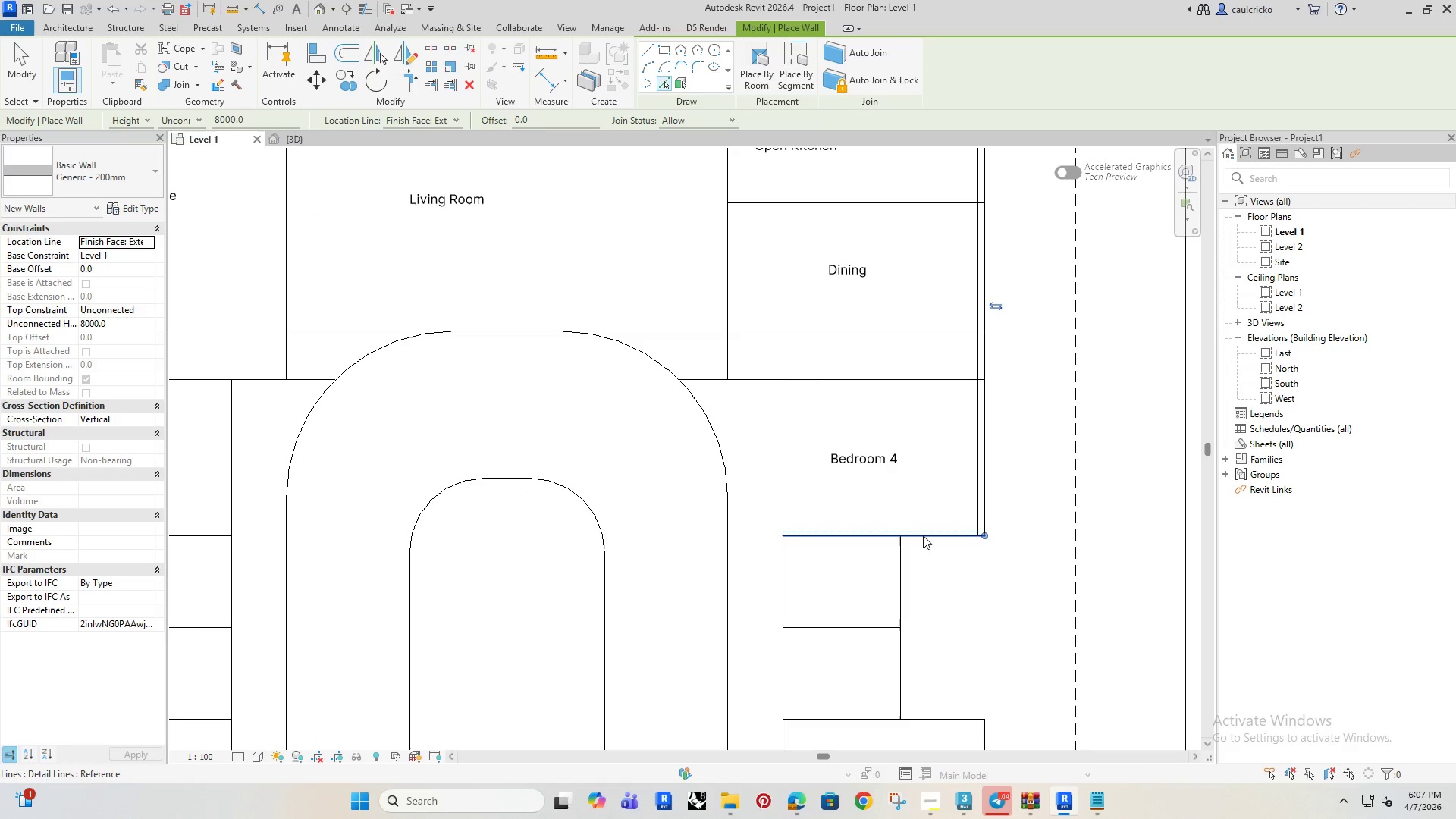 
left_click([923, 535])
 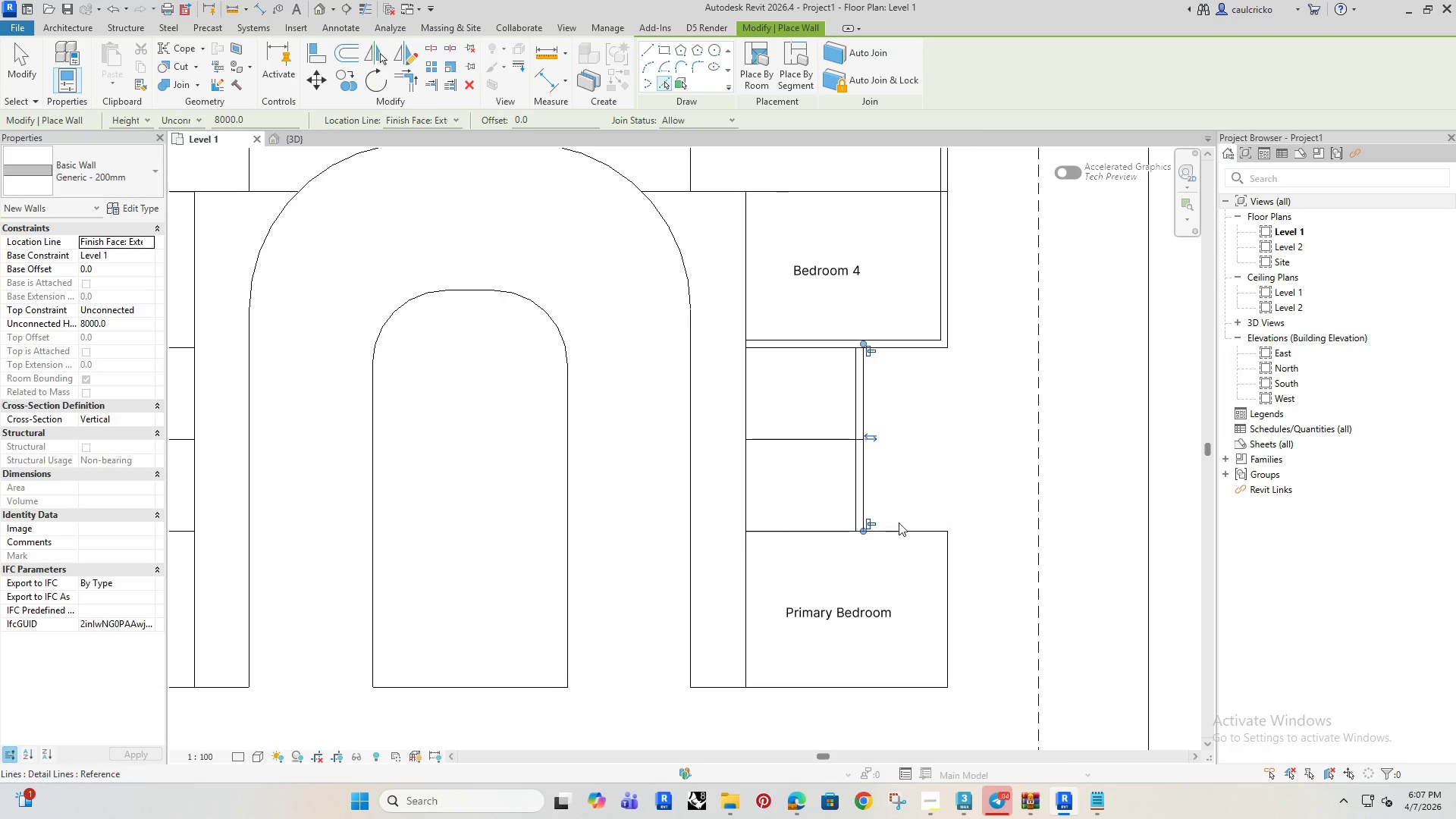 
left_click([899, 528])
 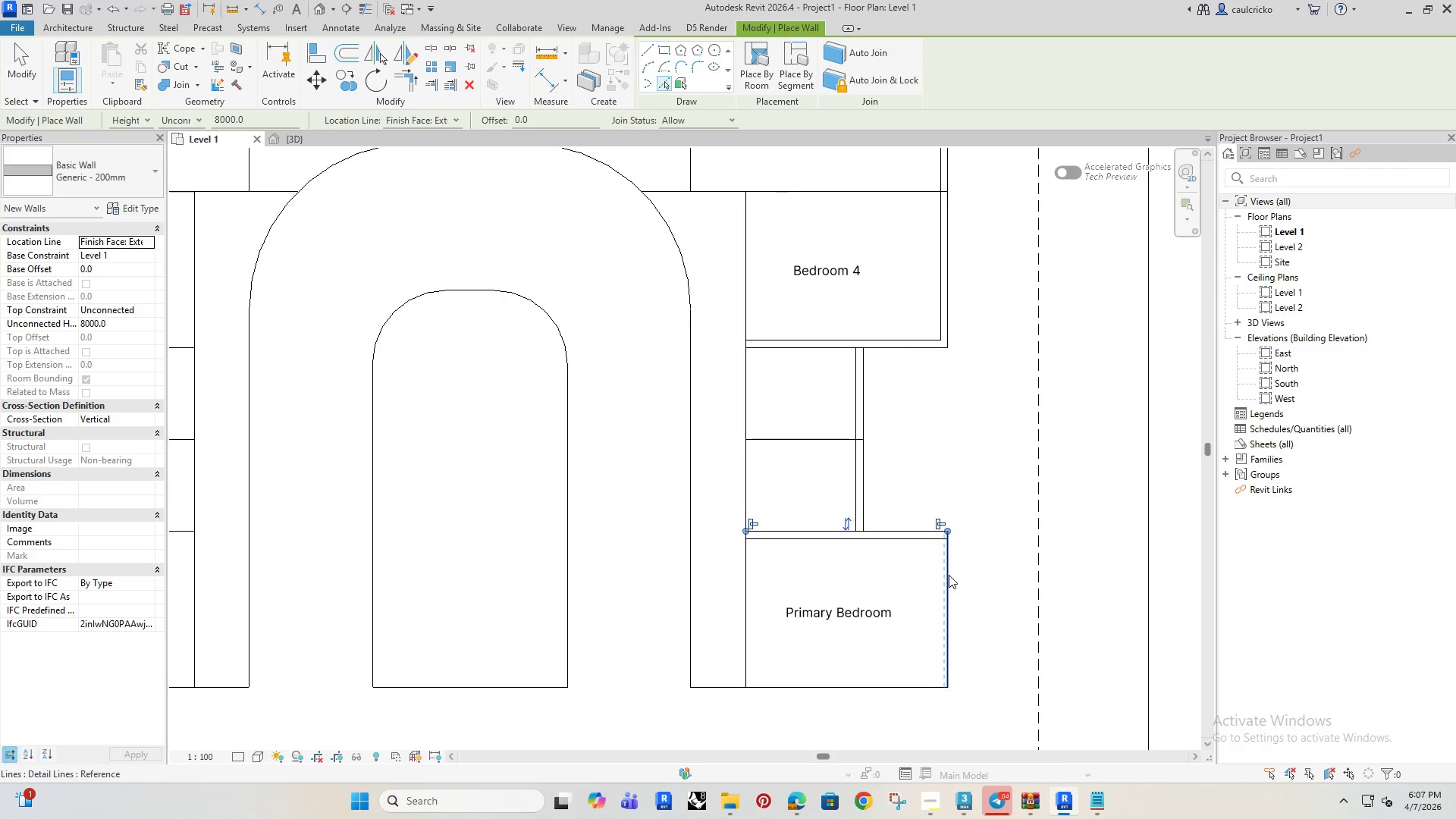 
left_click([949, 575])
 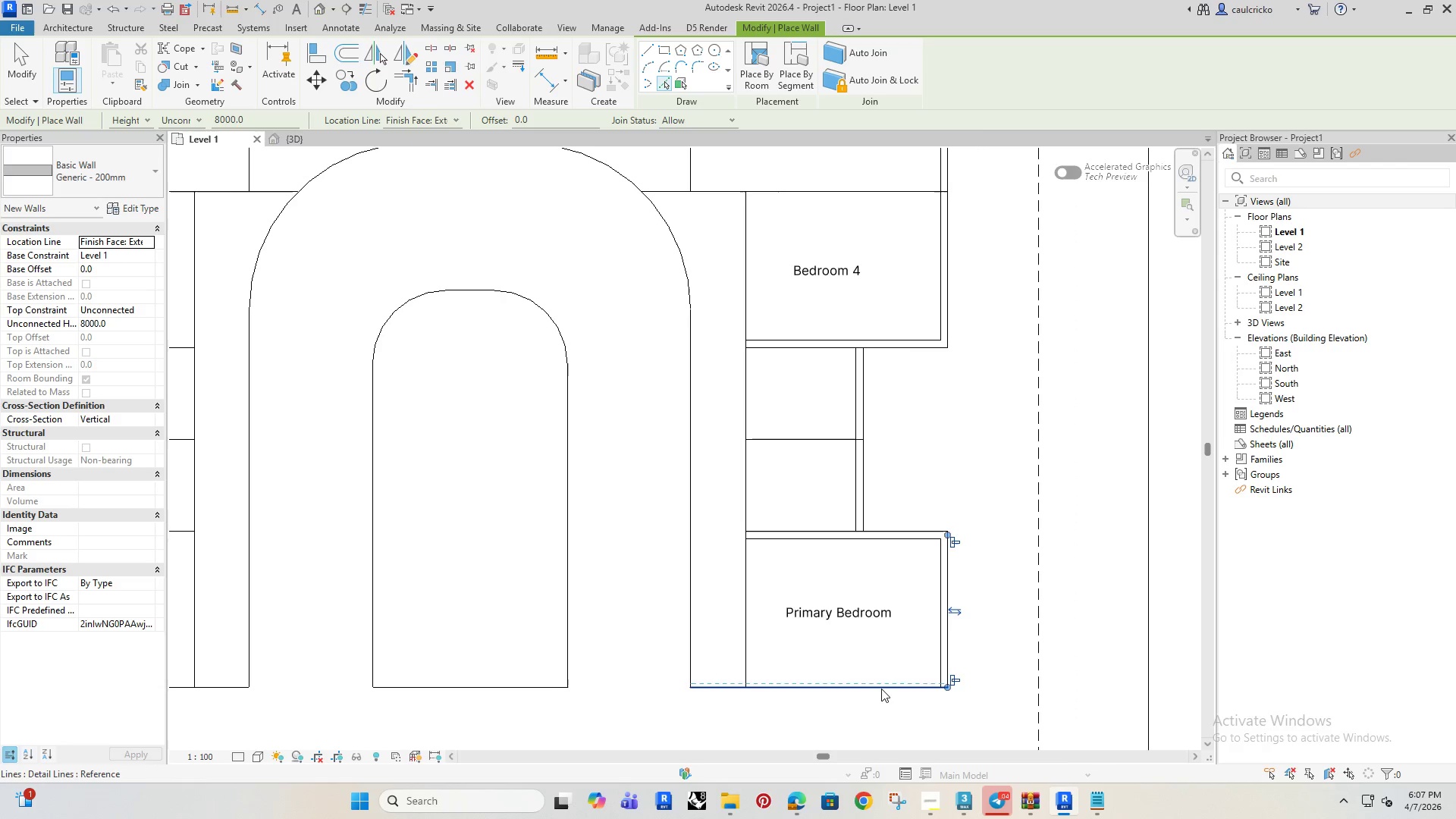 
left_click([881, 689])
 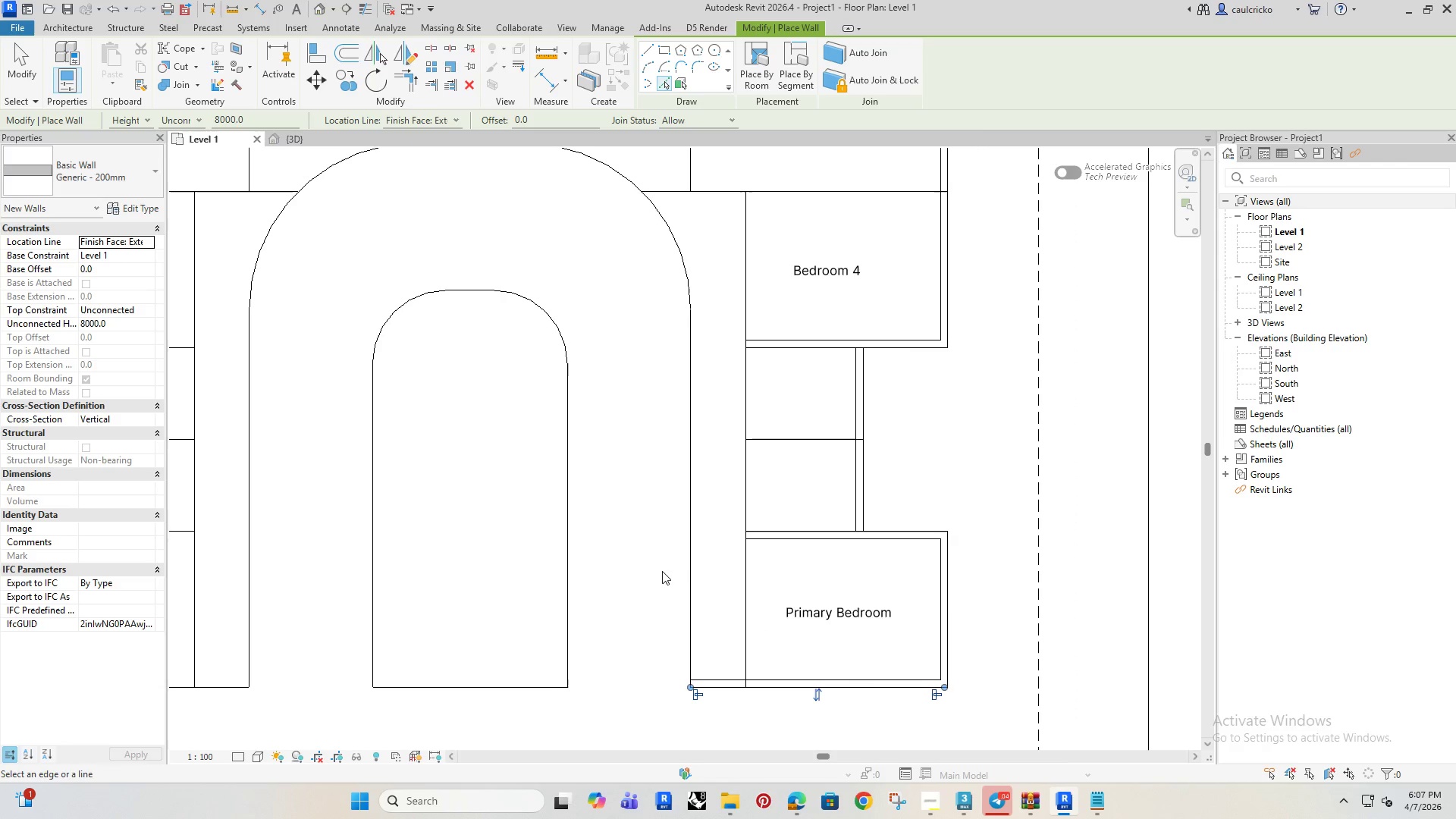 
left_click([692, 575])
 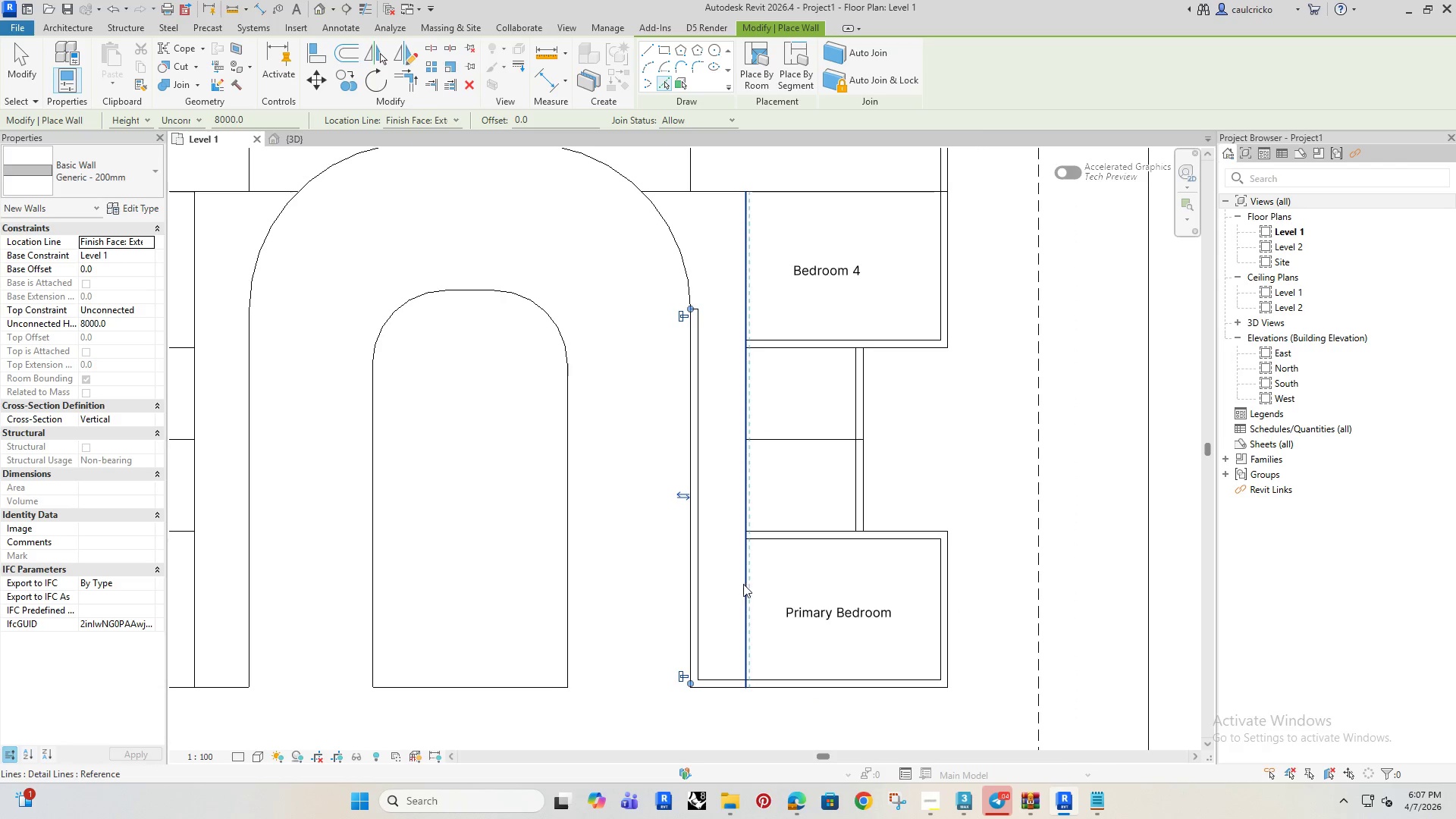 
left_click([742, 584])
 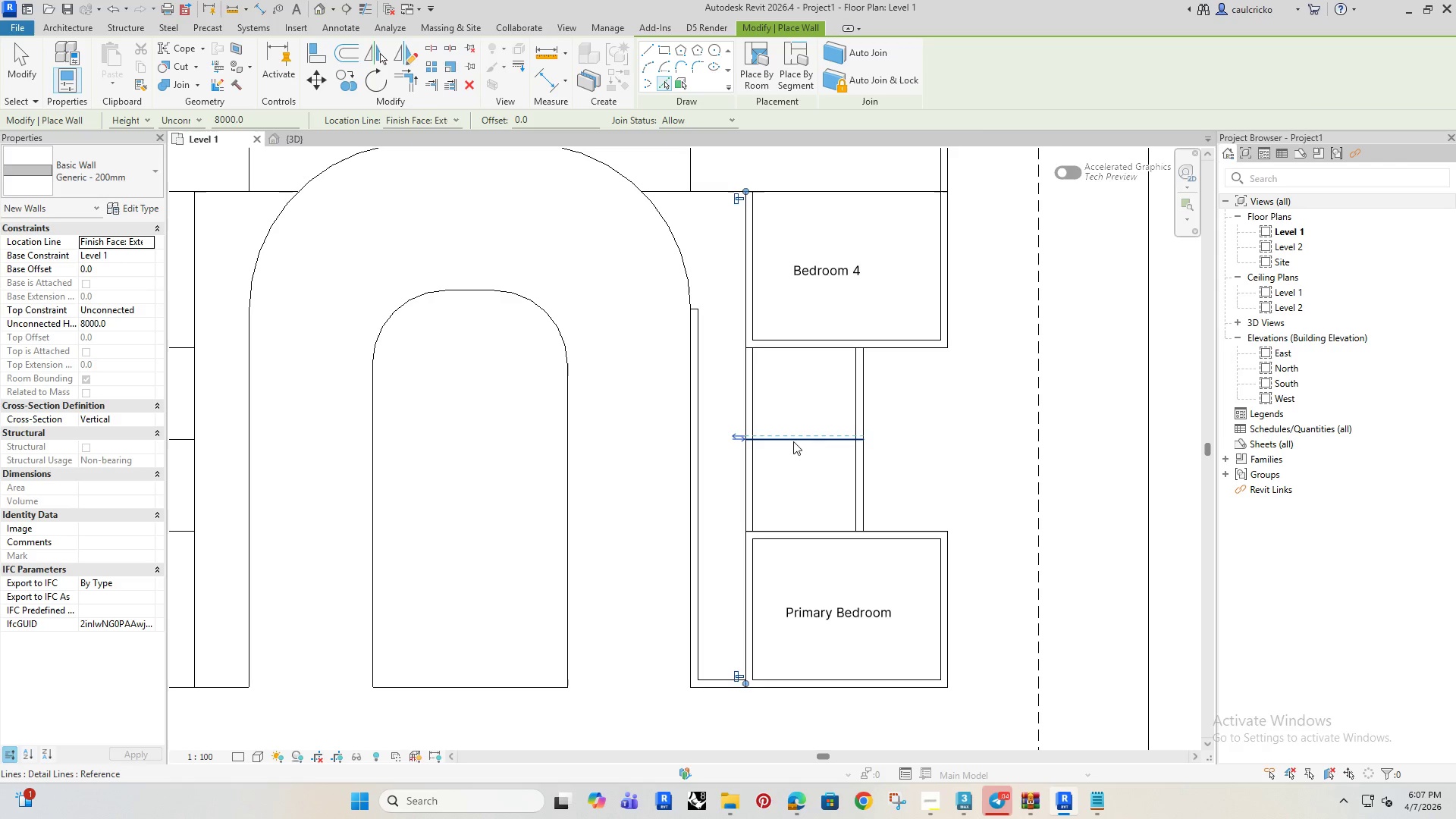 
scroll: coordinate [721, 382], scroll_direction: down, amount: 4.0
 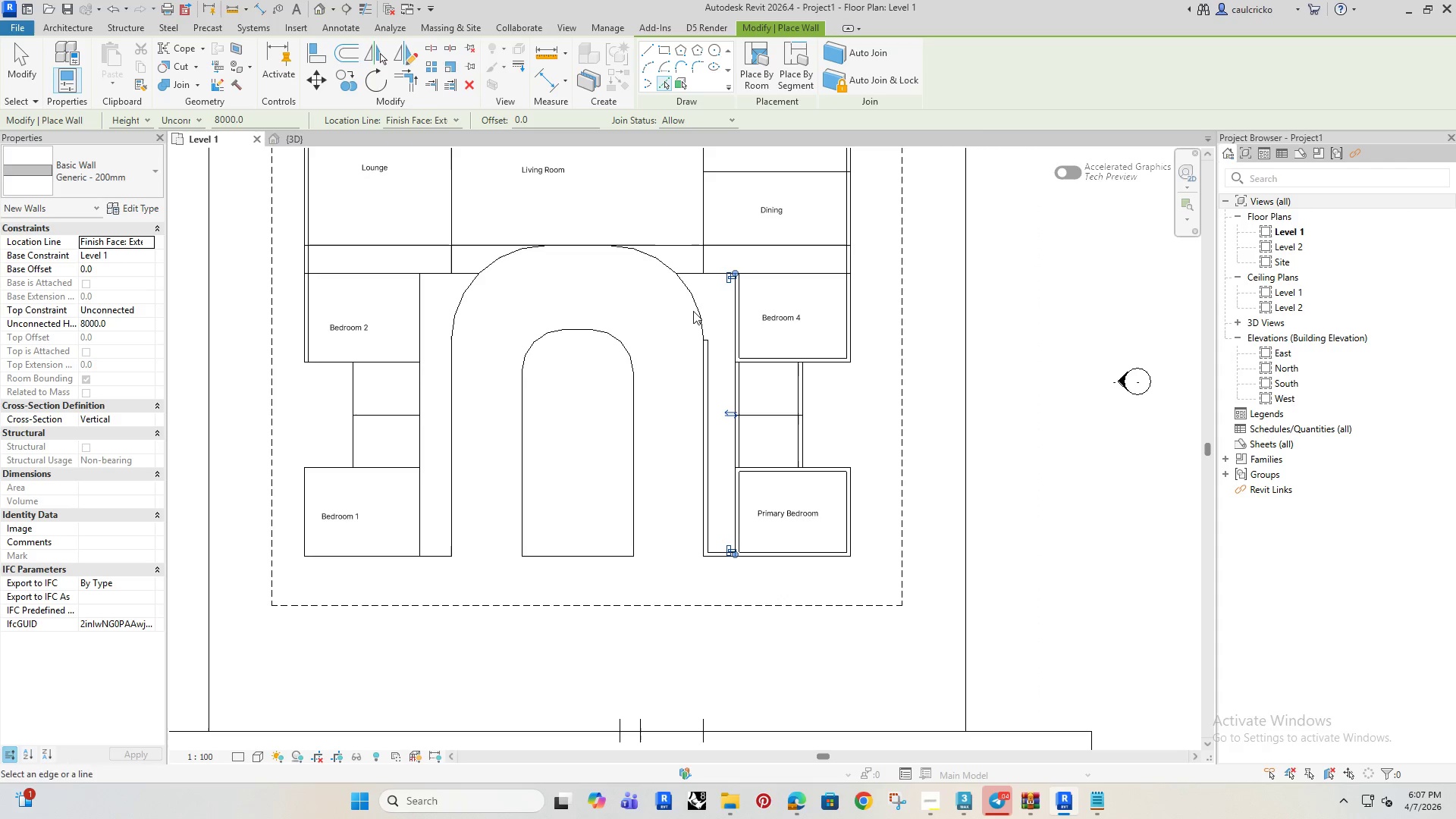 
left_click([694, 309])
 